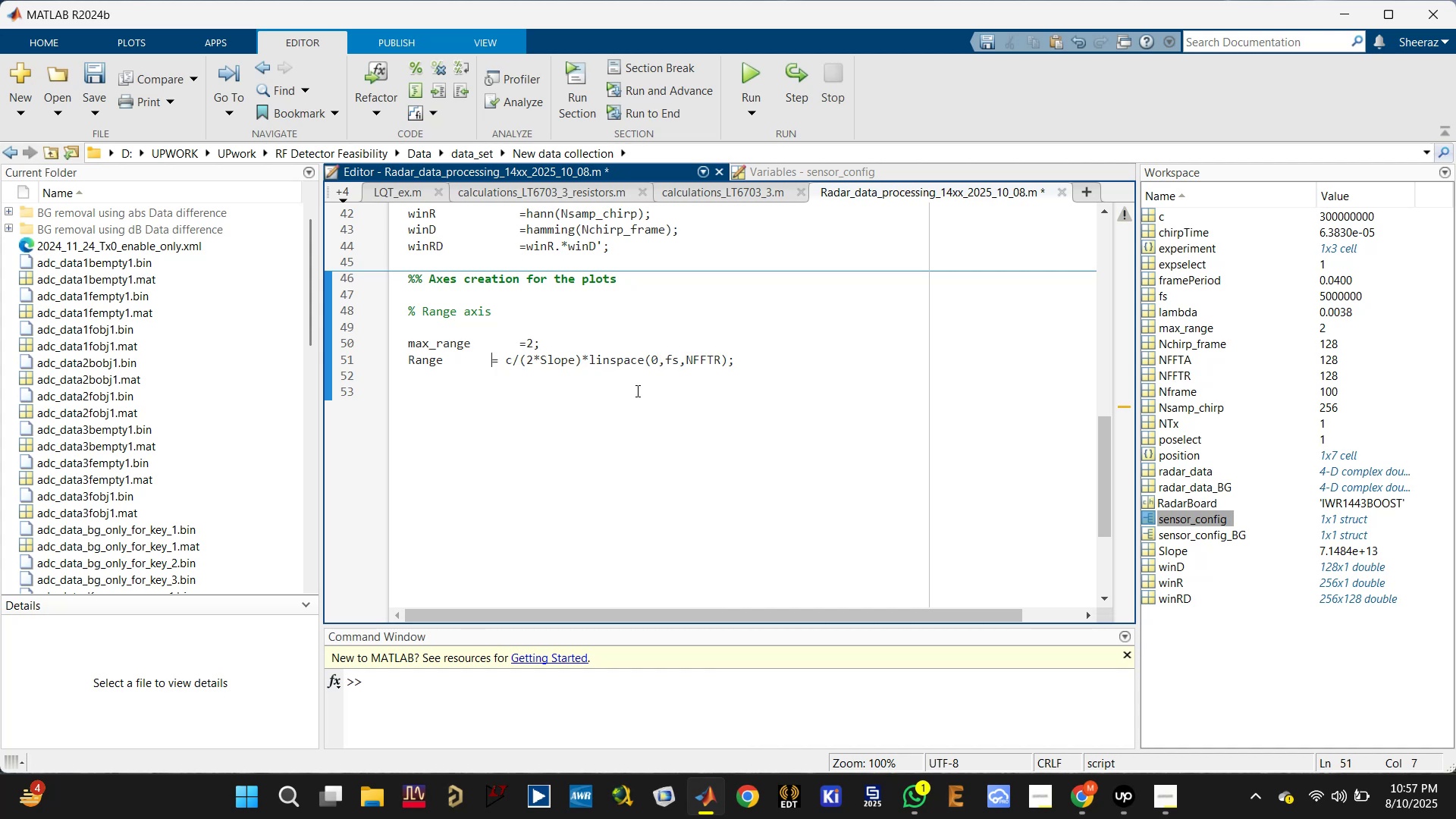 
key(Tab)
 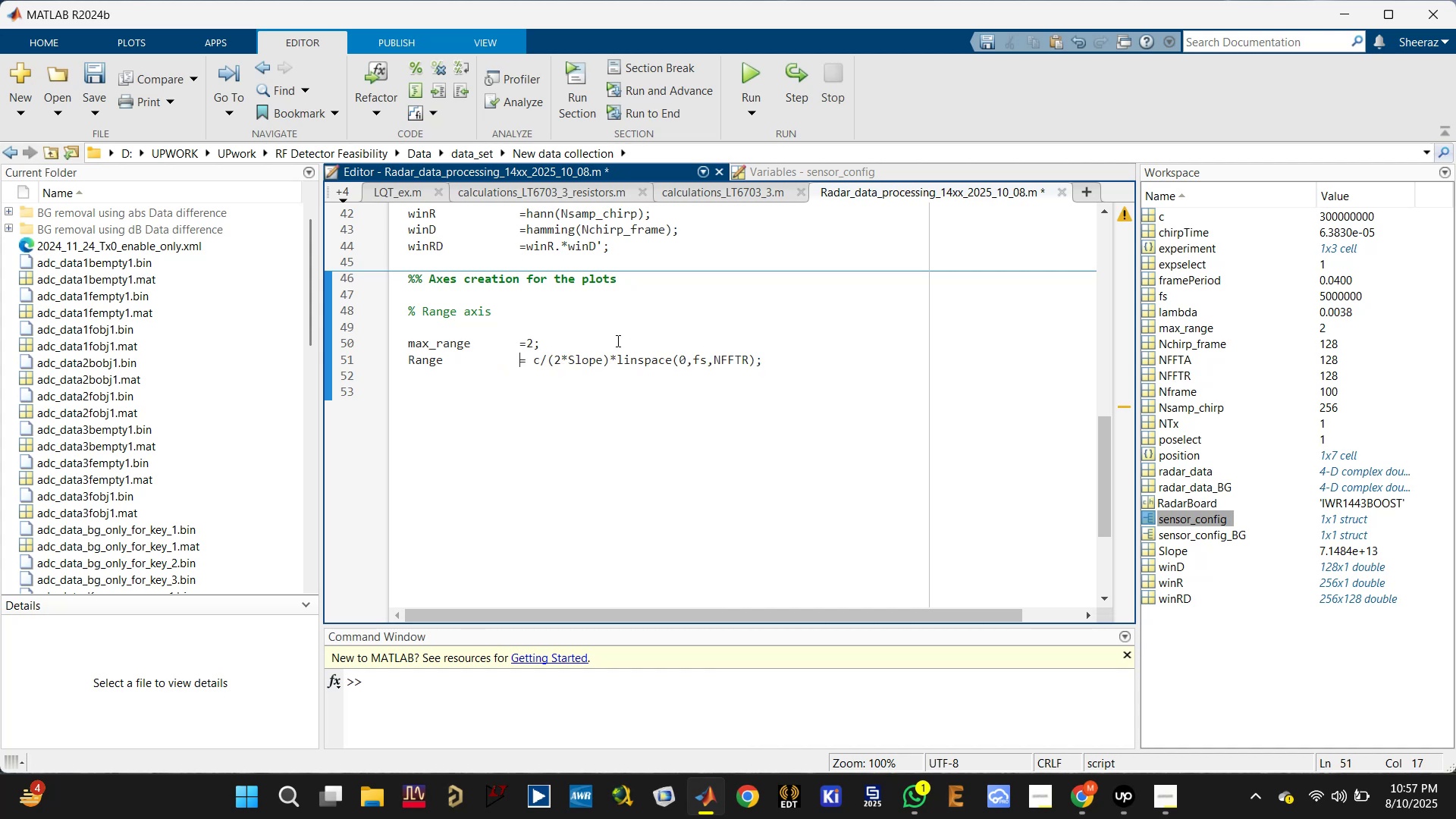 
key(Control+S)
 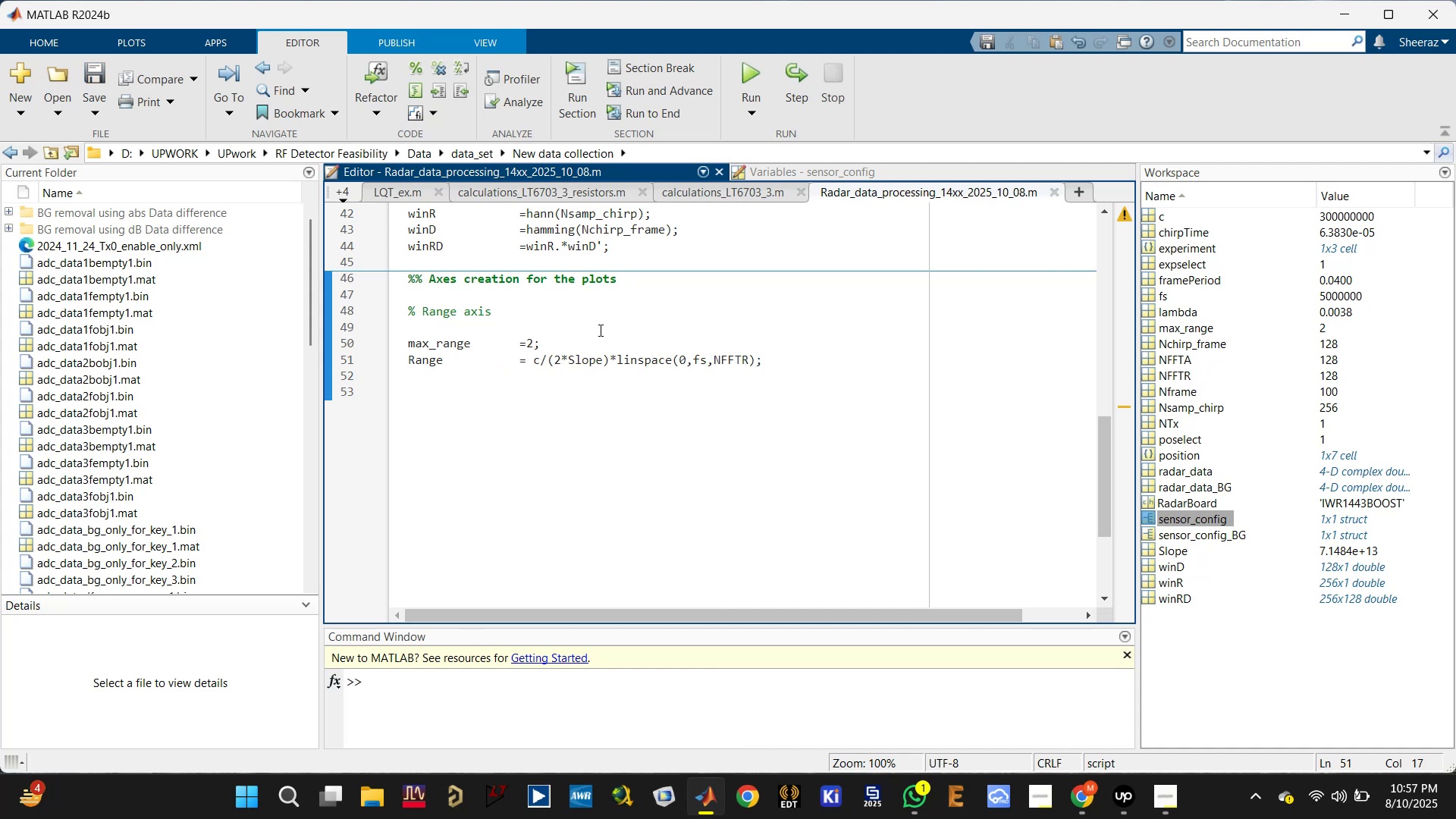 
left_click([607, 340])
 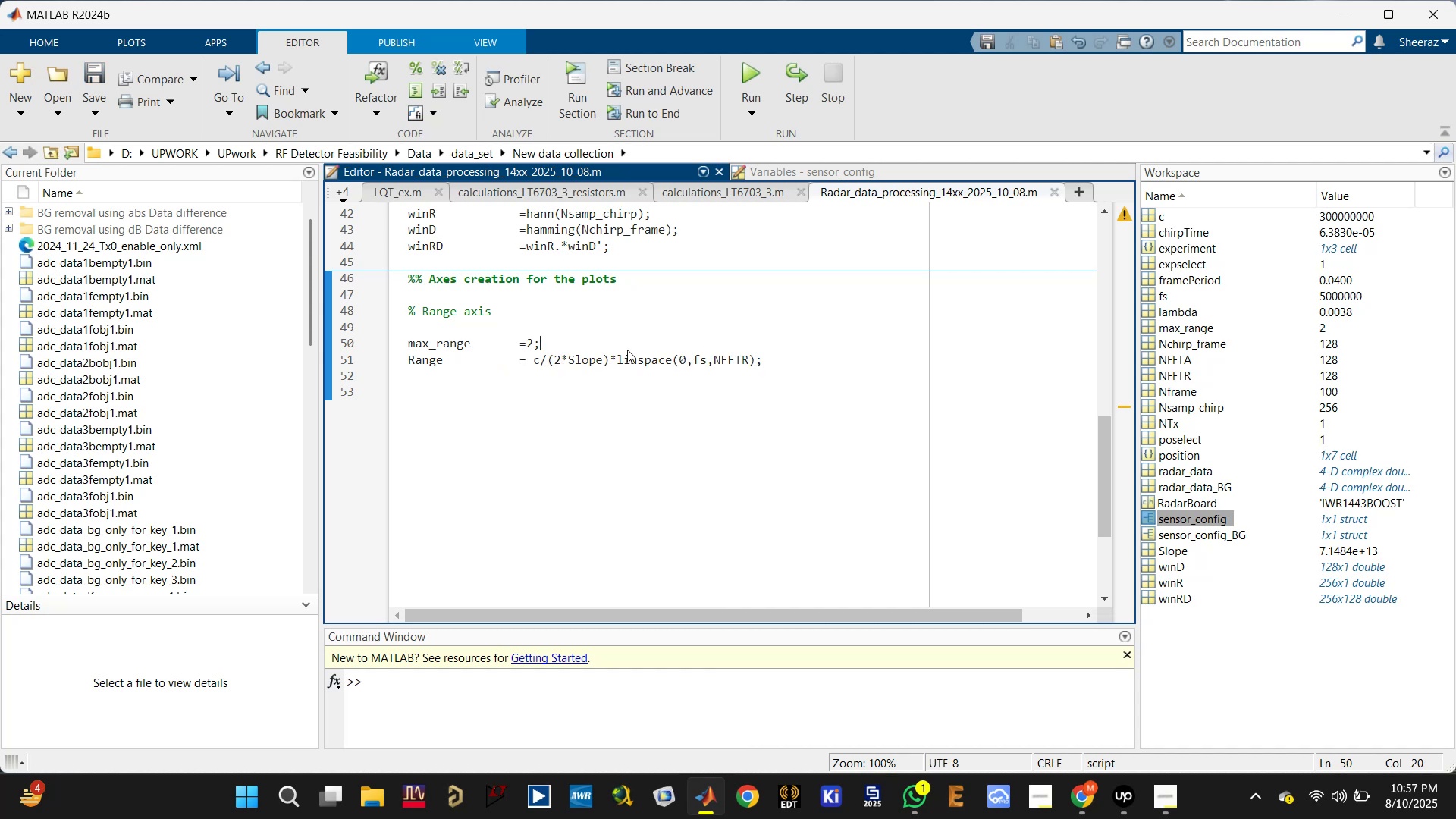 
type( % Max desired range)
 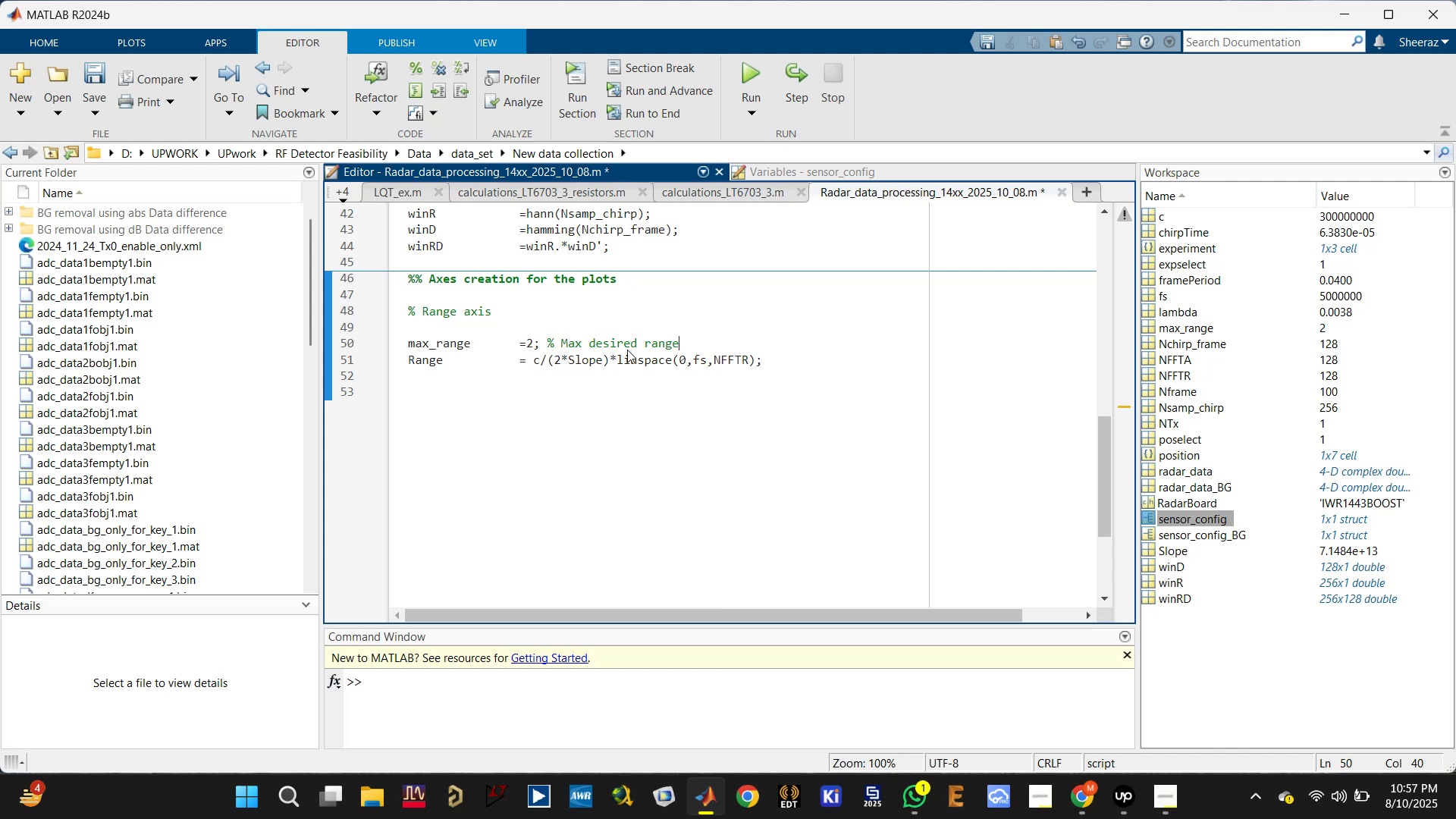 
 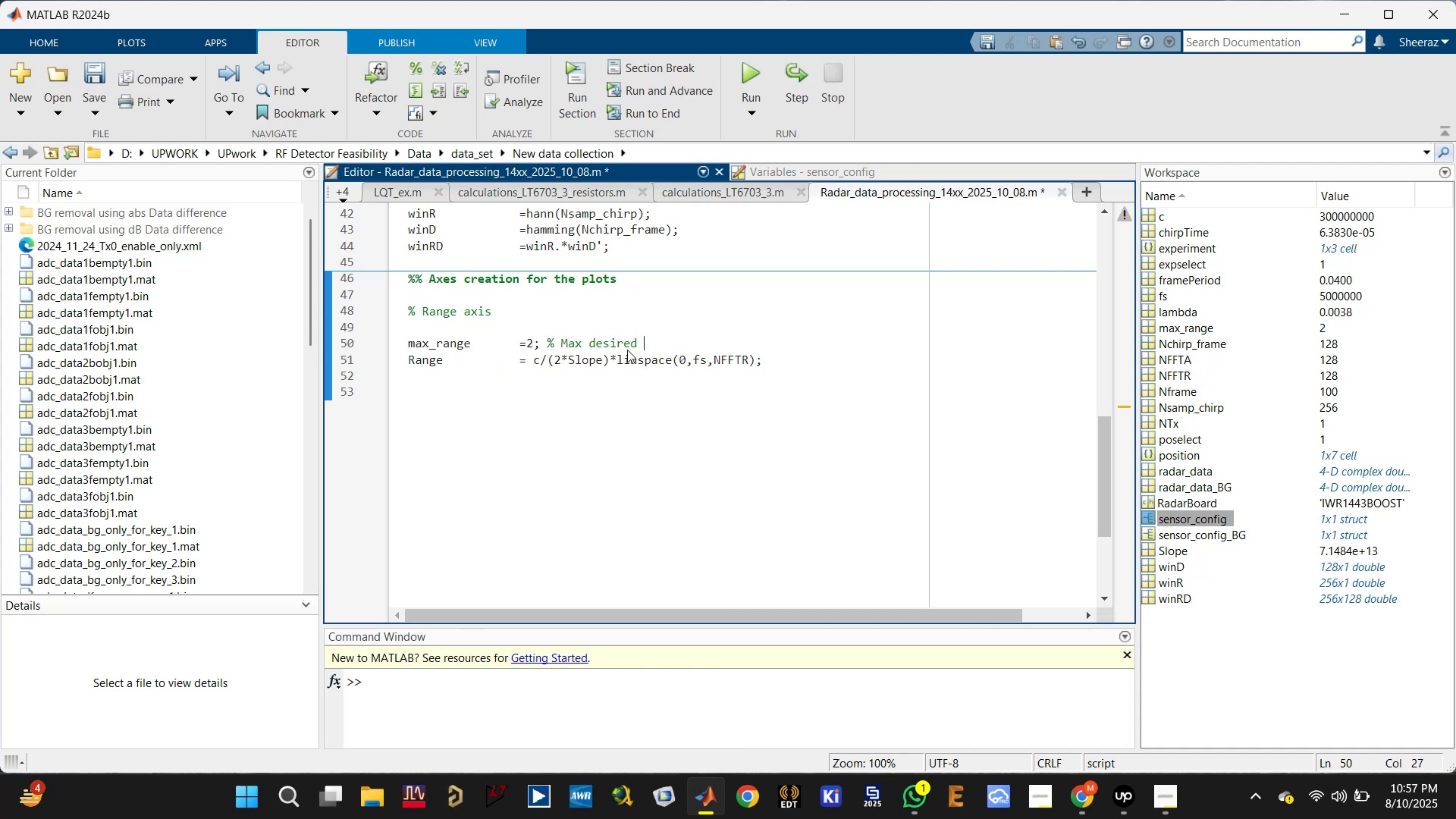 
key(Control+ControlLeft)
 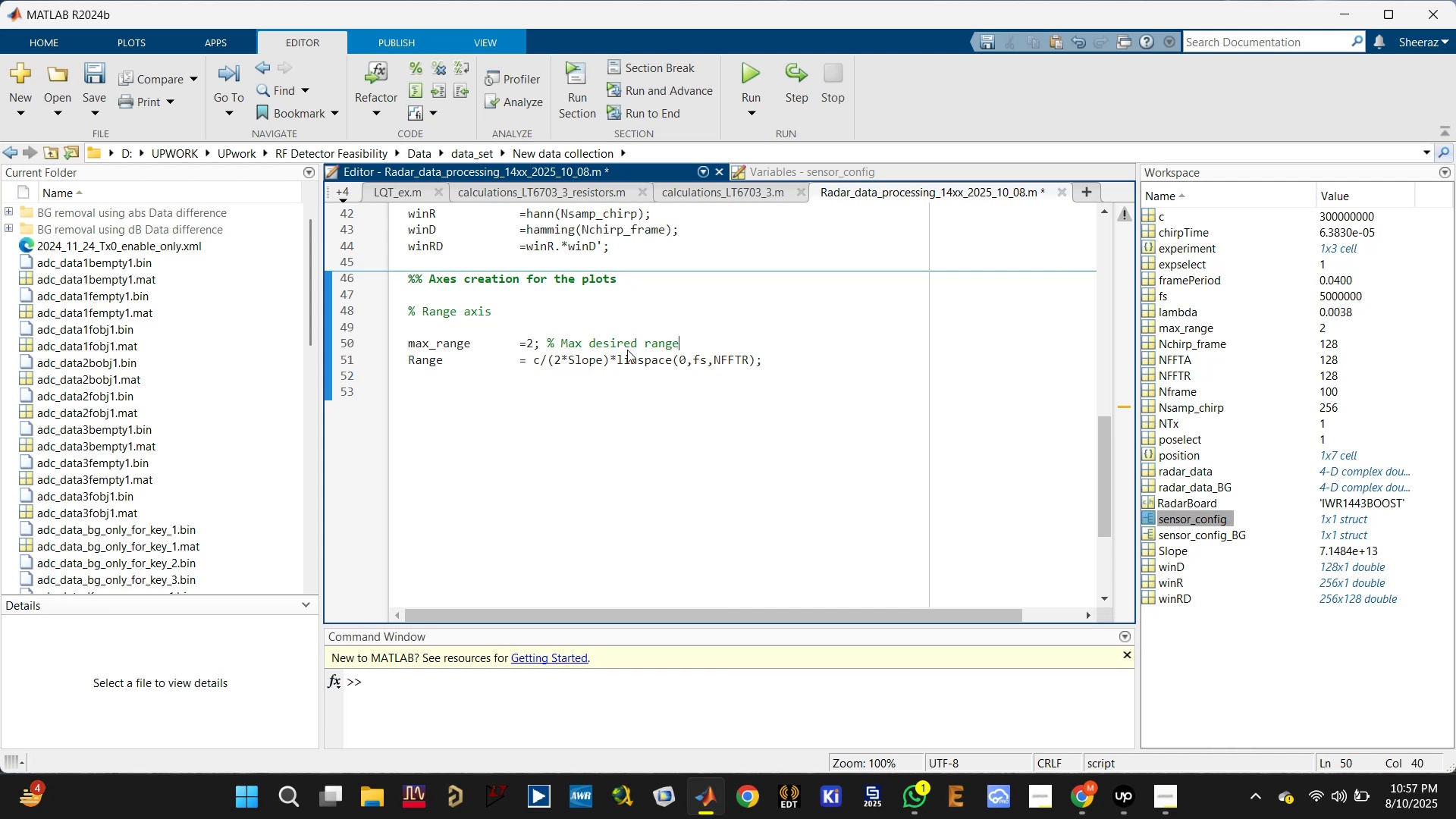 
key(Control+S)
 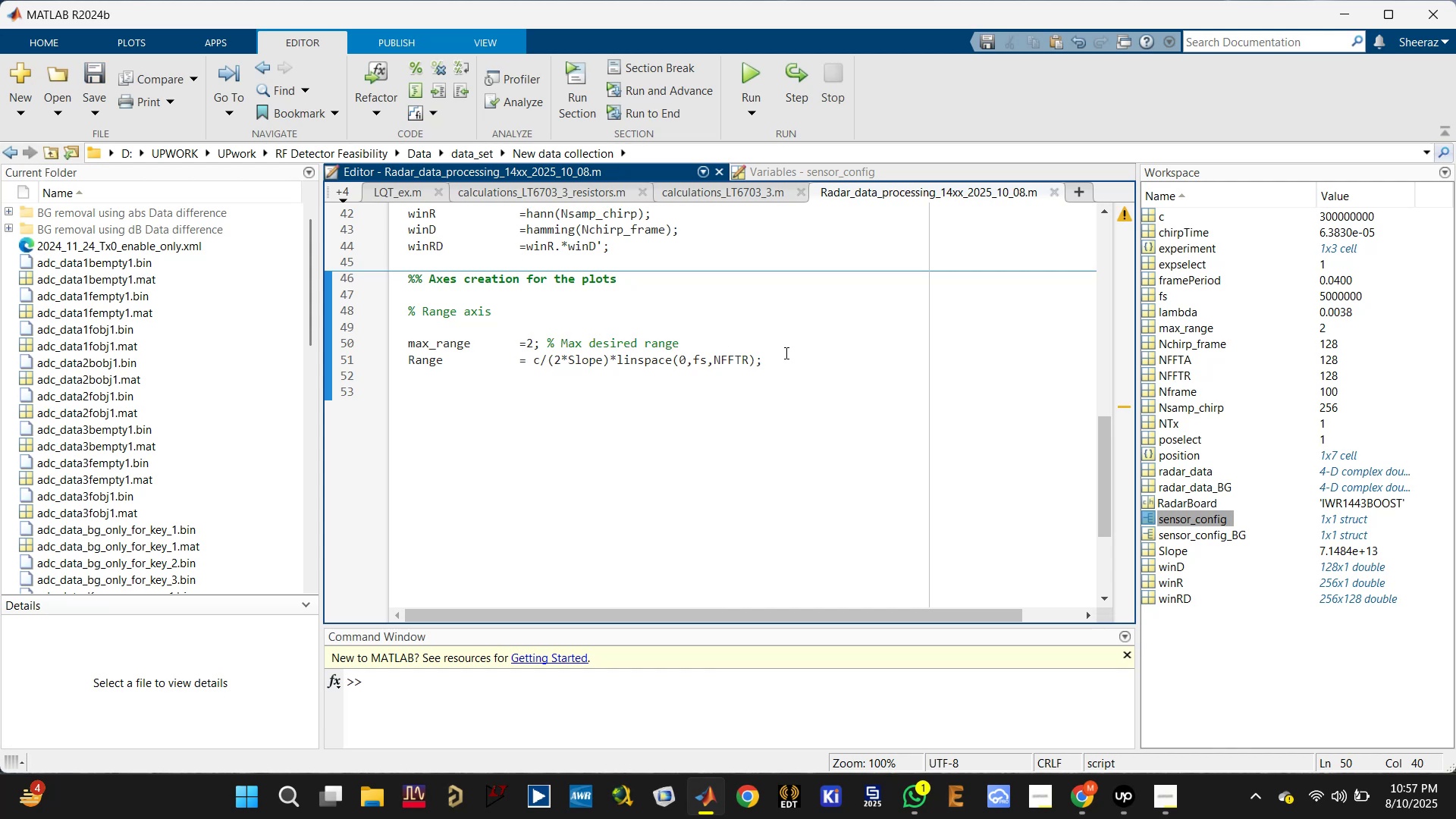 
left_click([795, 364])
 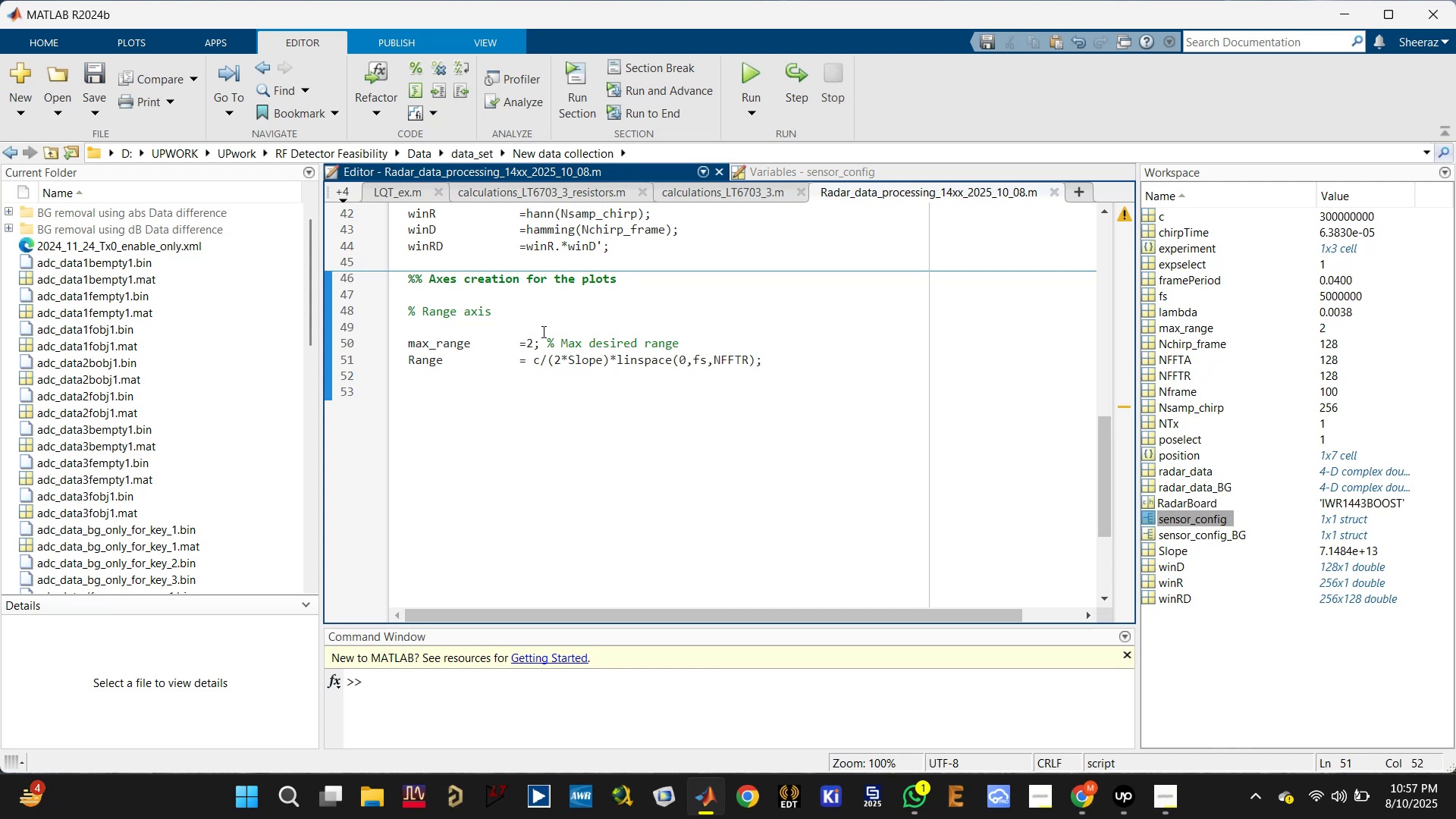 
left_click([550, 338])
 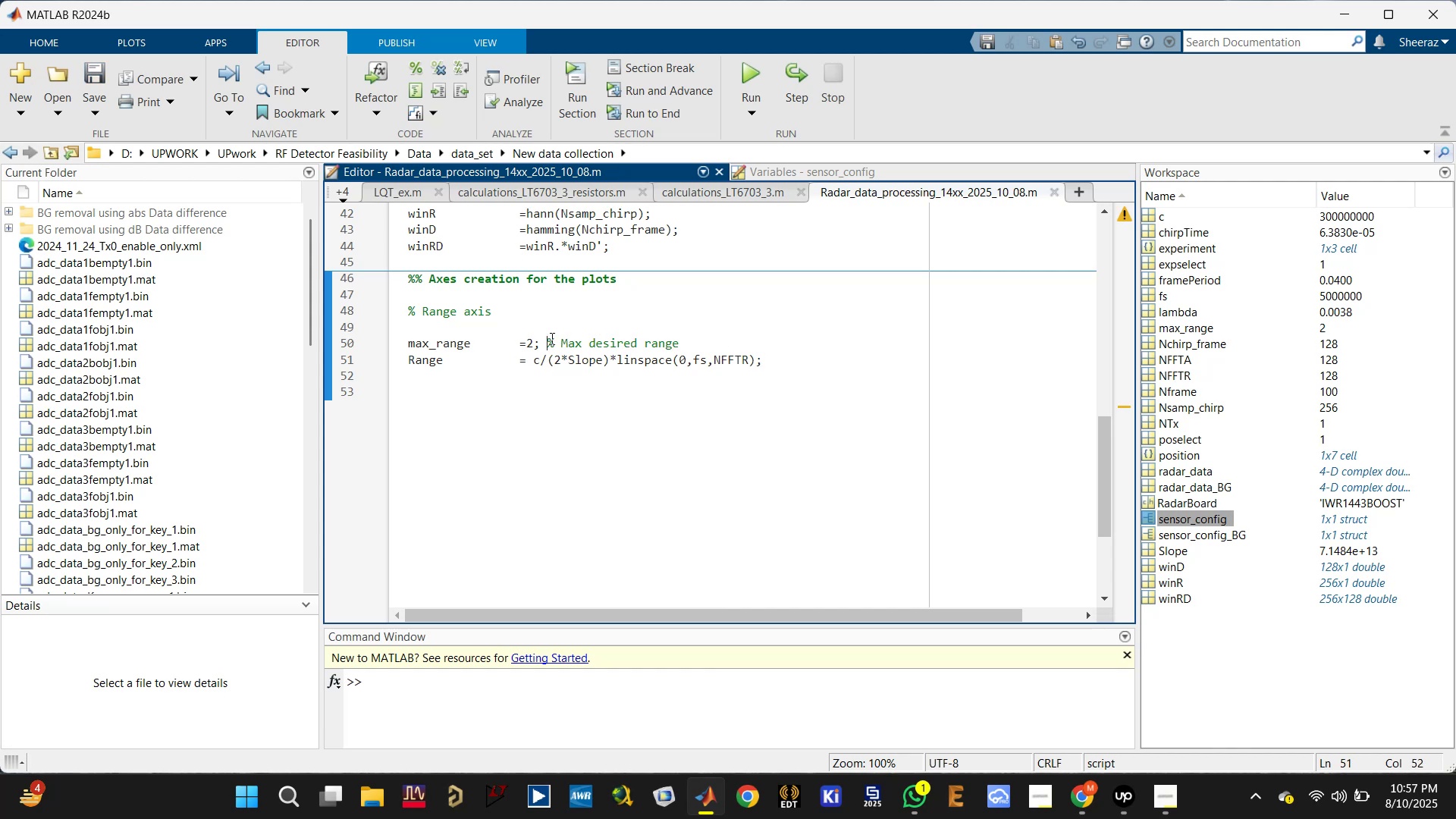 
key(Tab)
 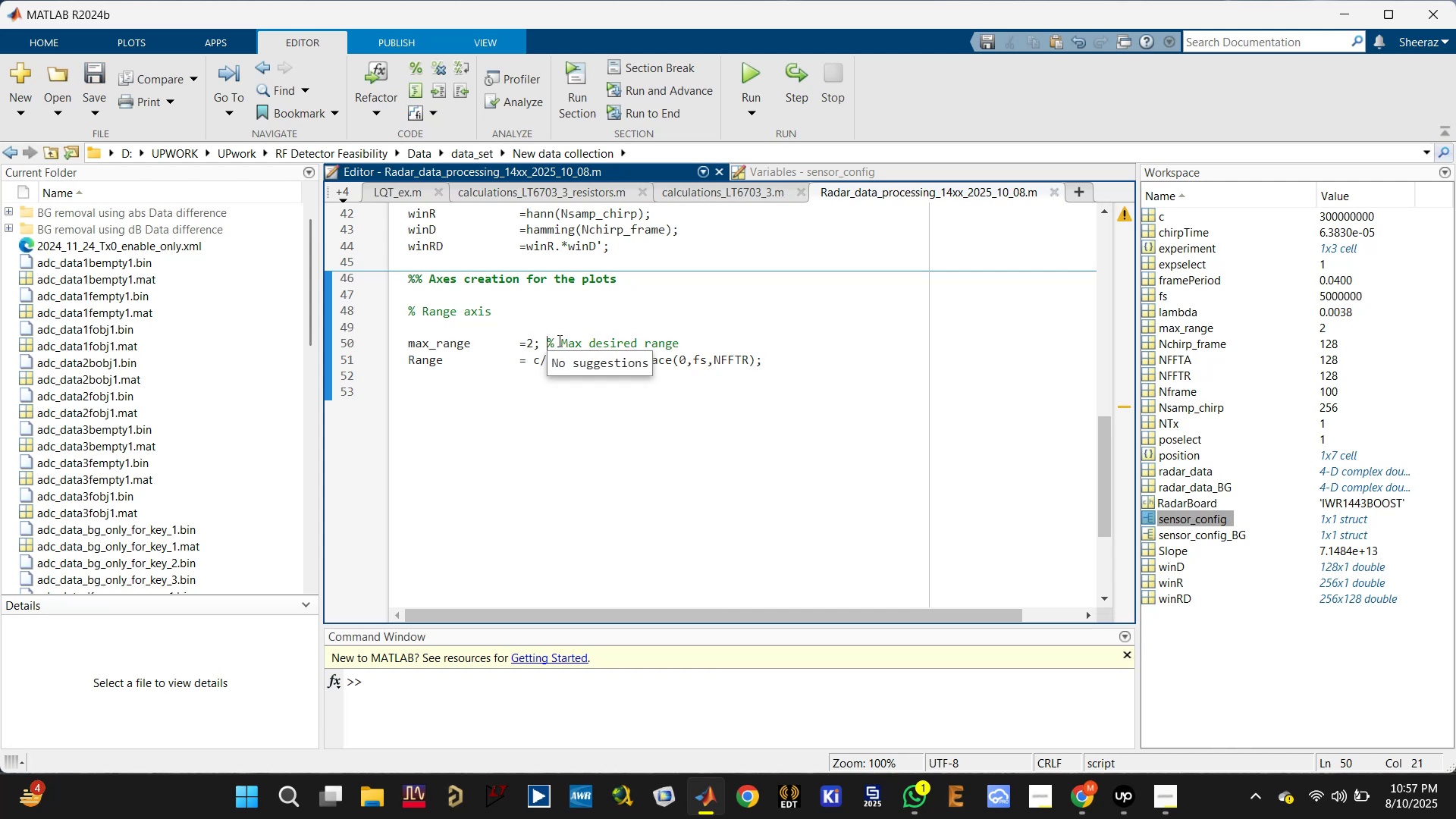 
key(Tab)
 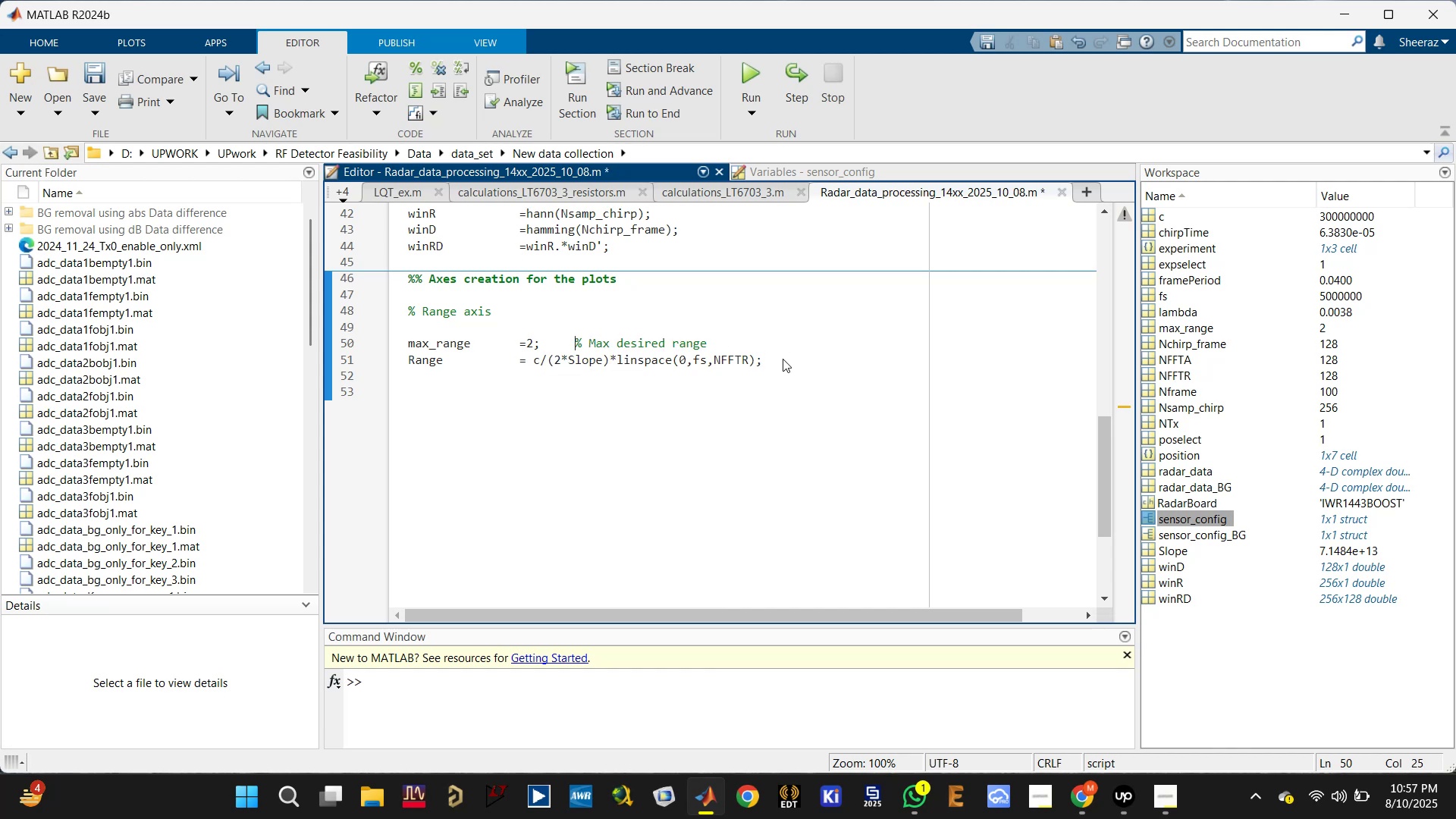 
key(Tab)
 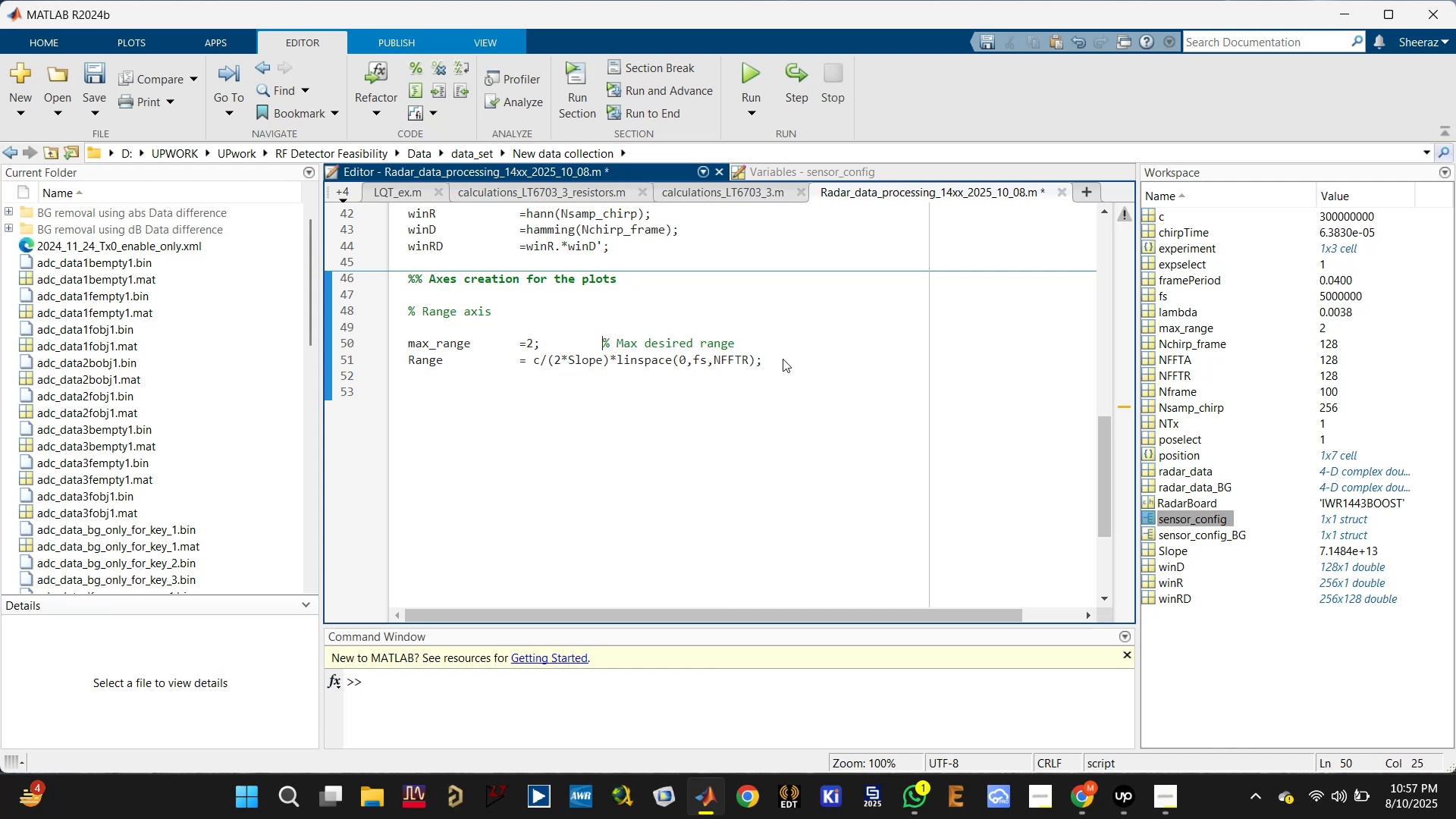 
key(Tab)
 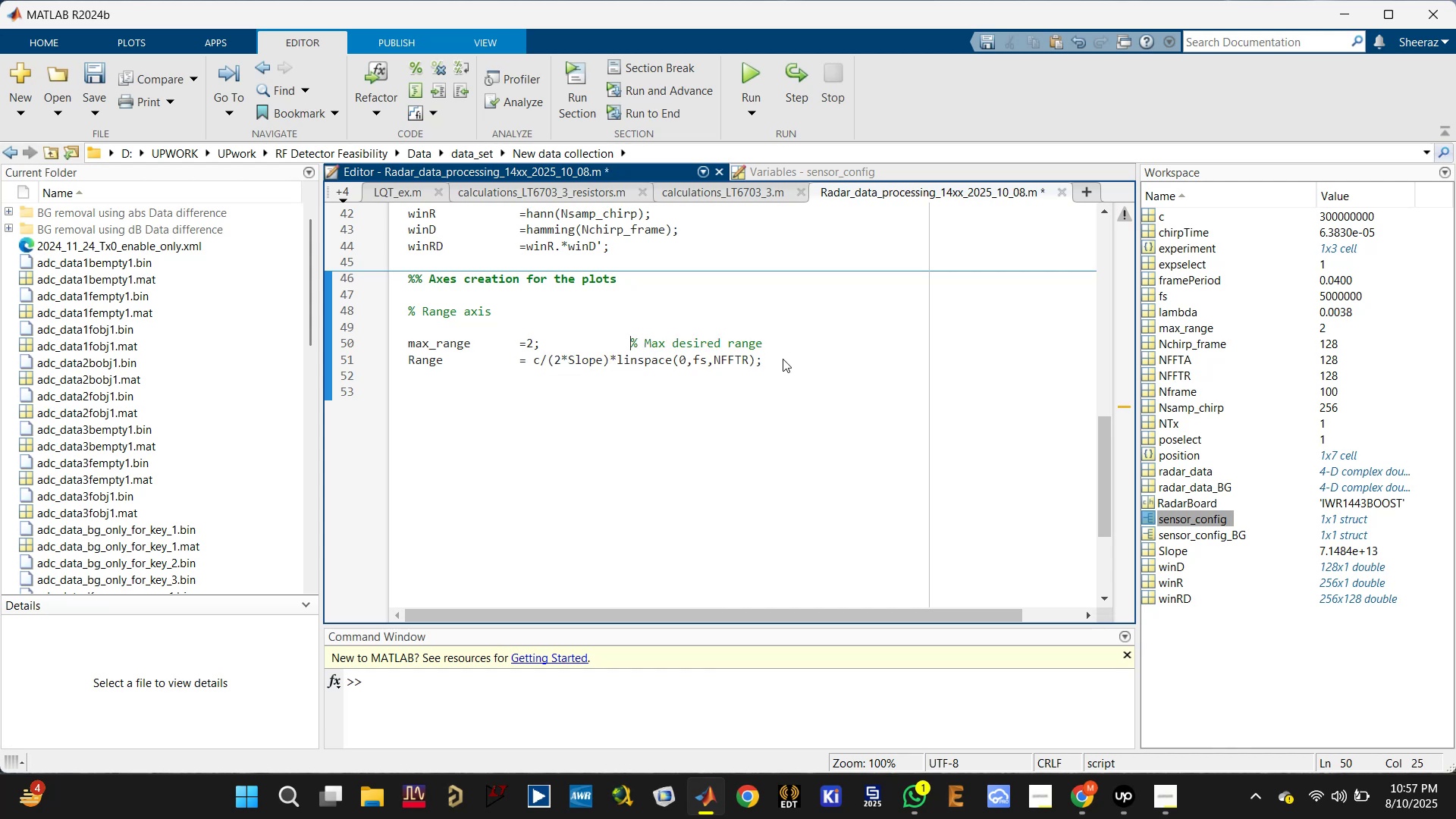 
key(Tab)
 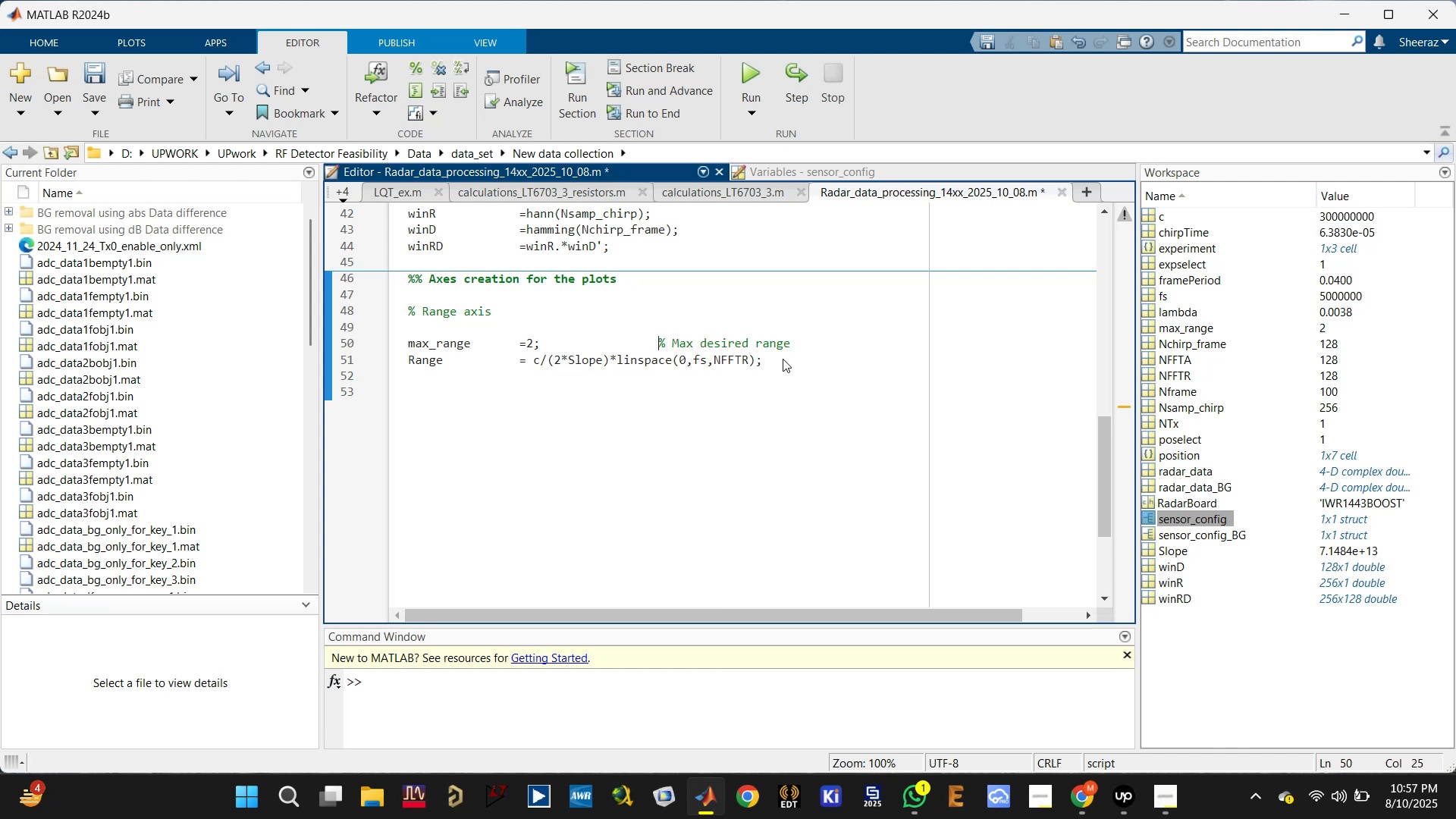 
key(Tab)
 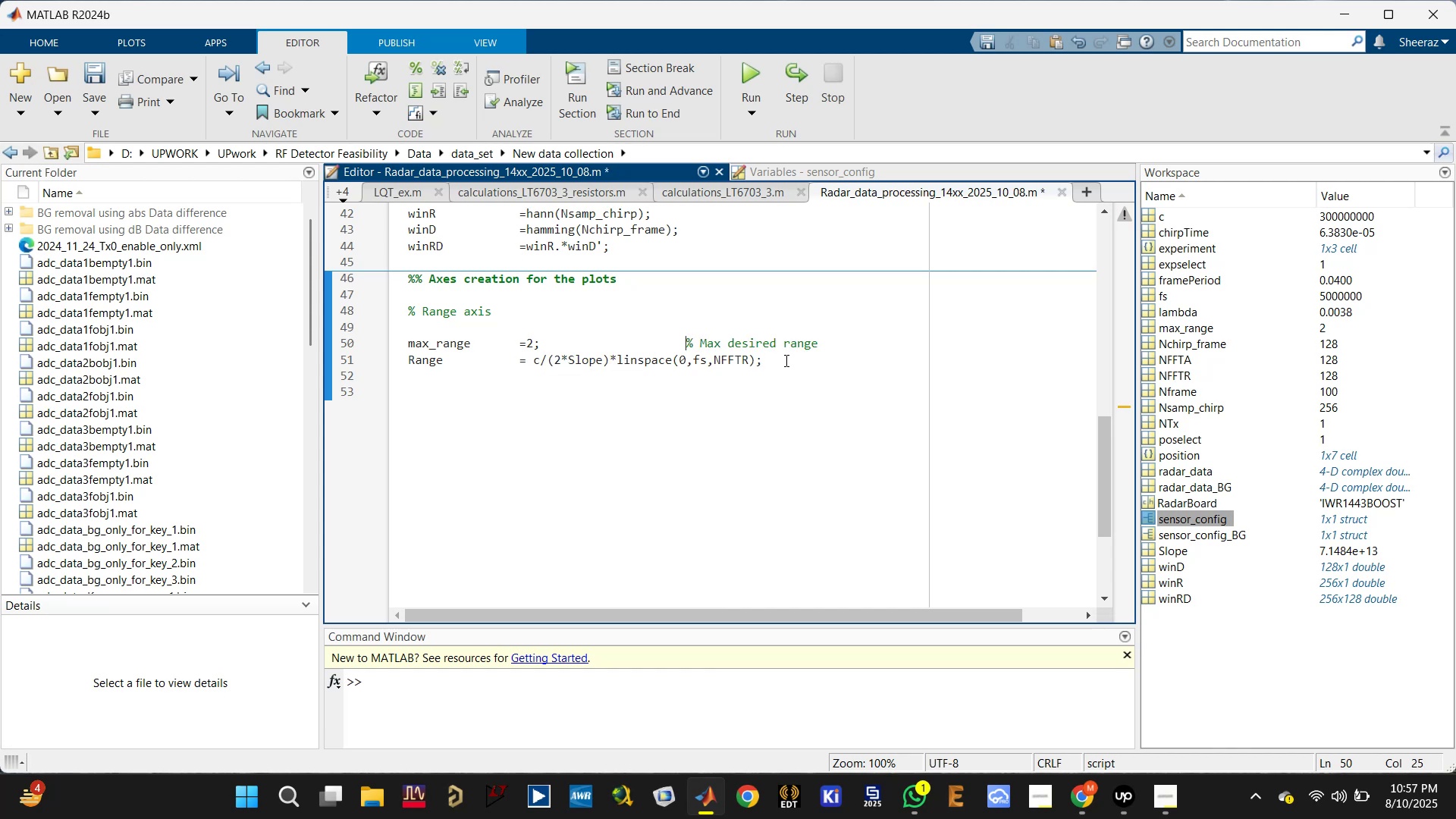 
key(Tab)
 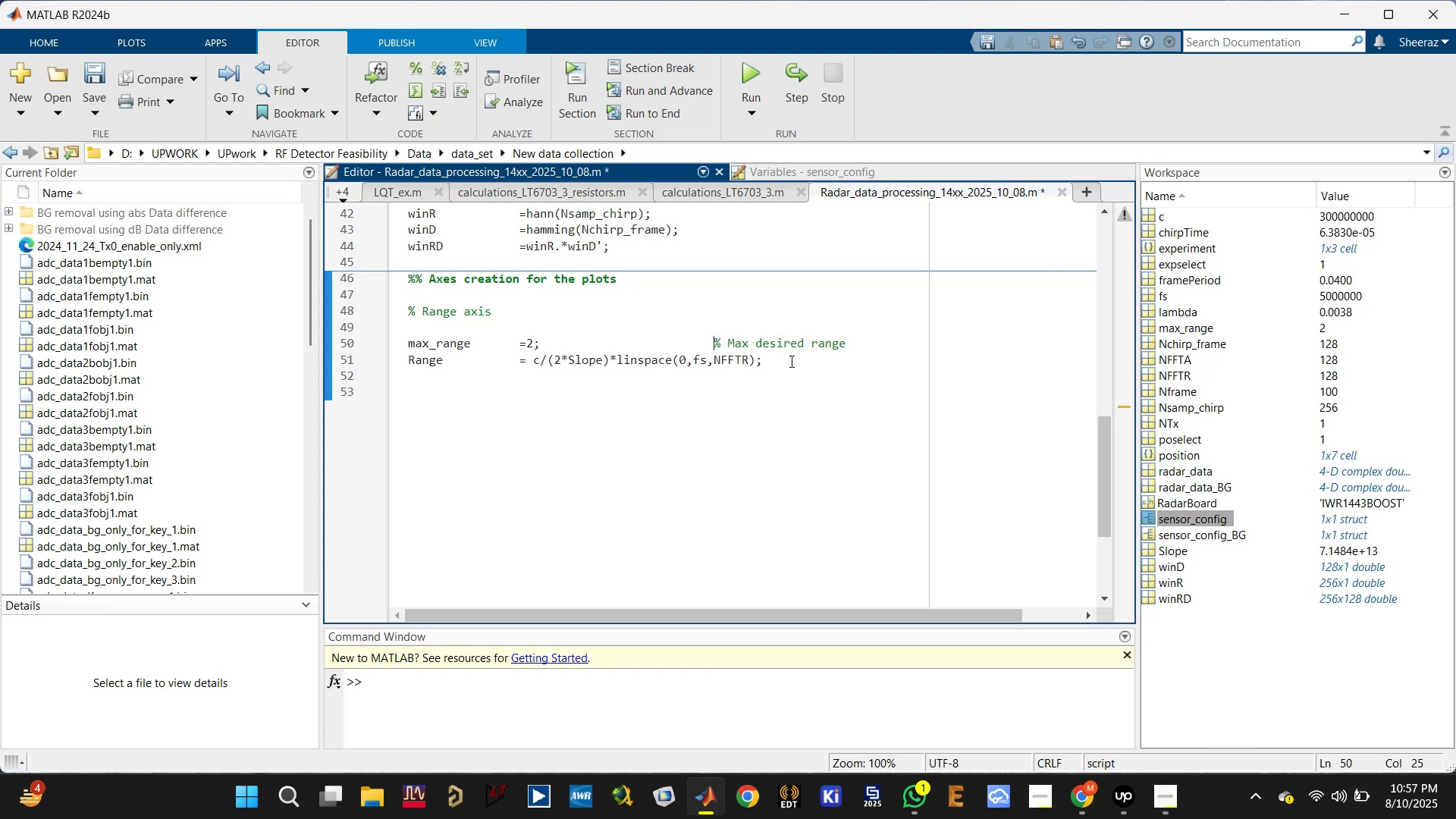 
key(Tab)
 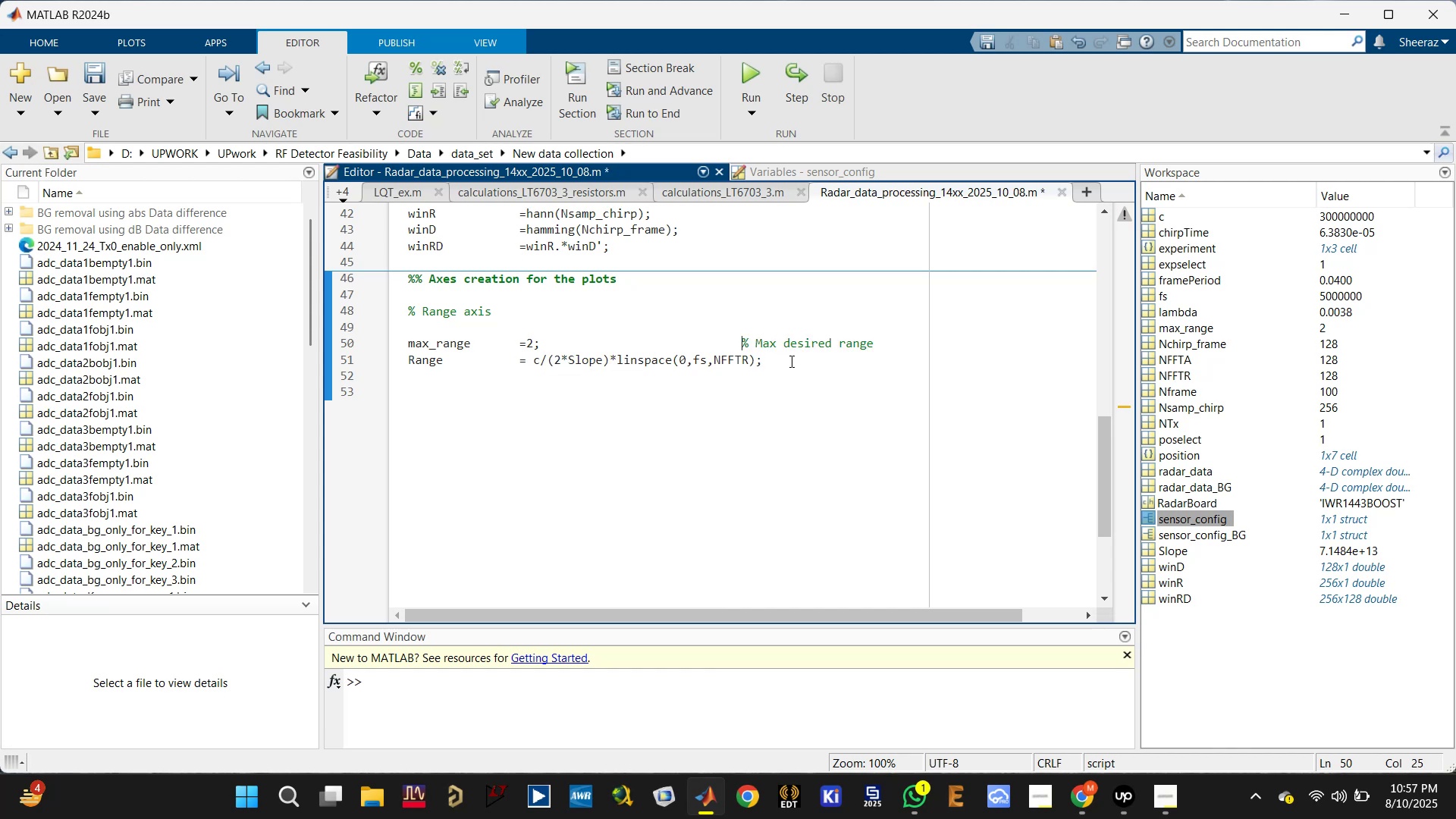 
key(Tab)
 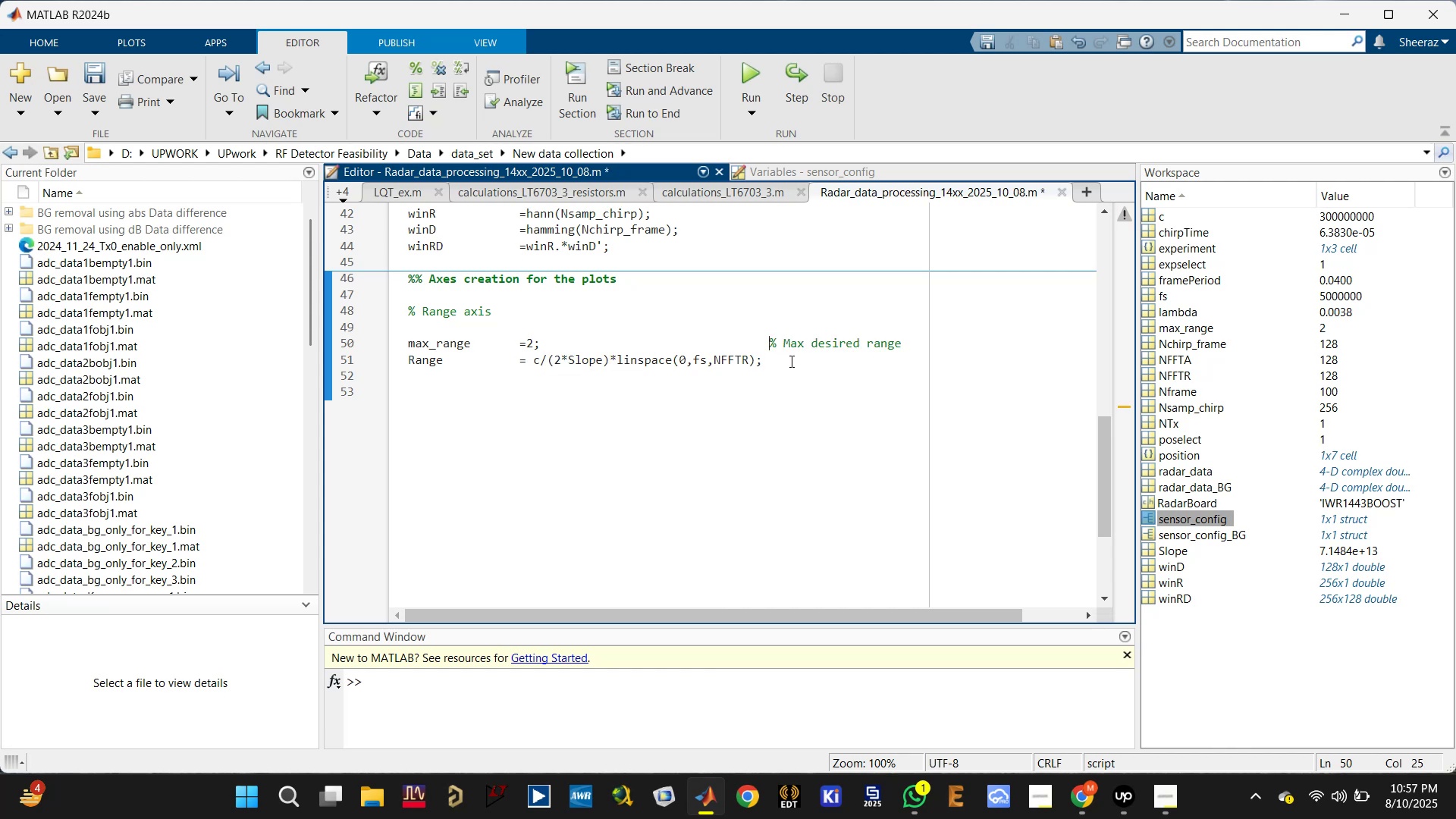 
key(Tab)
 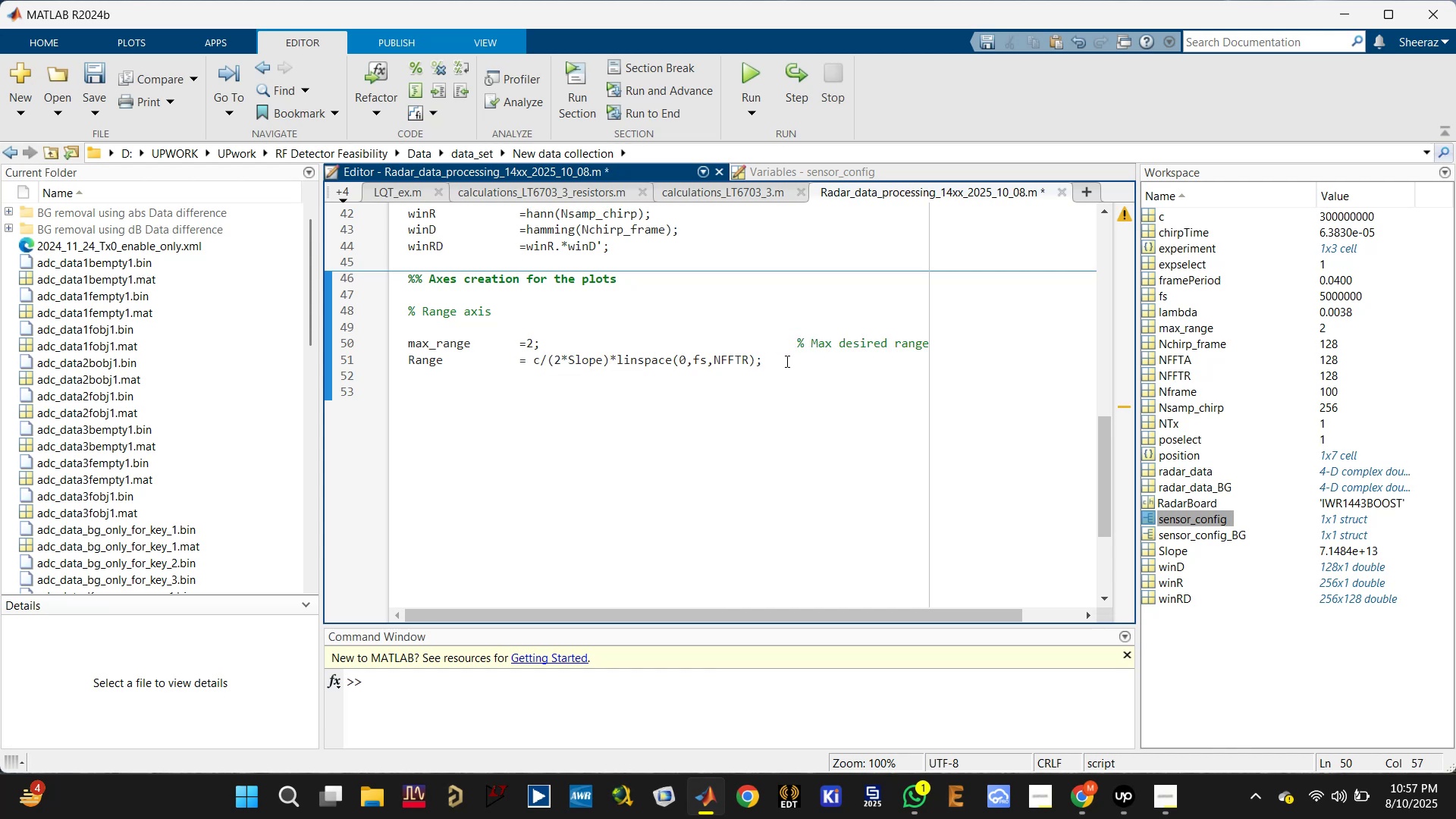 
left_click([786, 362])
 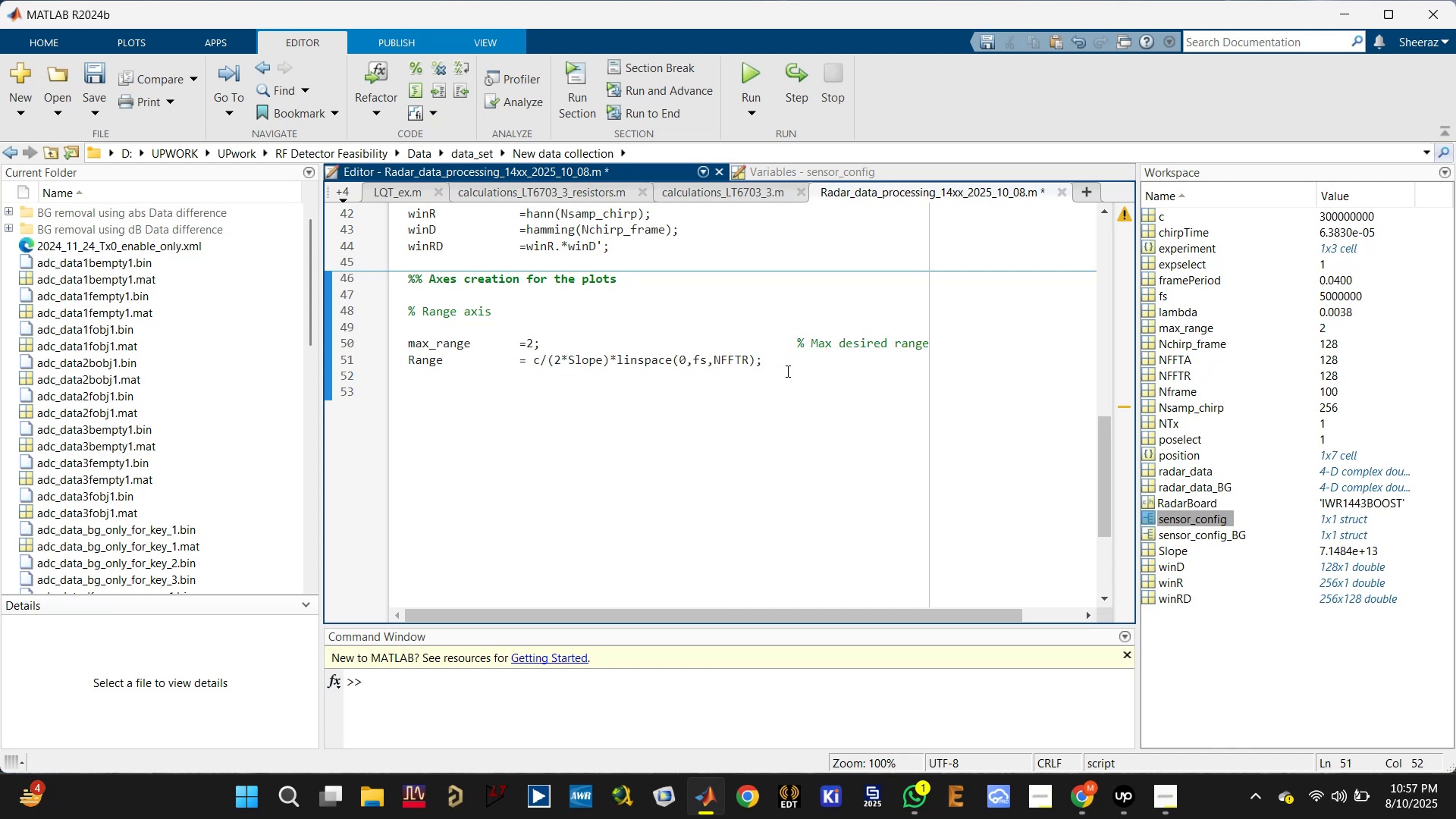 
key(Shift+ShiftLeft)
 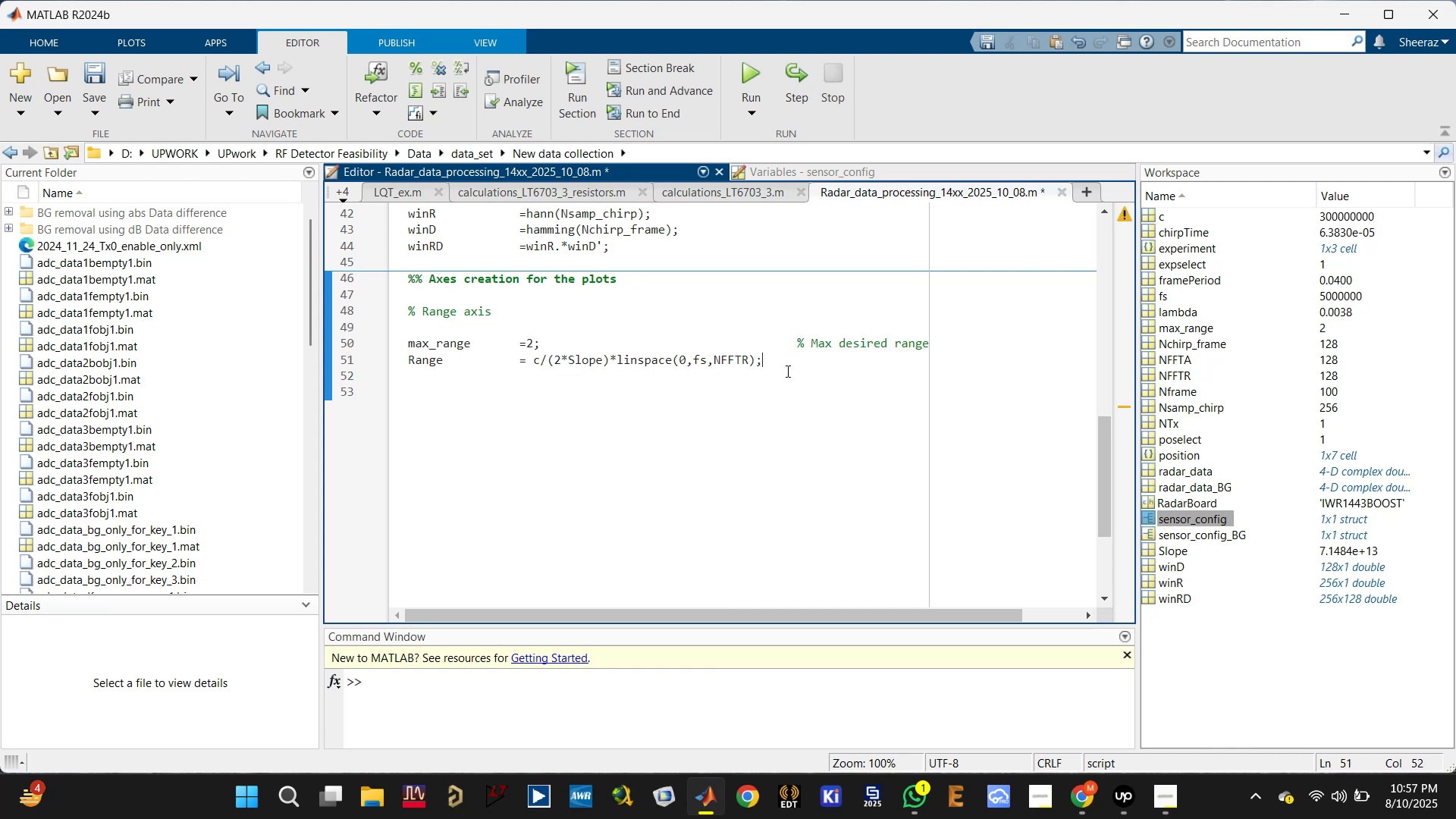 
key(Shift+5)
 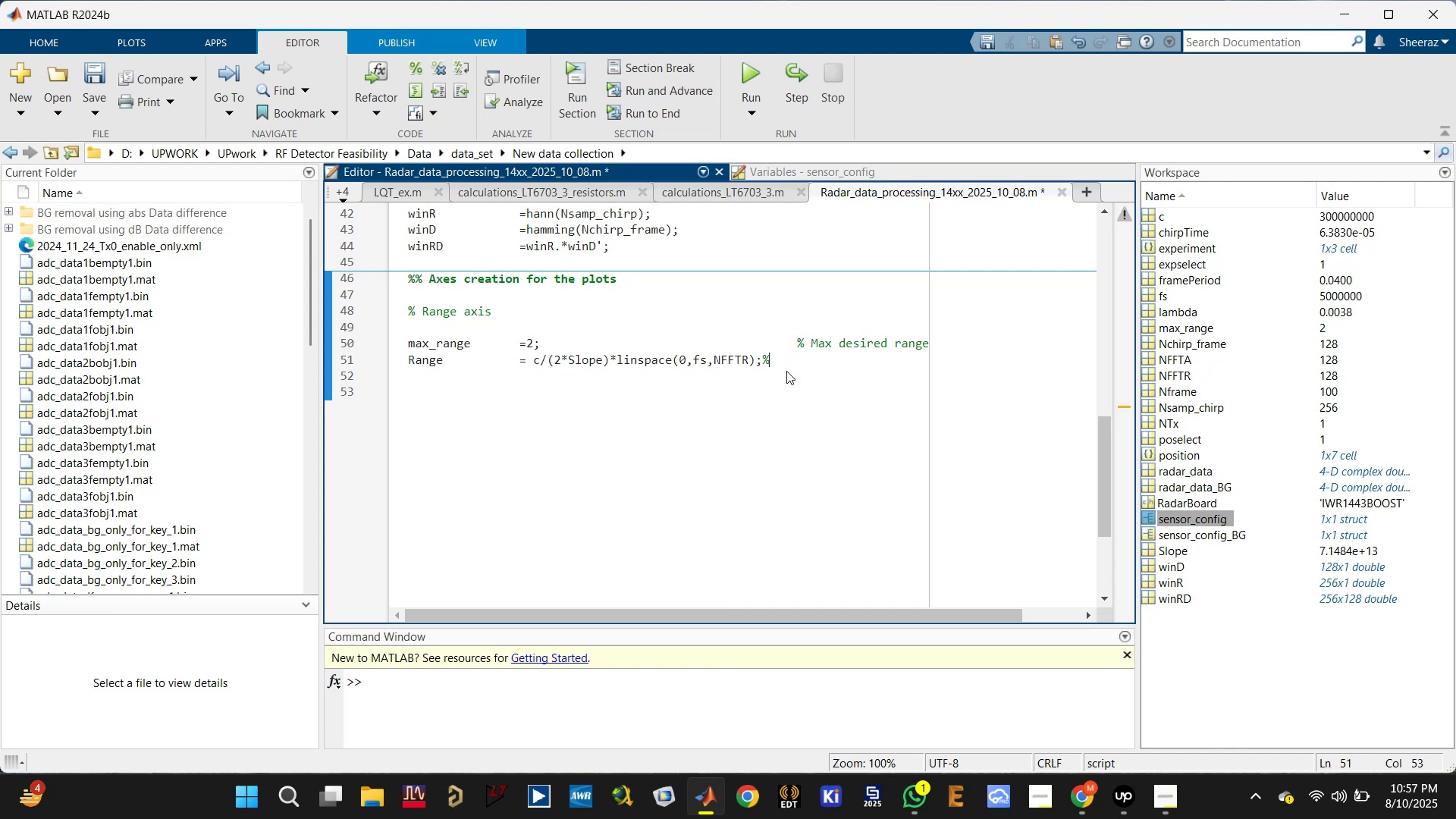 
key(ArrowLeft)
 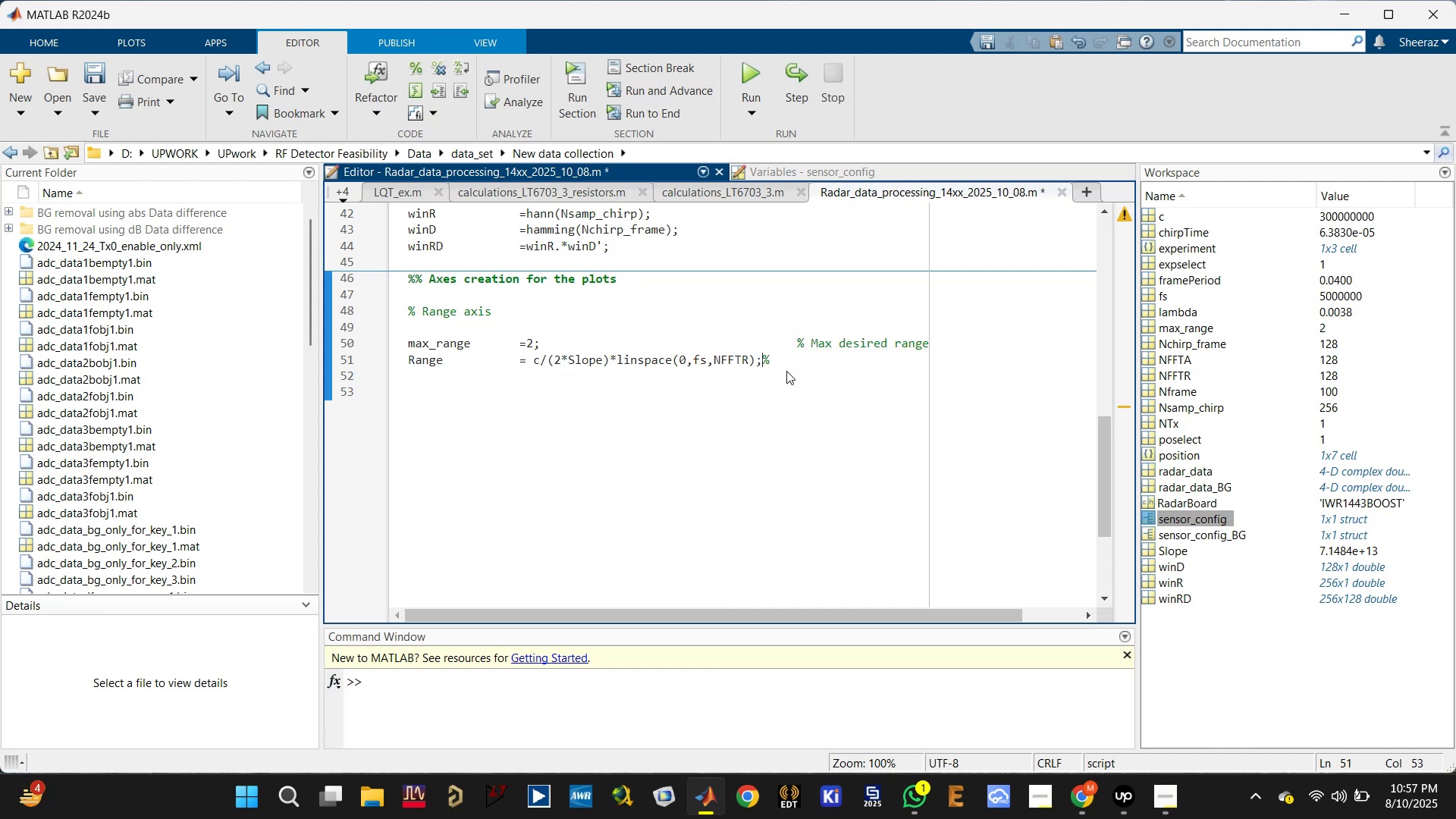 
key(Tab)
 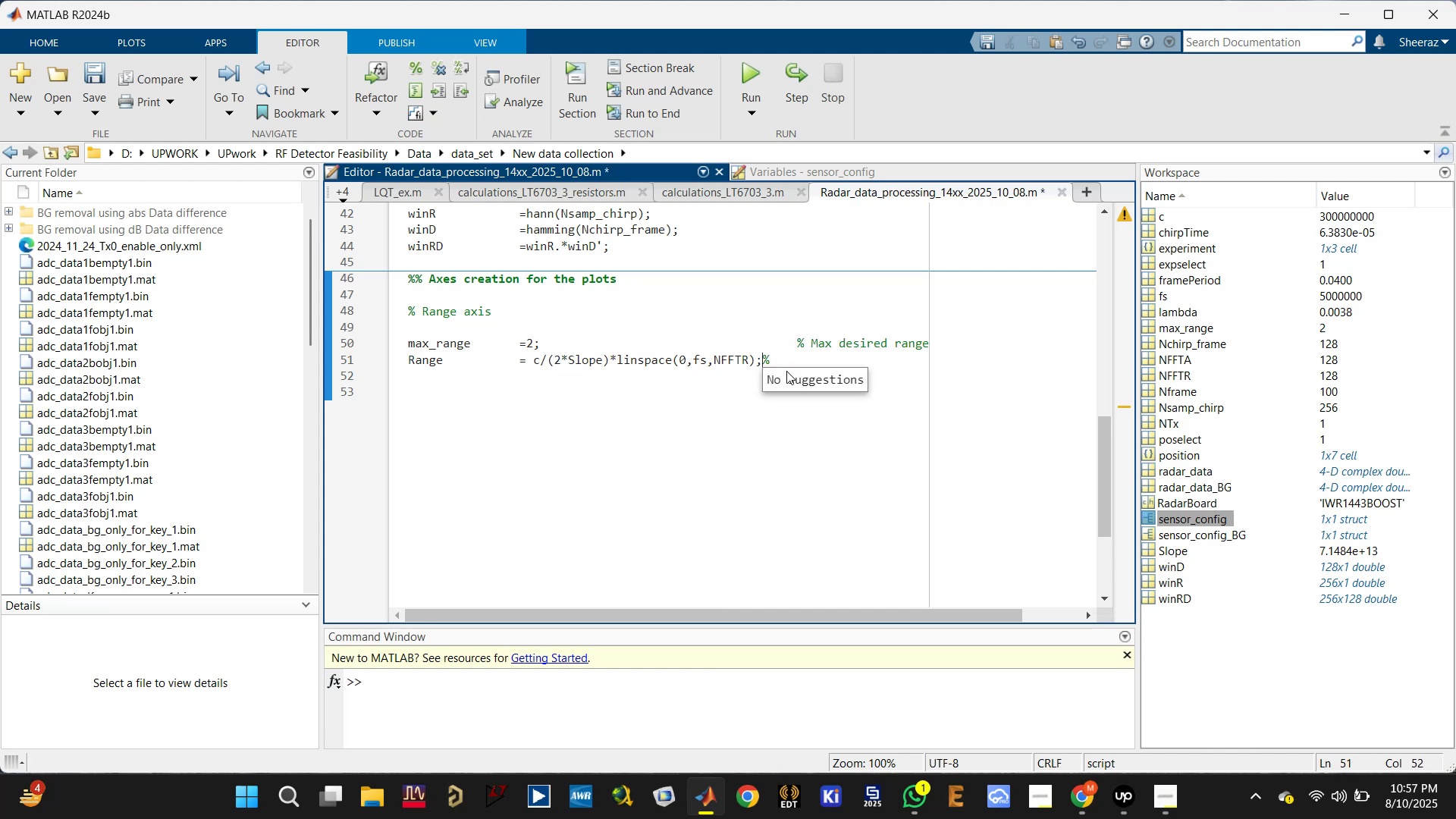 
key(Tab)
 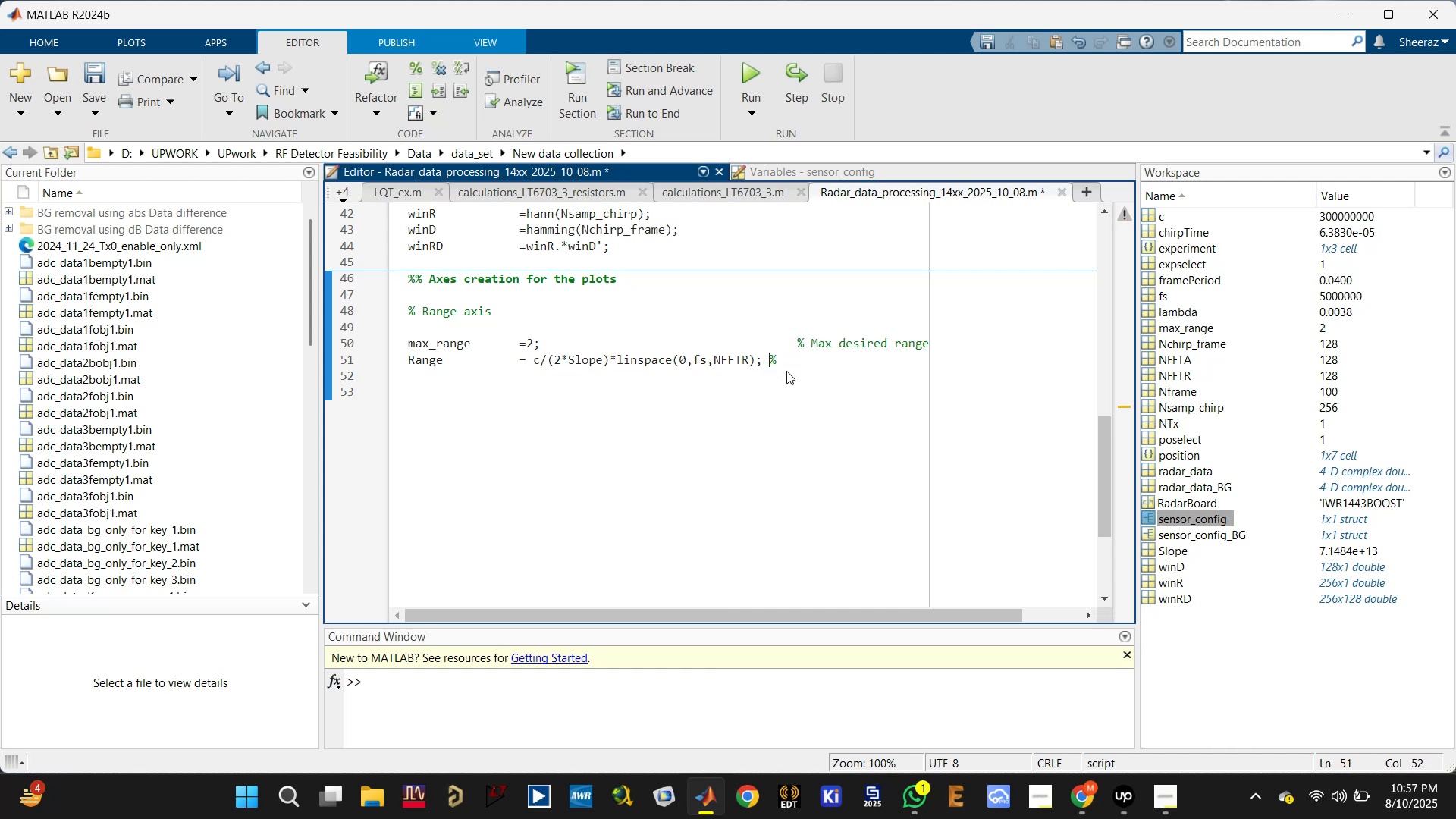 
key(Tab)
 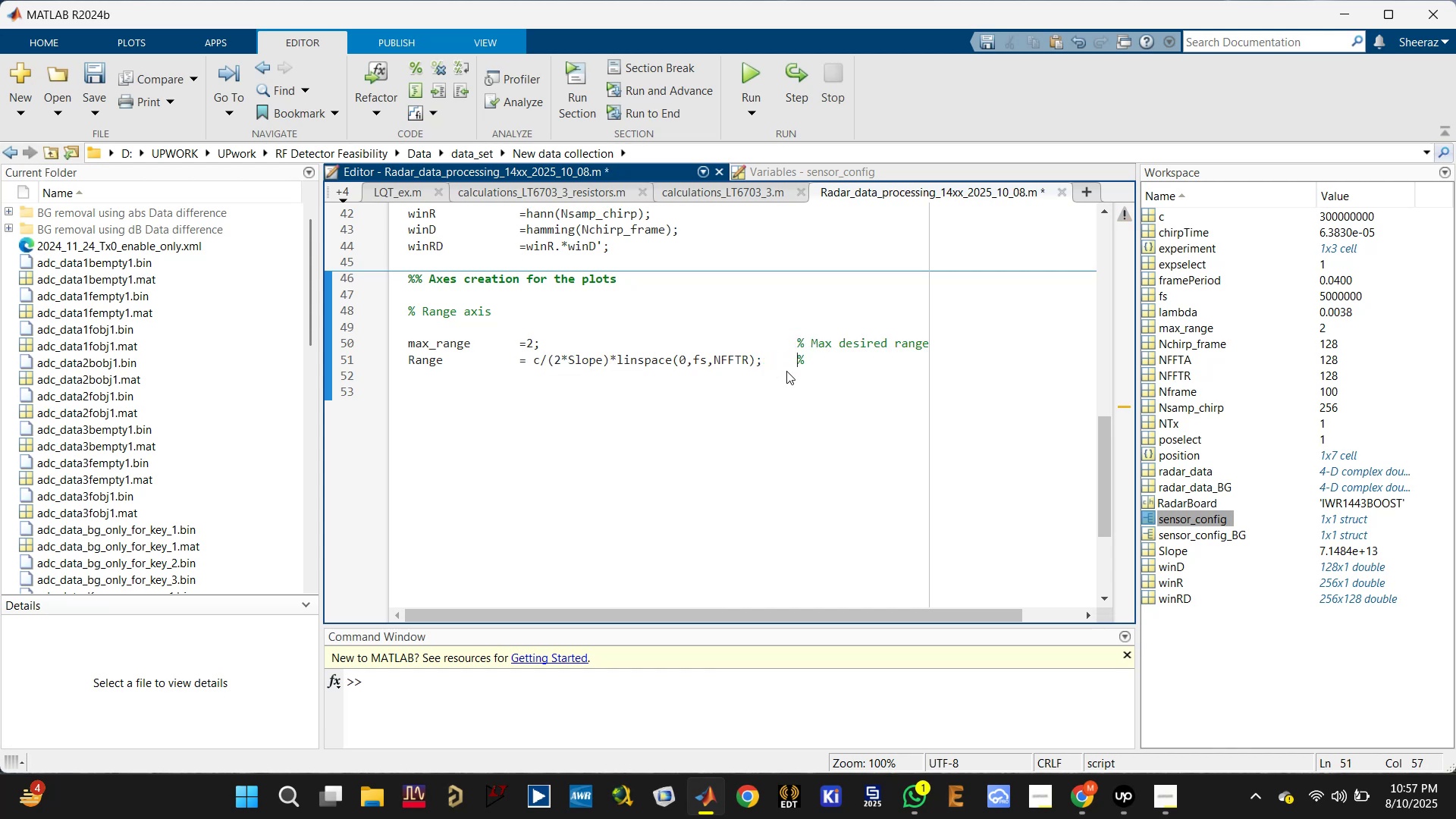 
key(ArrowRight)
 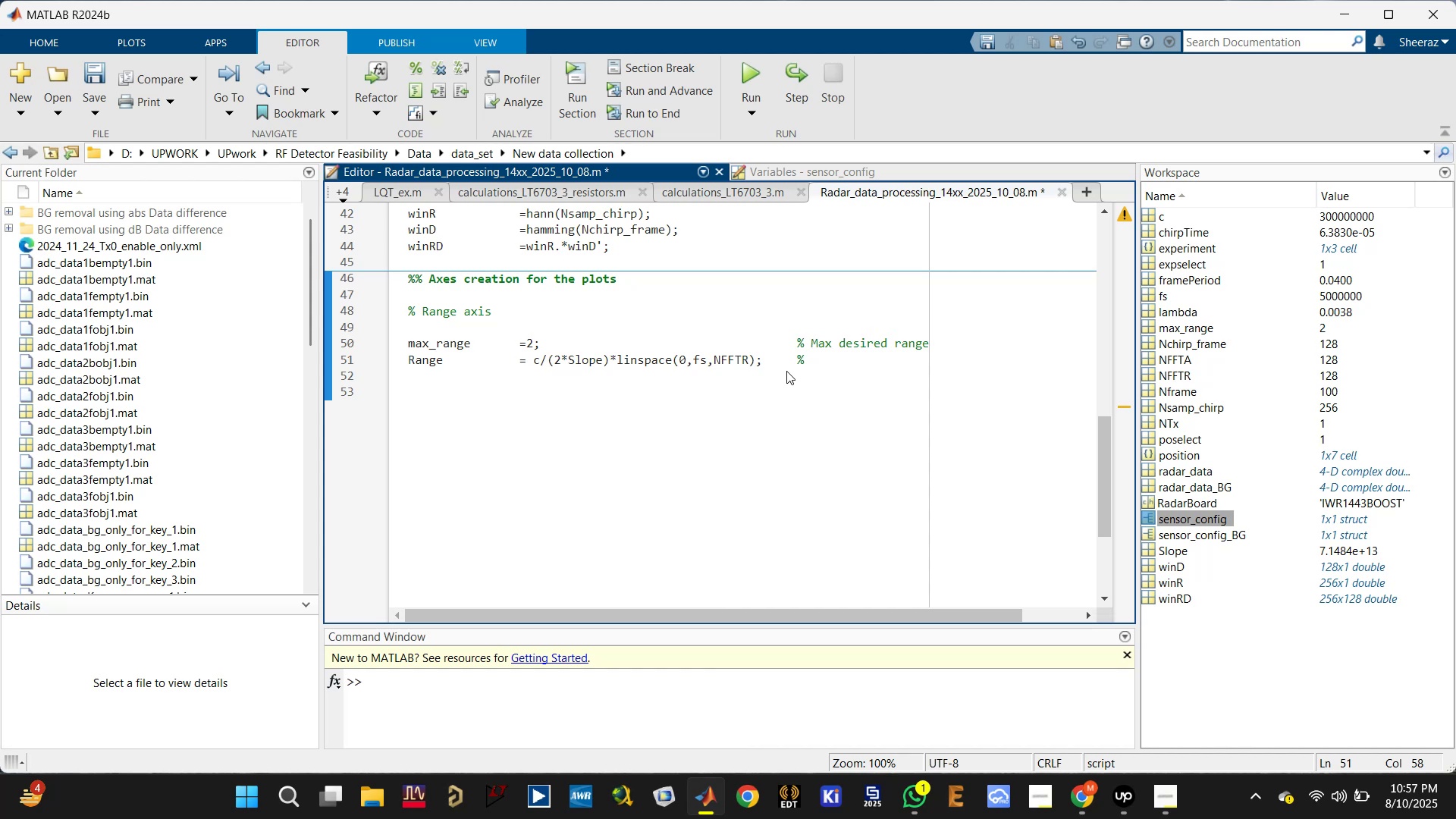 
type( r)
key(Backspace)
type(Range axis)
 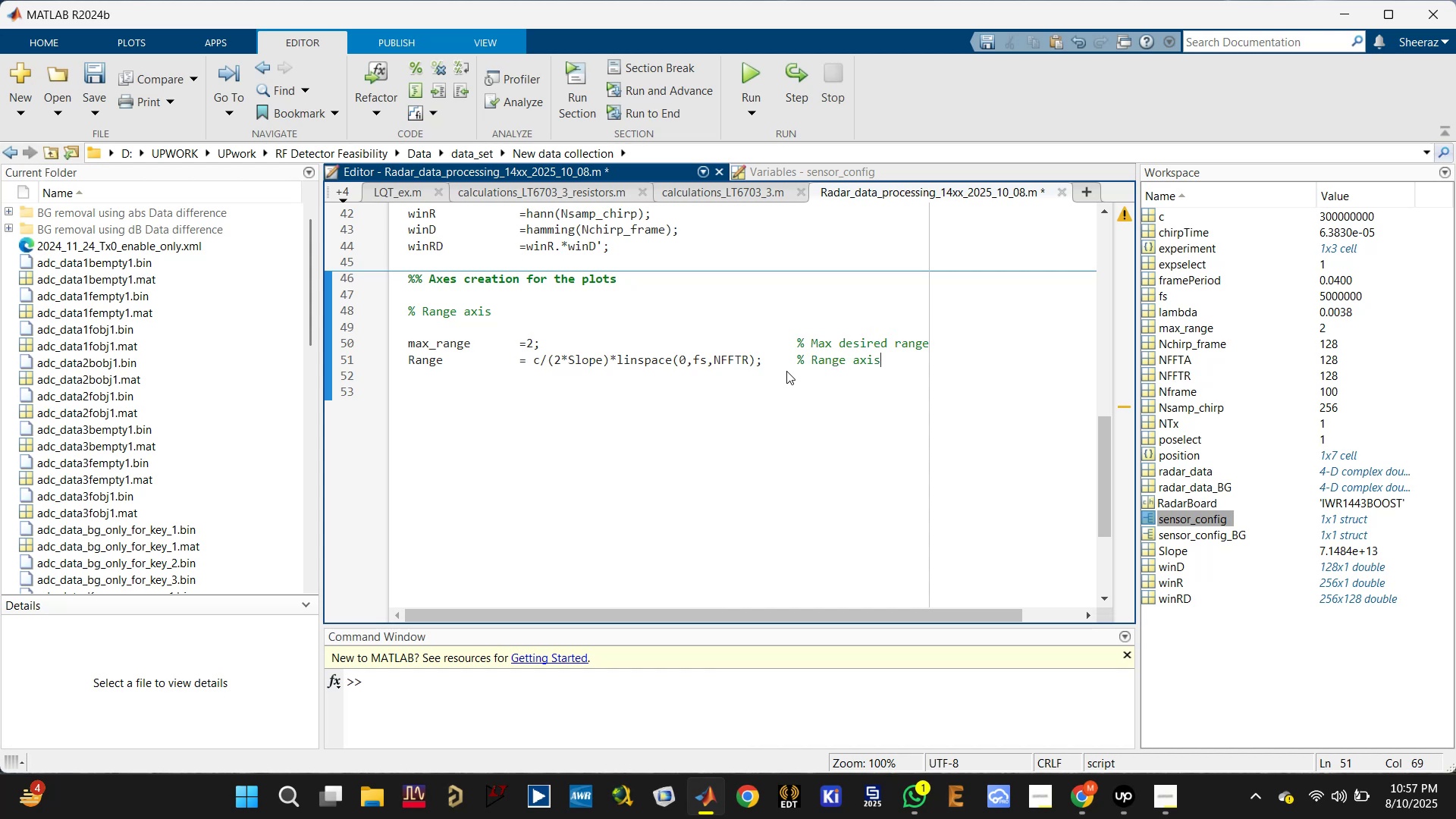 
key(Control+S)
 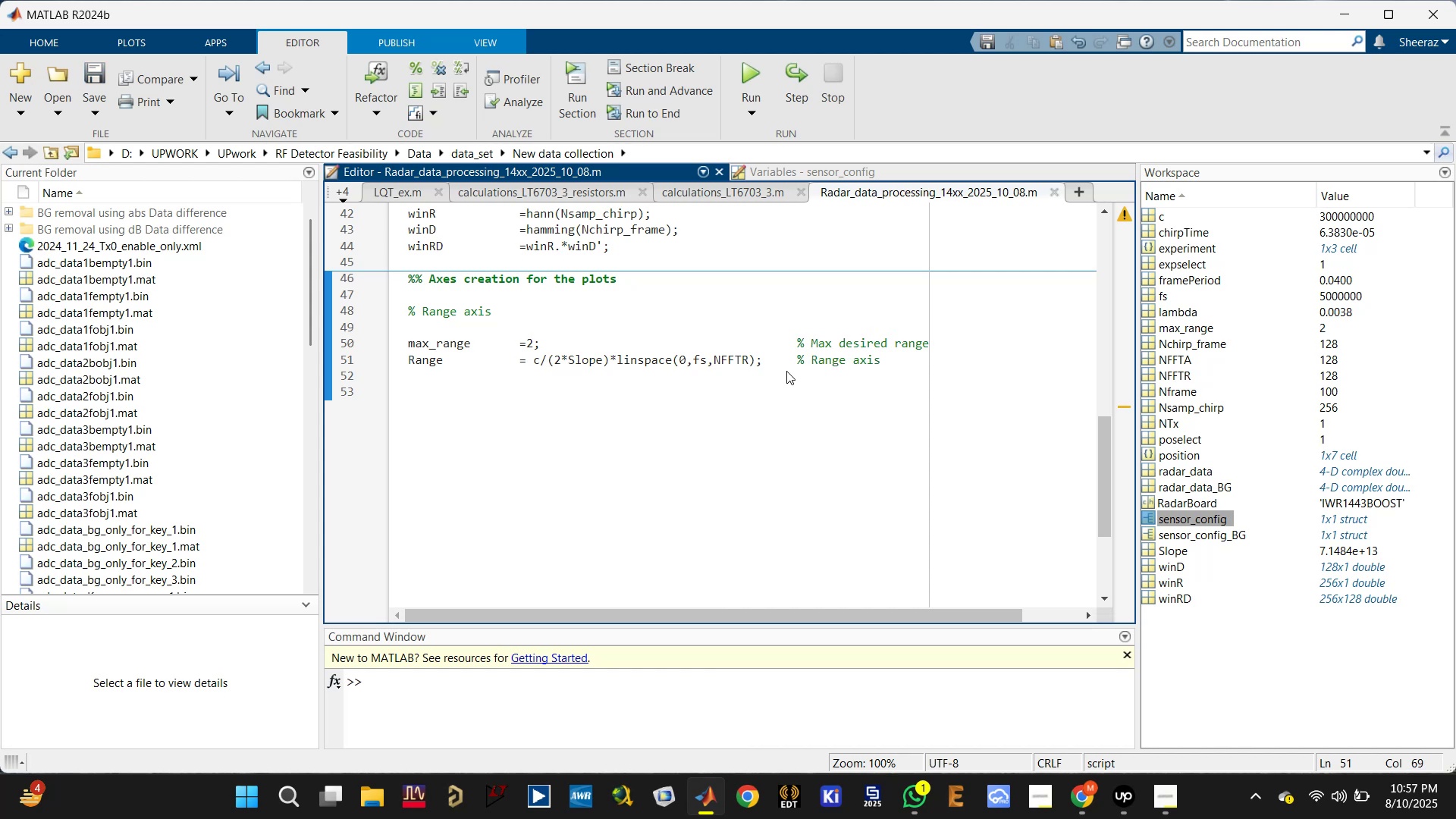 
key(Enter)
 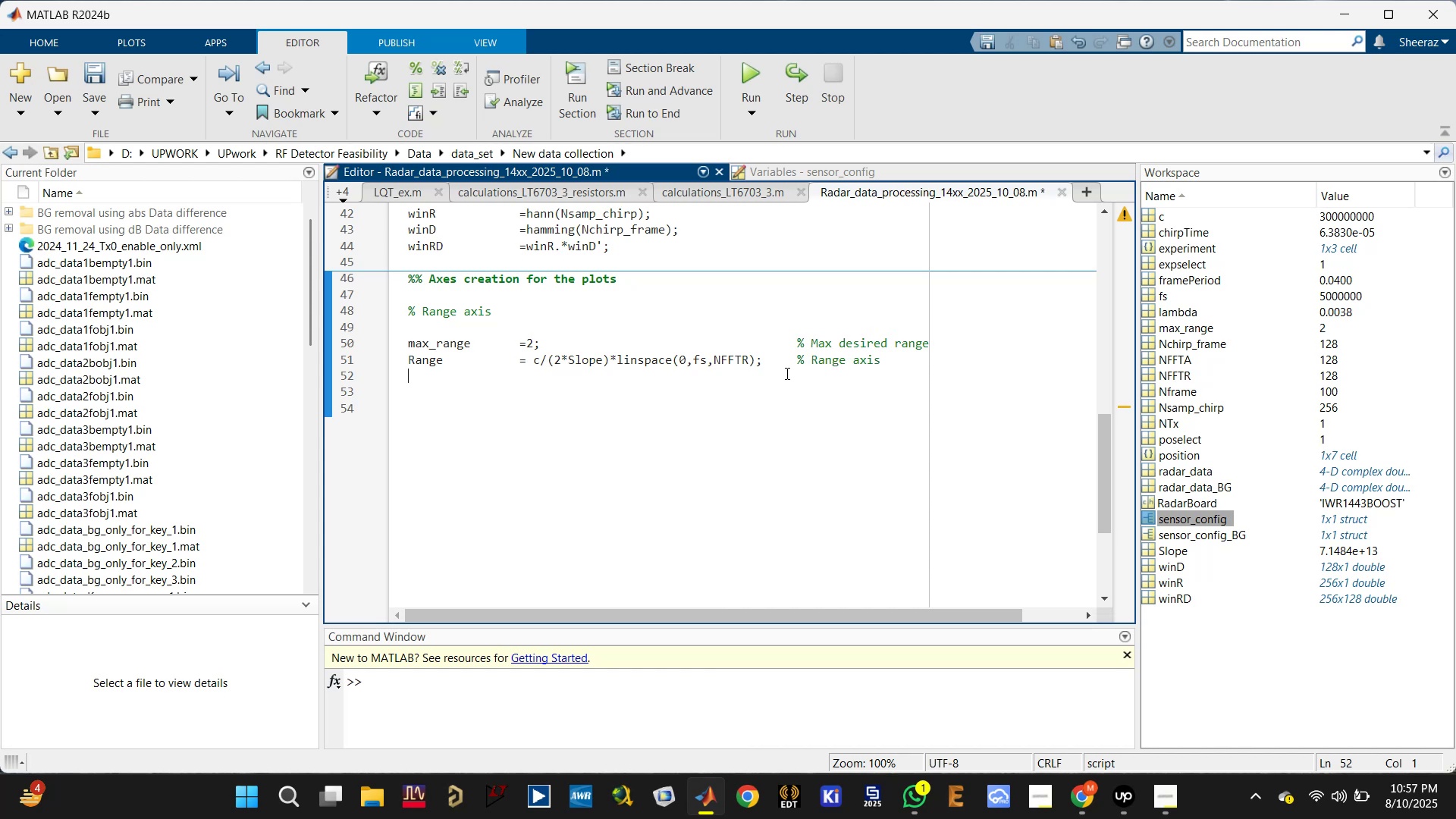 
type(max_)
 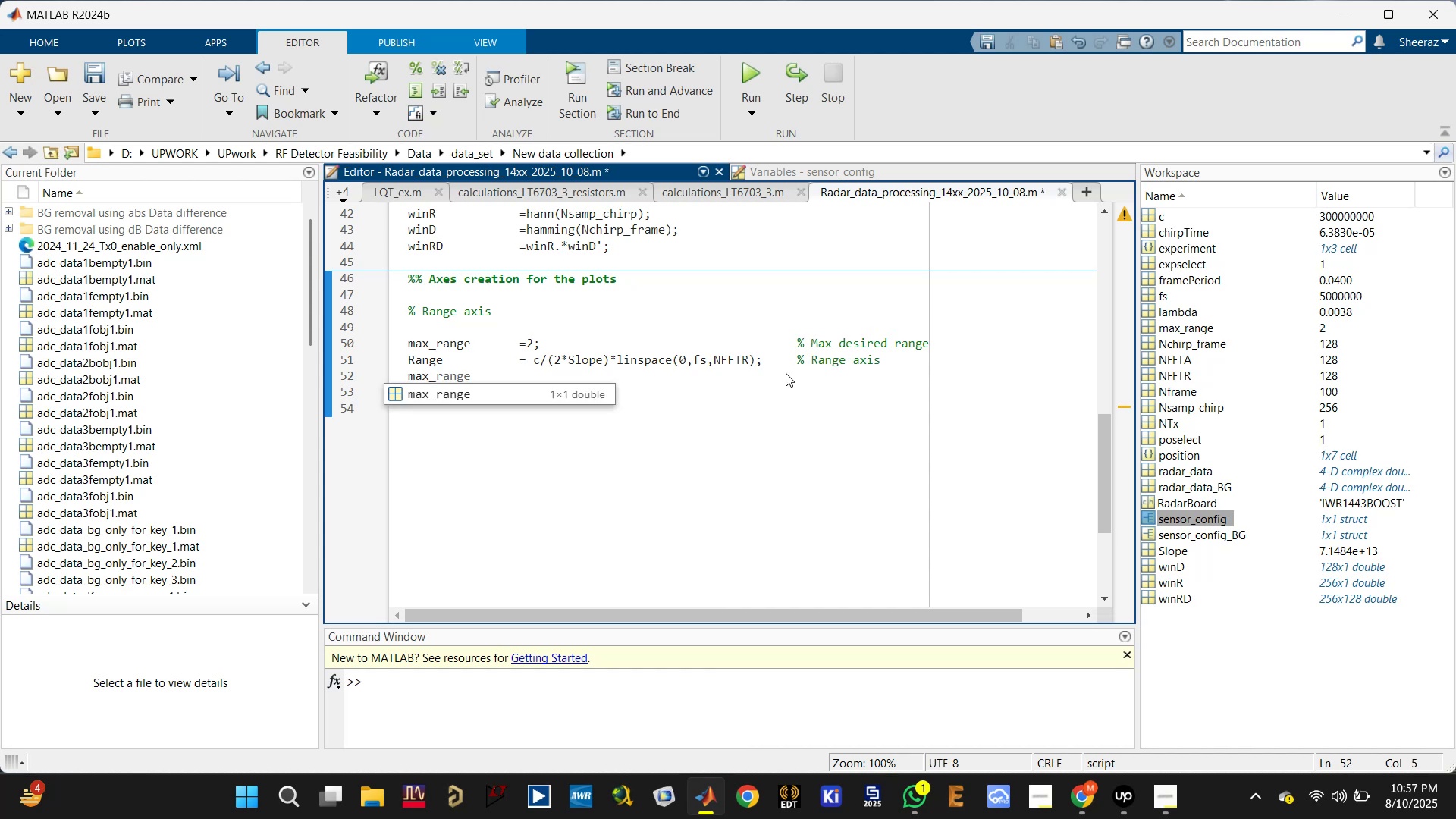 
key(ArrowRight)
 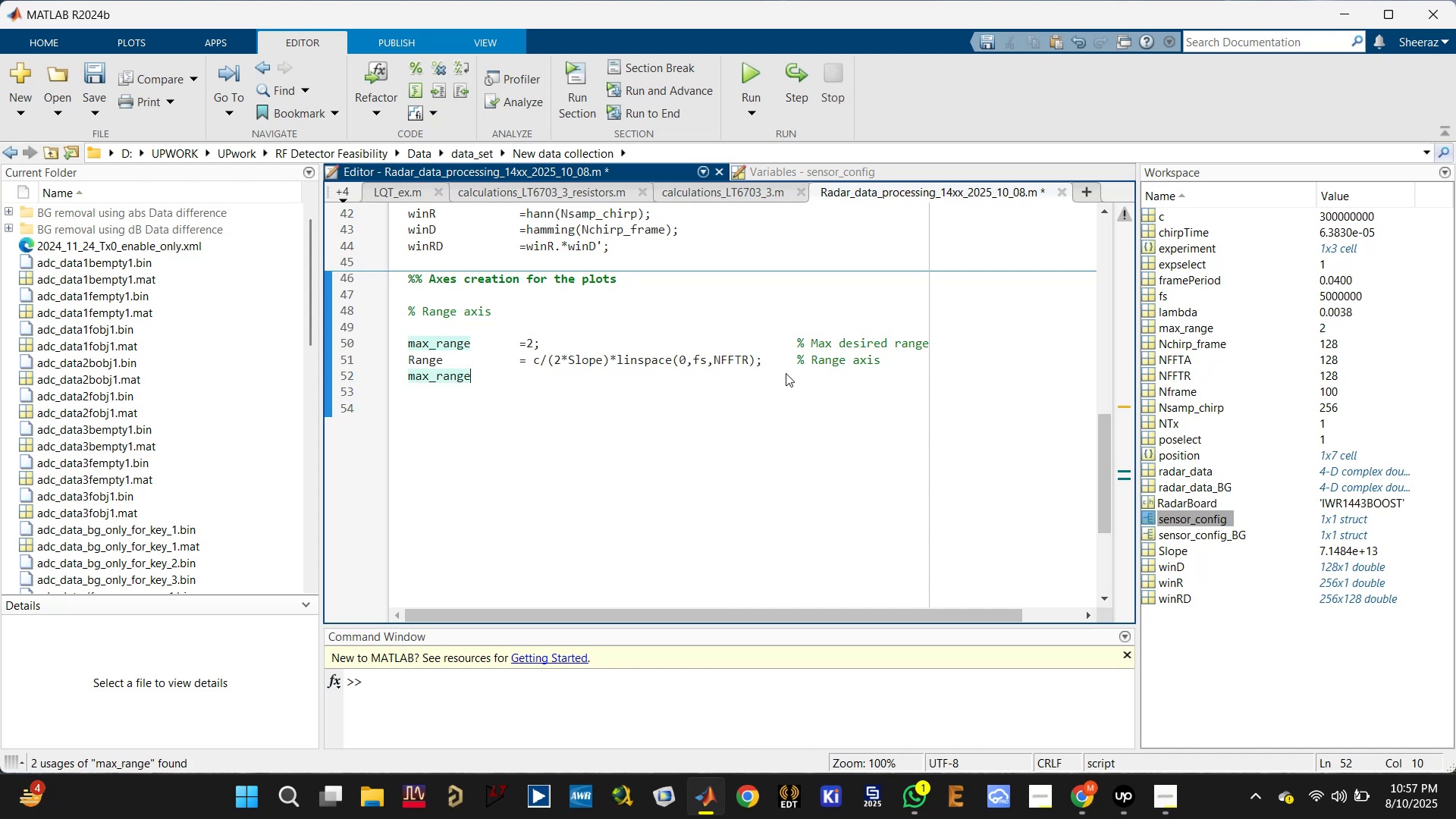 
type(_idx =)
 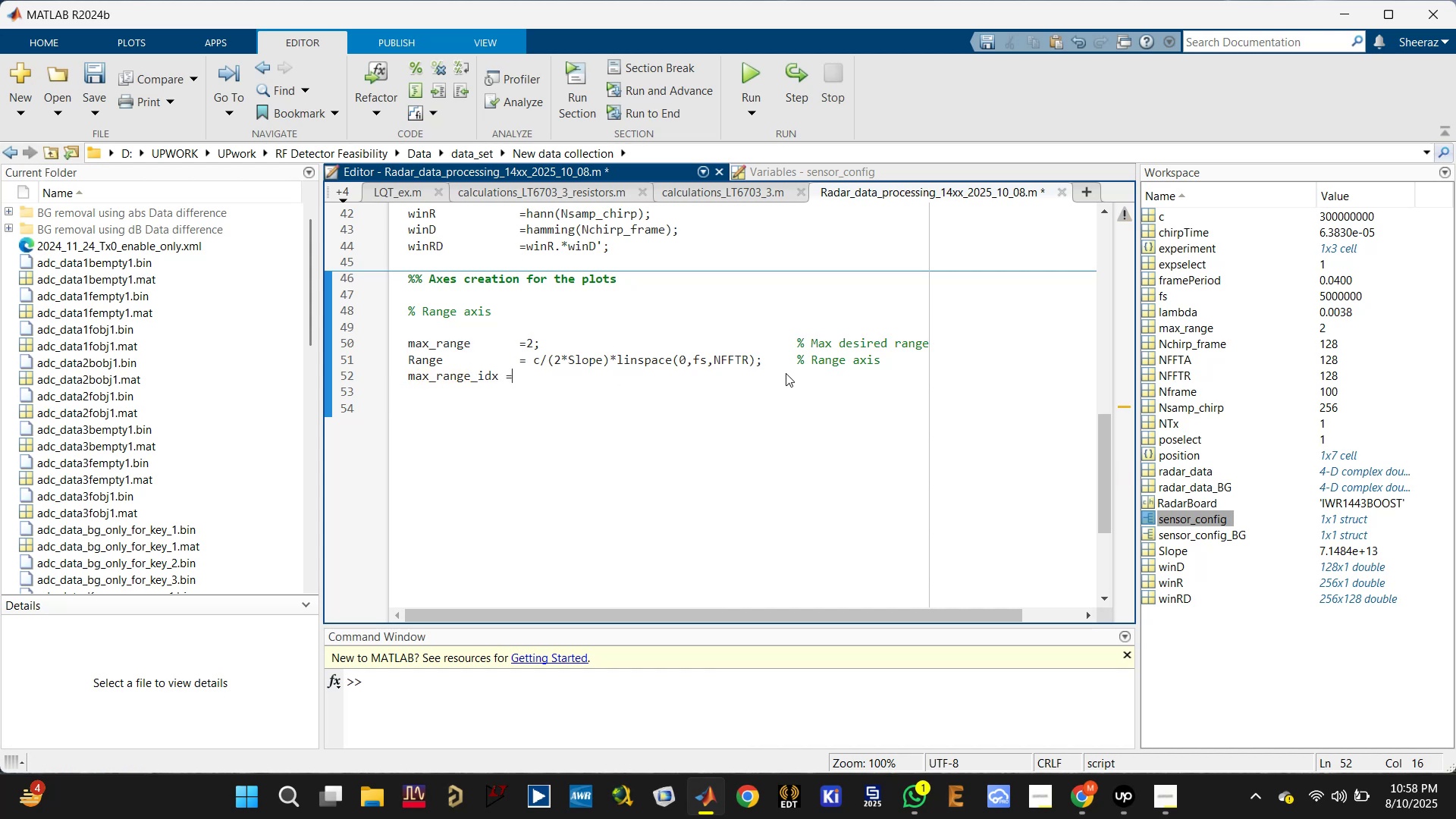 
key(ArrowLeft)
 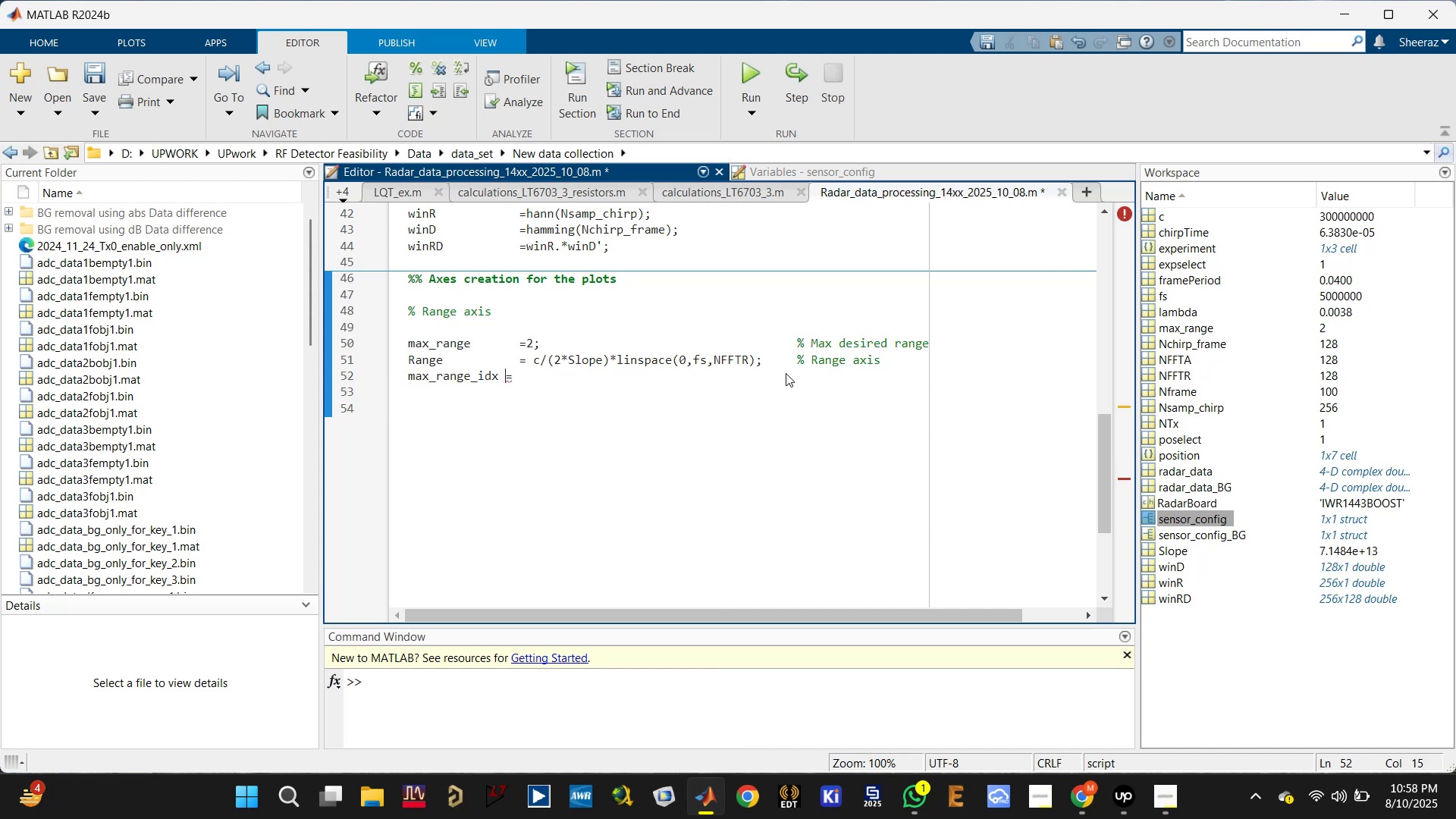 
key(Tab)
 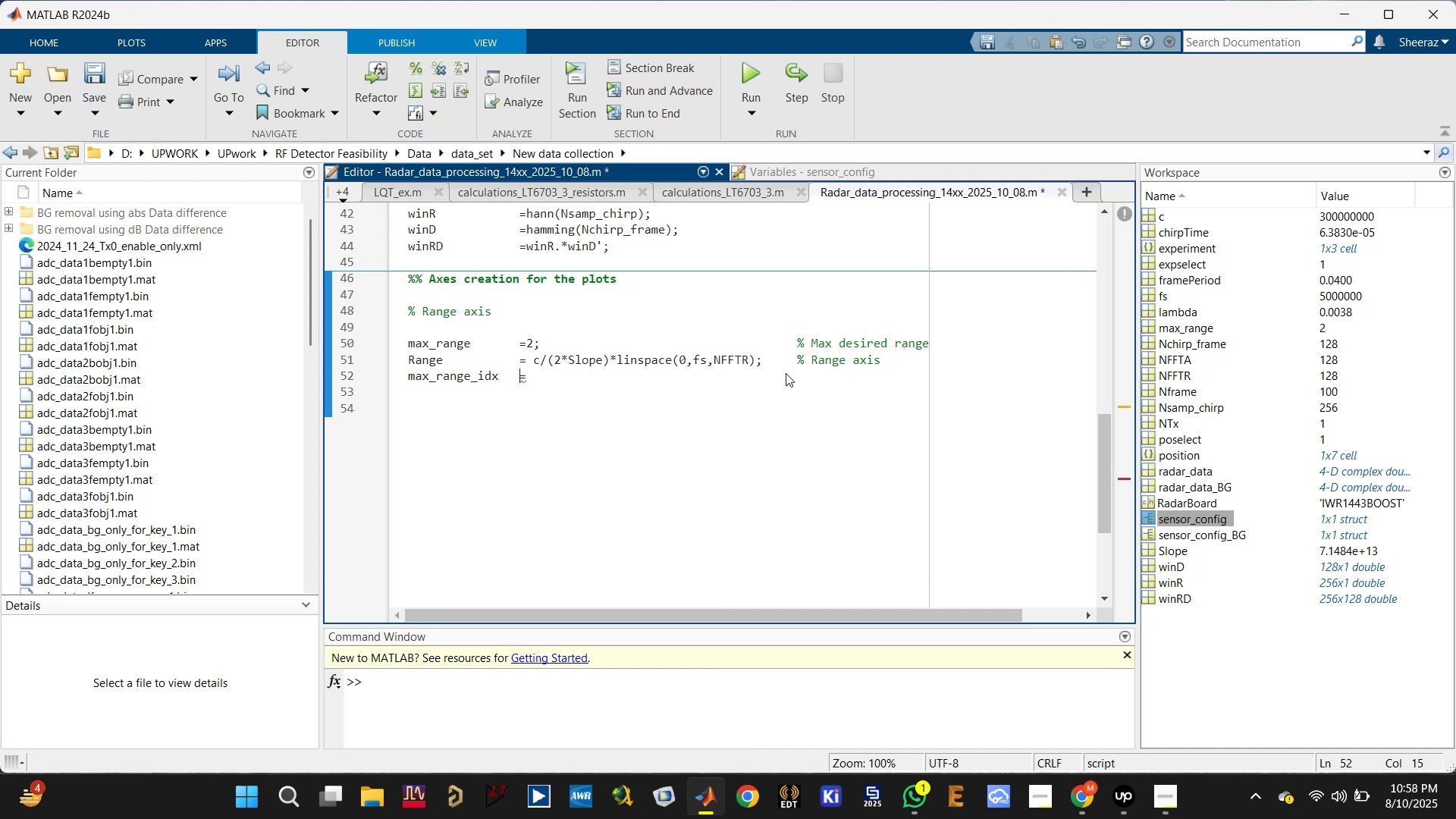 
key(ArrowRight)
 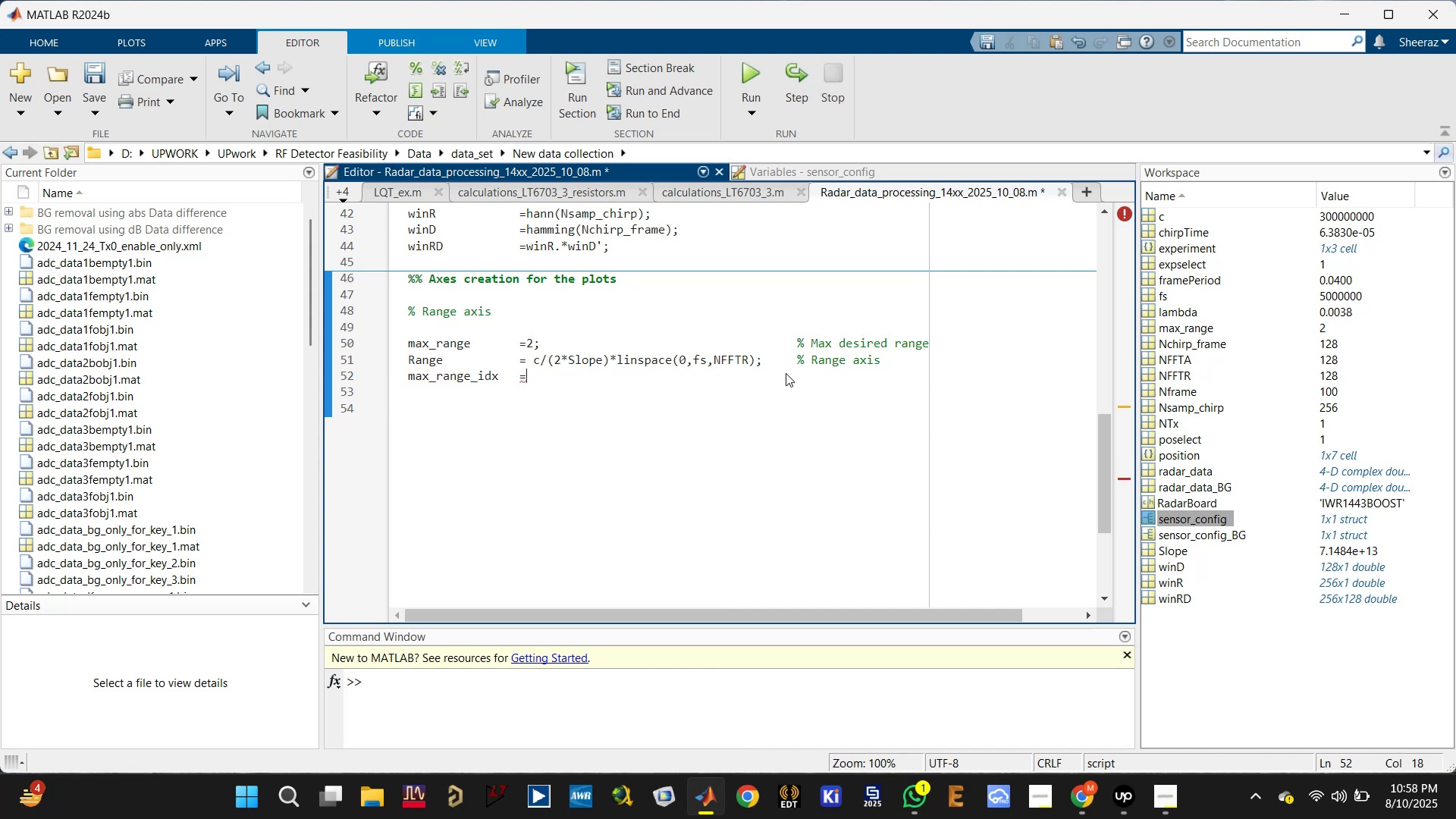 
type(find())
 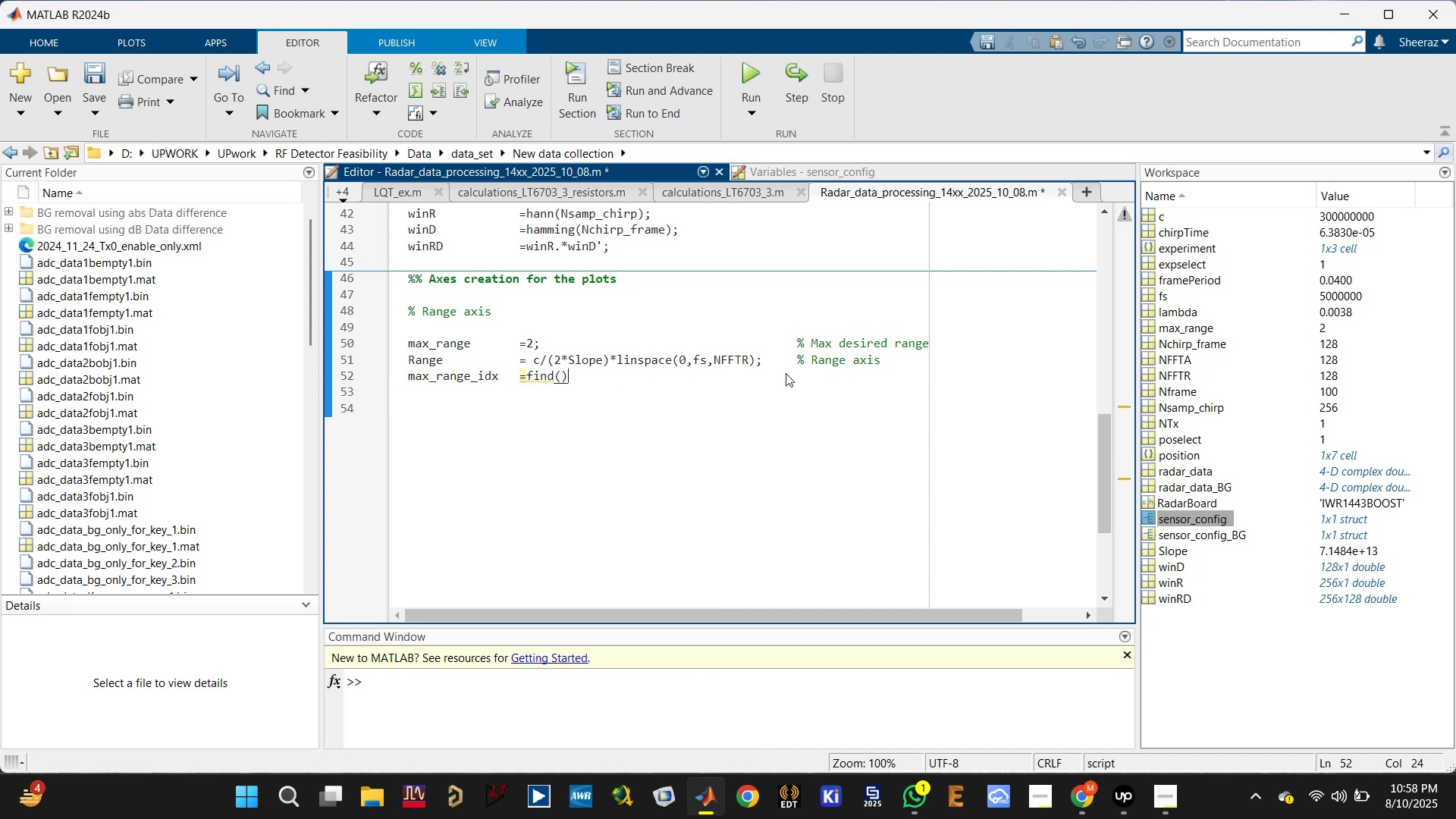 
key(ArrowLeft)
 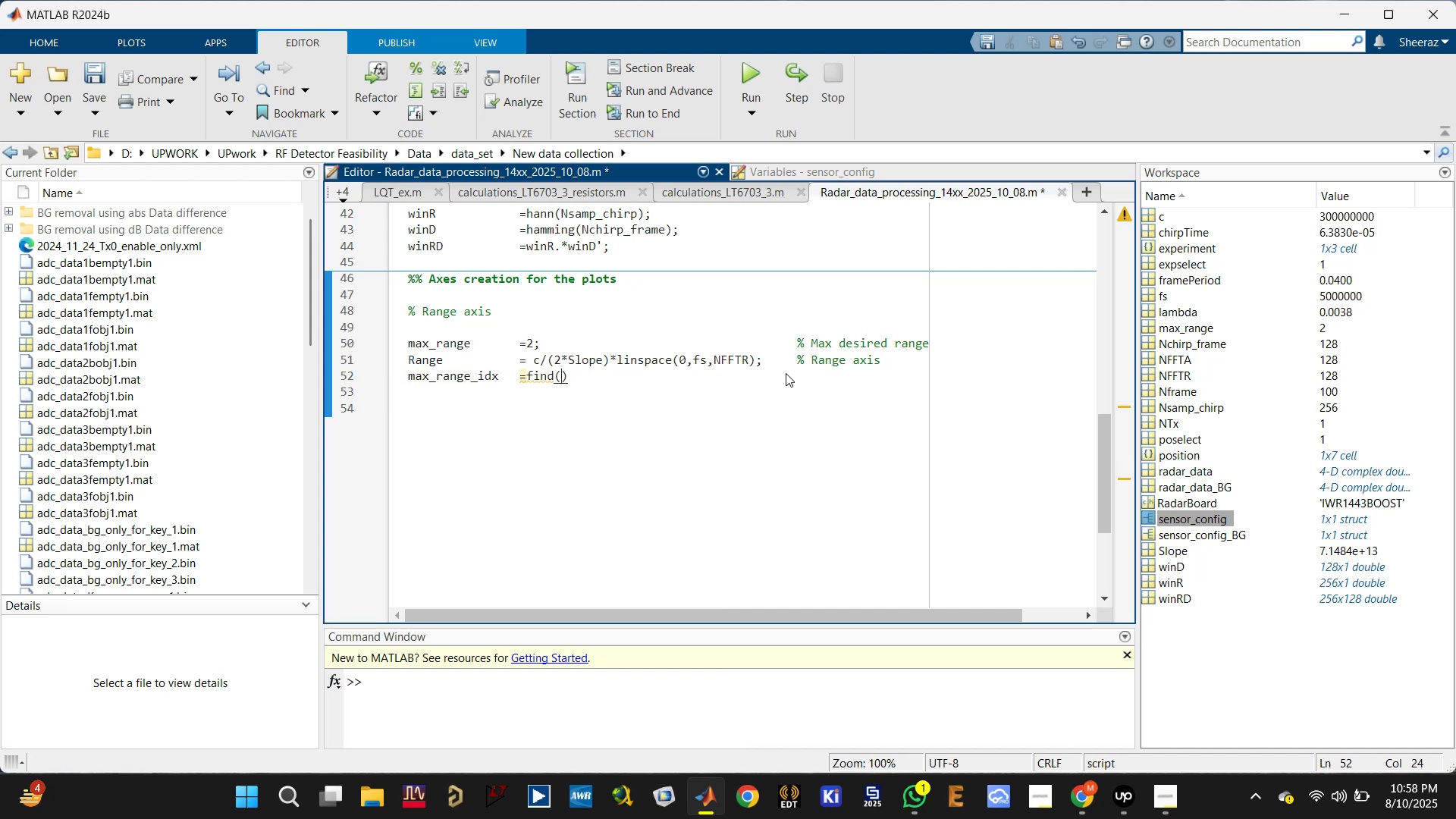 
type(Ranfe)
key(Backspace)
key(Backspace)
type(ge <=max_range,1,'')
 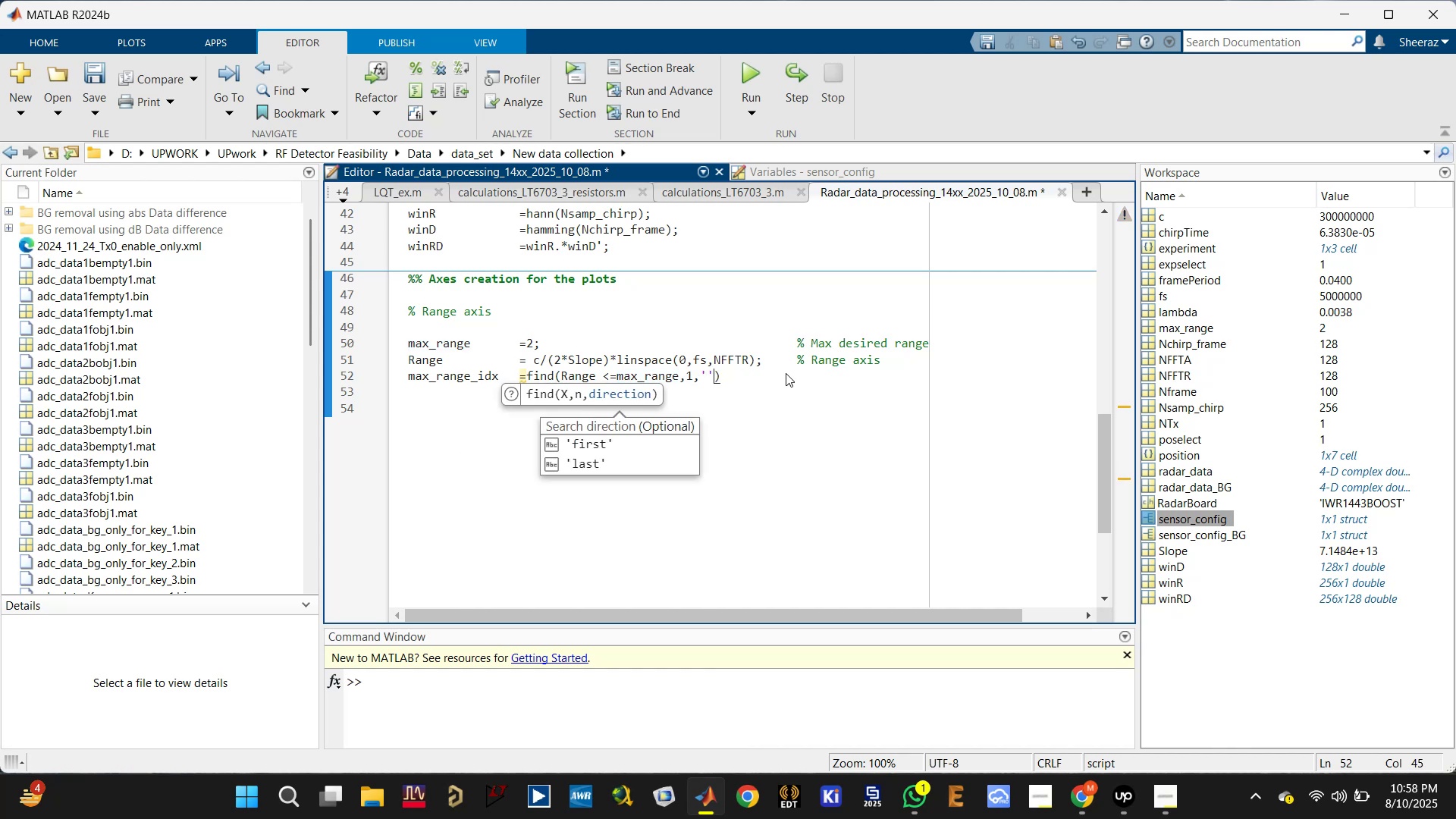 
key(ArrowLeft)
 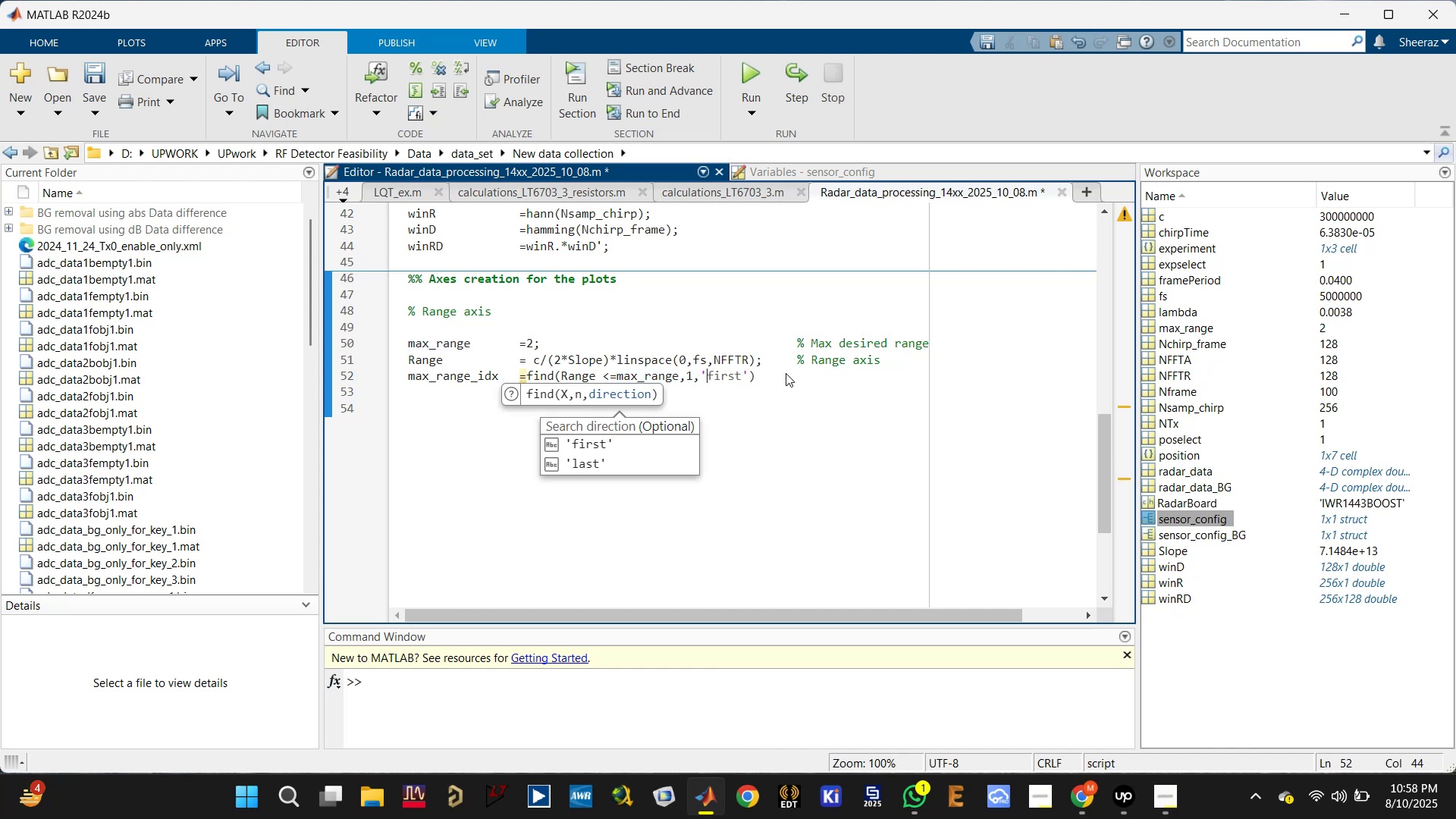 
type(last)
 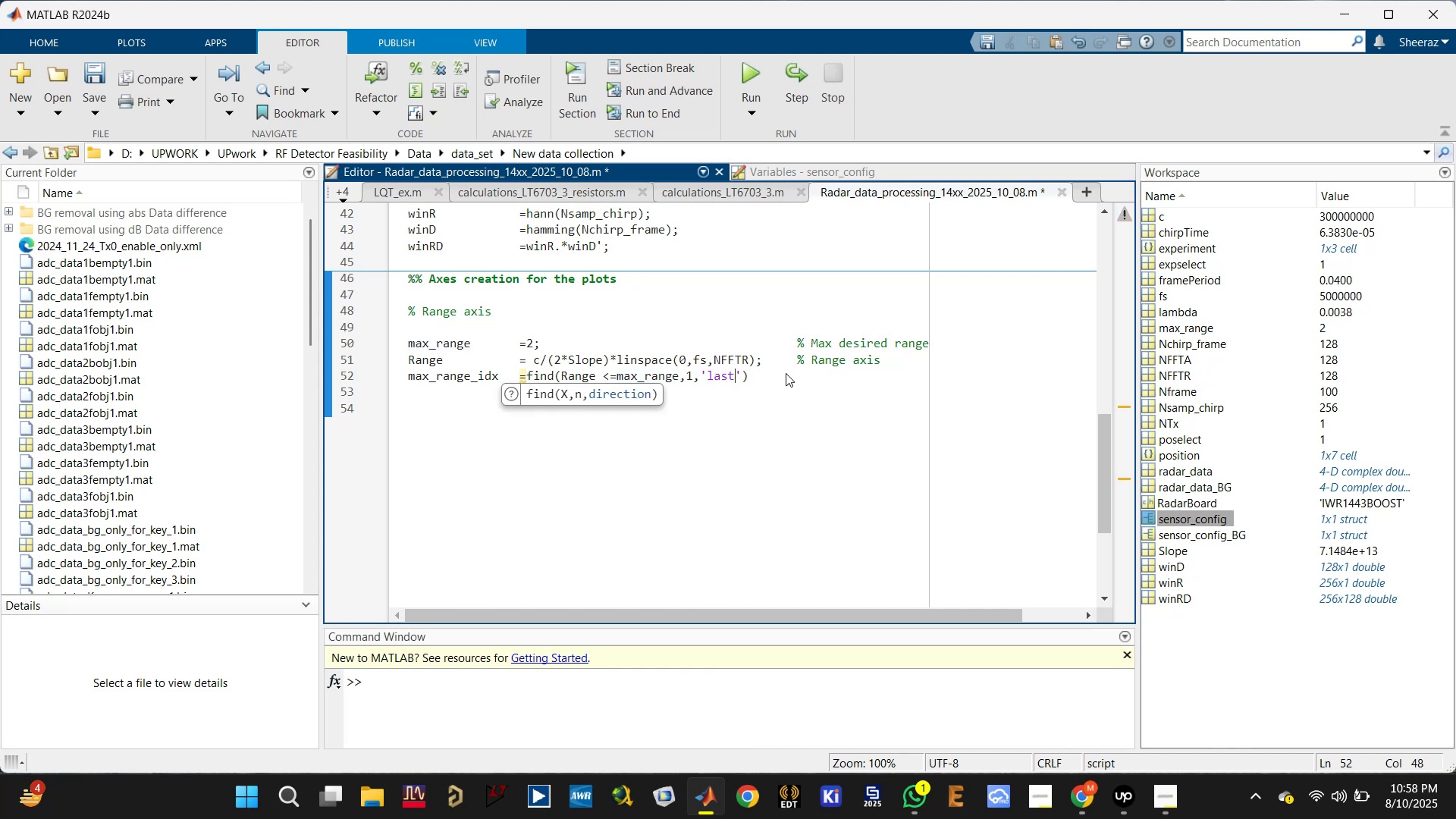 
key(Control+ControlLeft)
 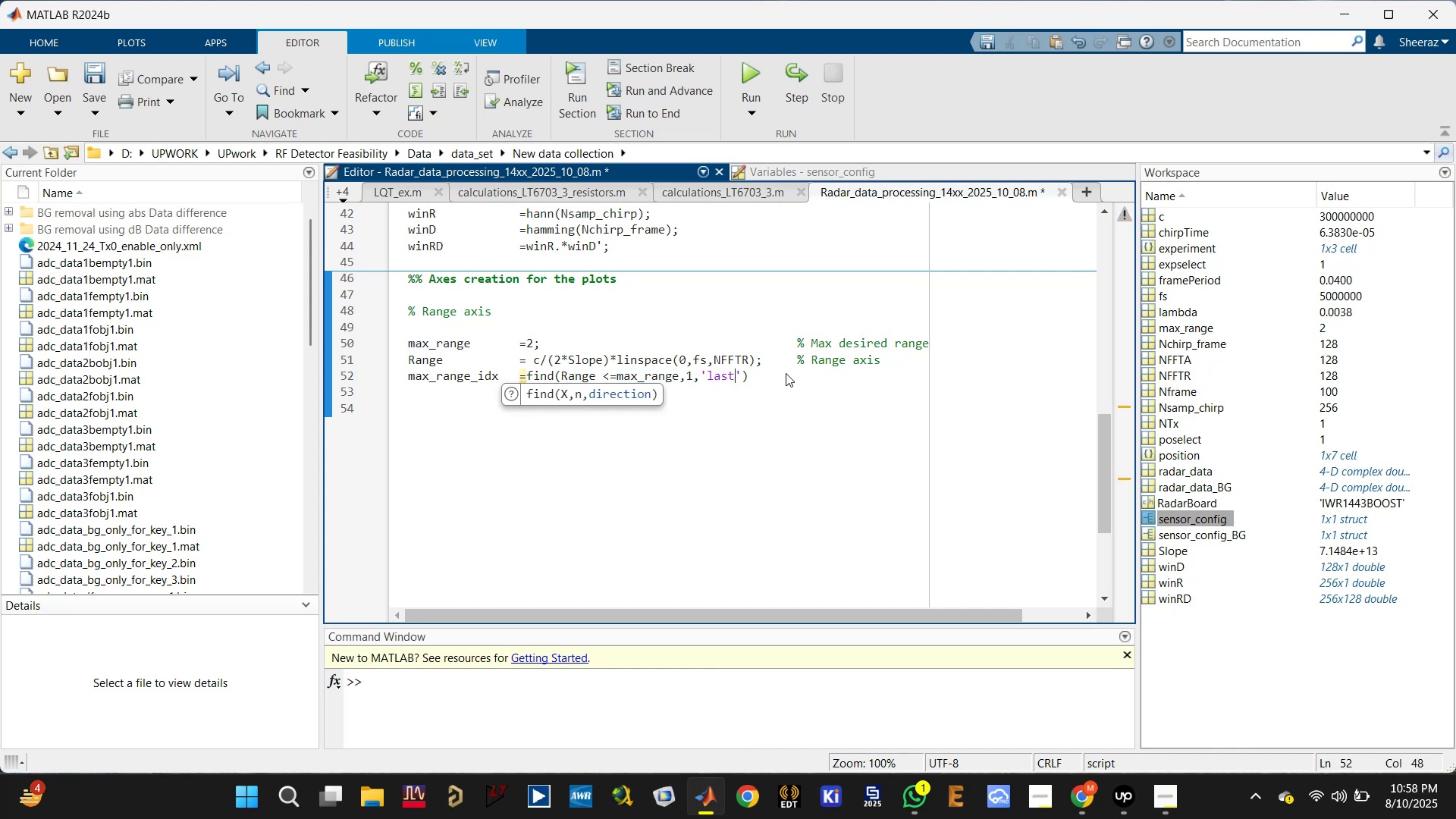 
key(Control+S)
 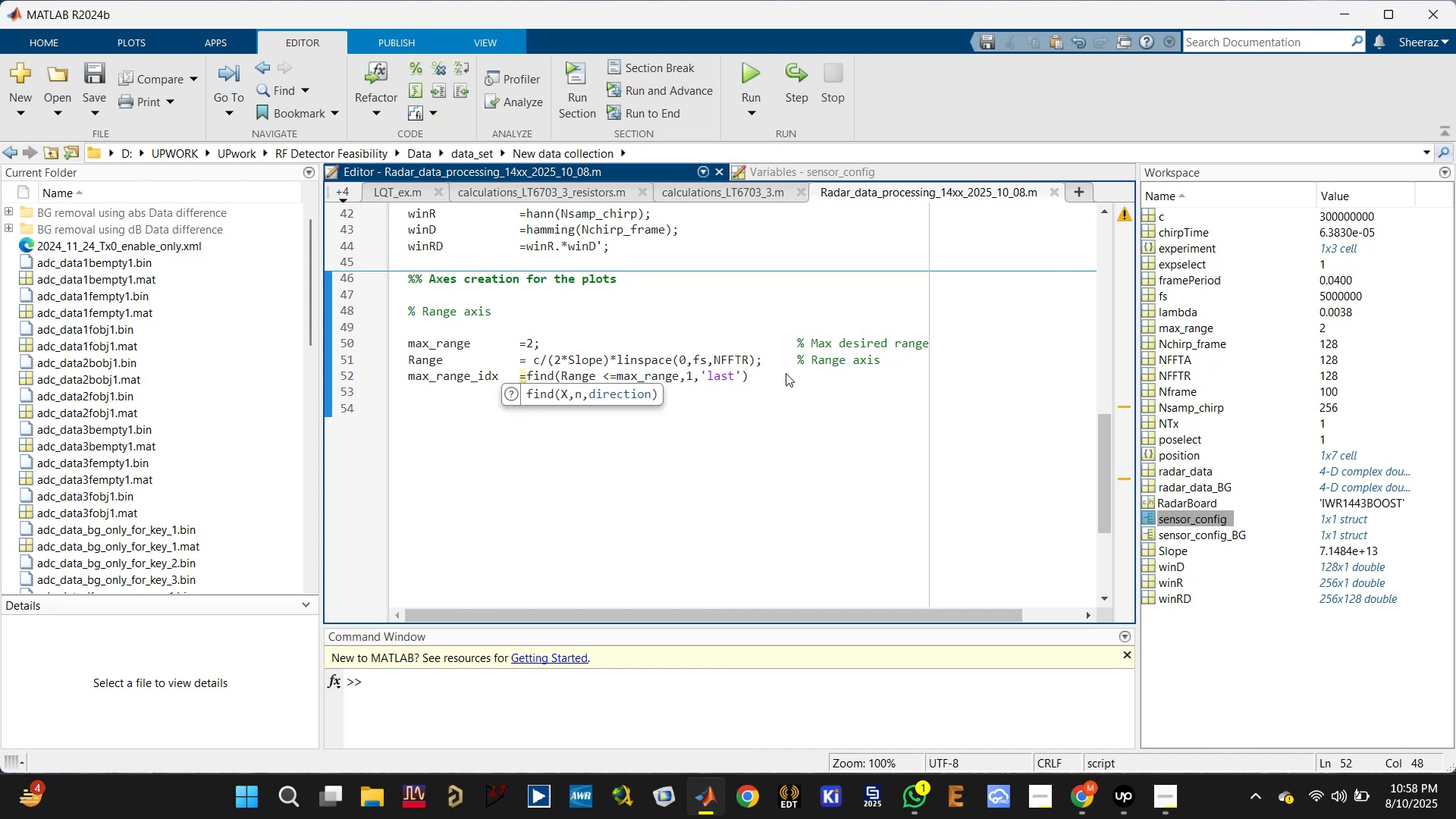 
left_click([782, 372])
 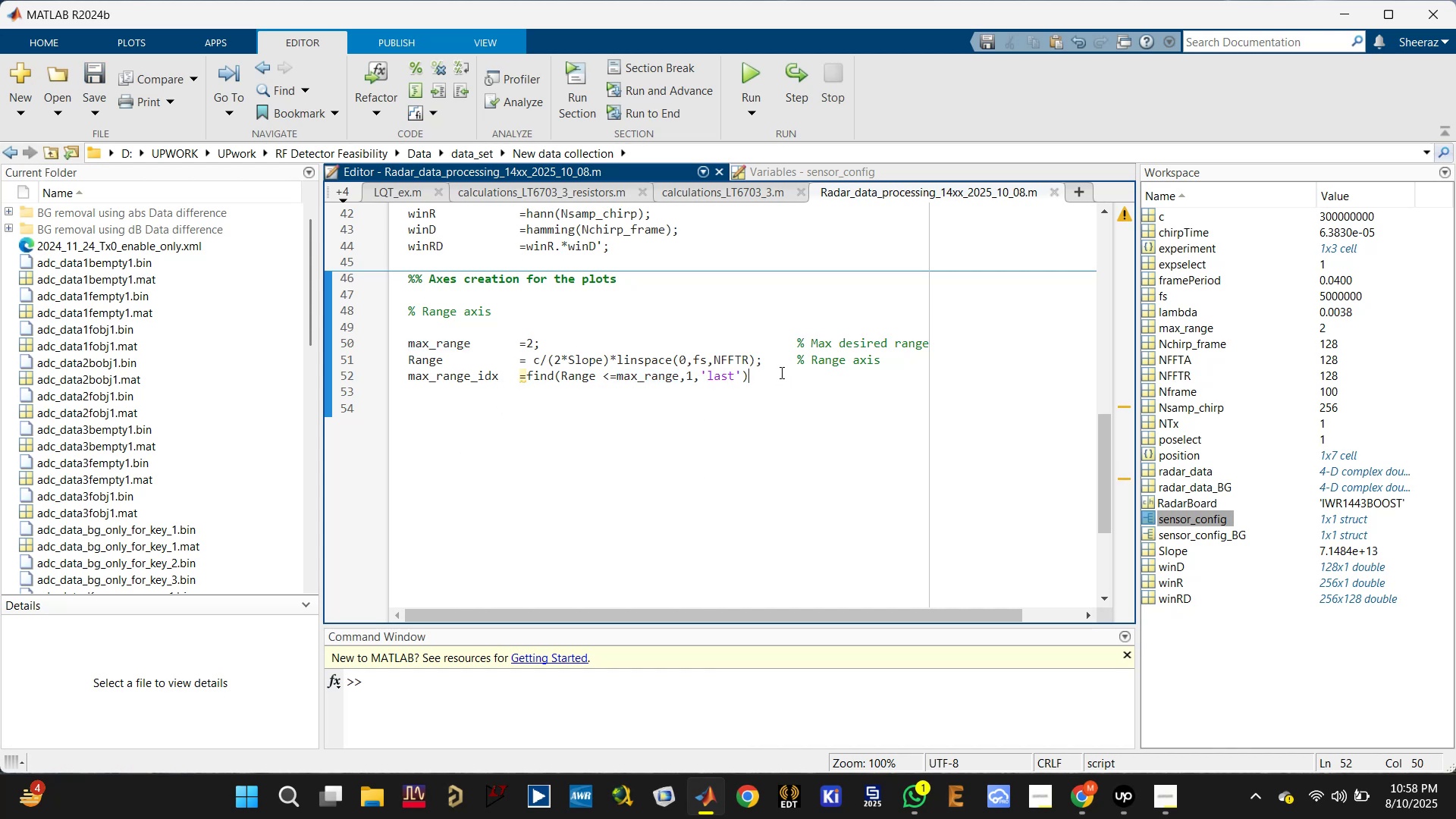 
key(Semicolon)
 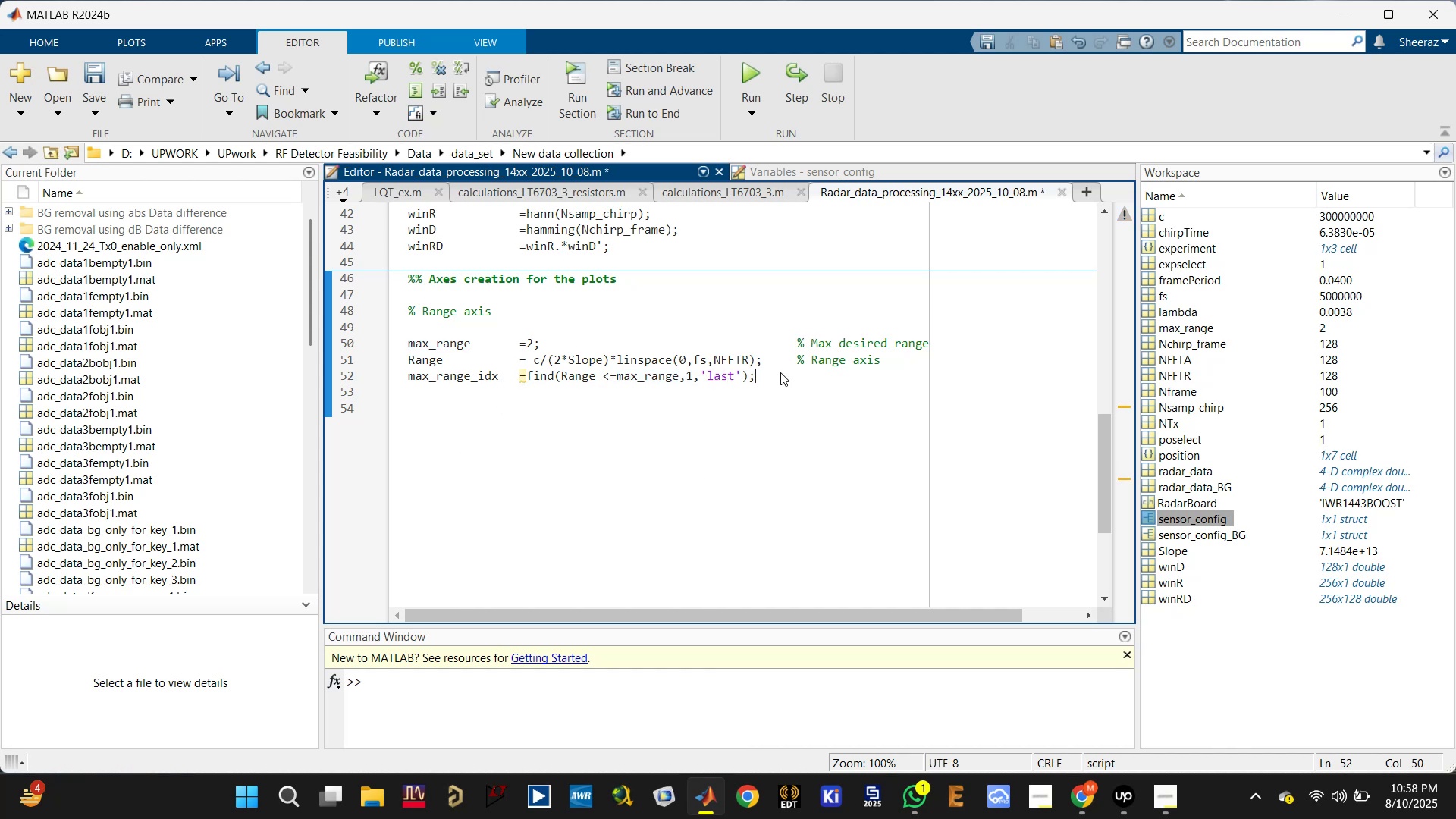 
key(Enter)
 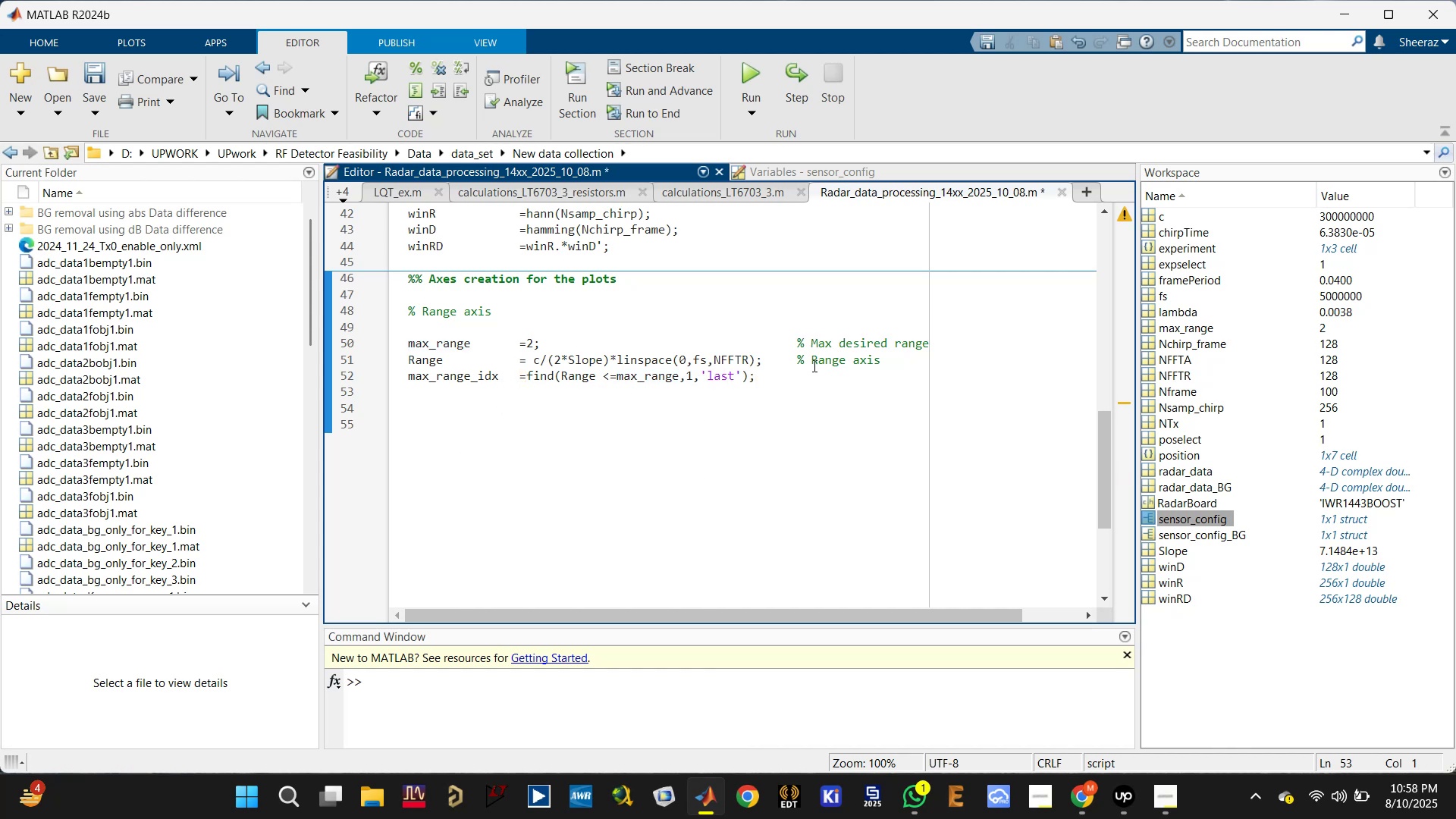 
left_click([807, 372])
 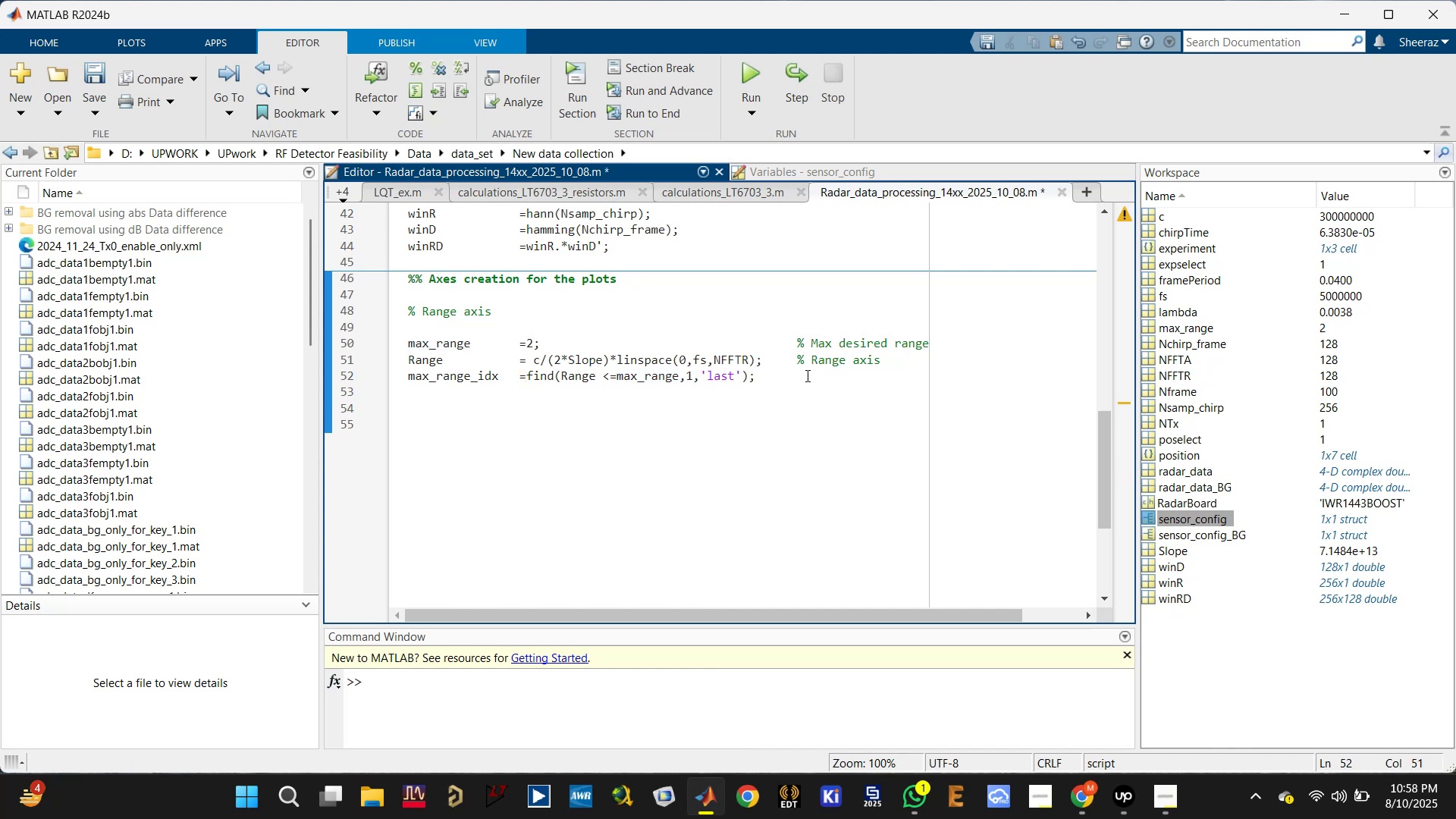 
key(Space)
 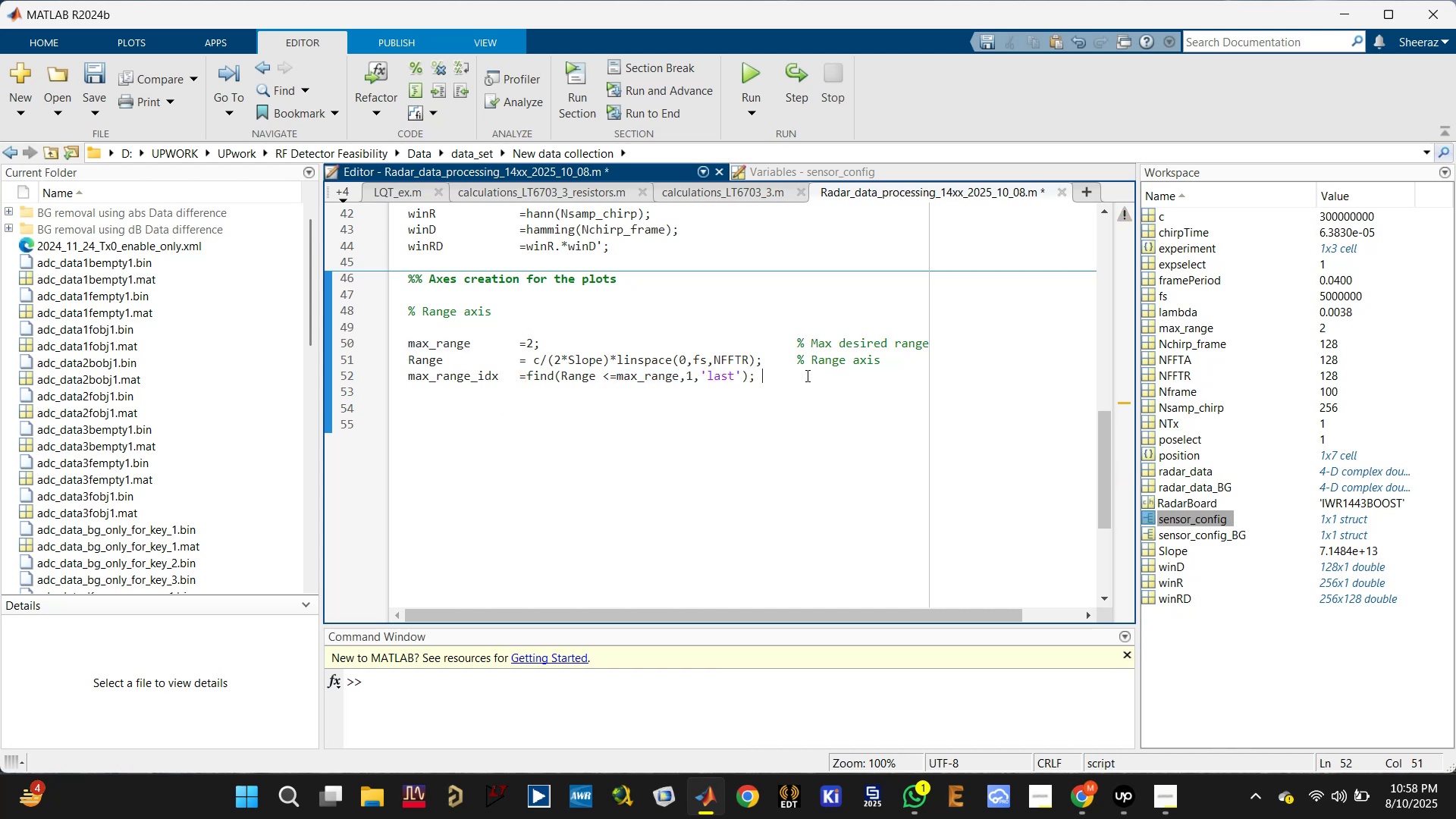 
key(Shift+5)
 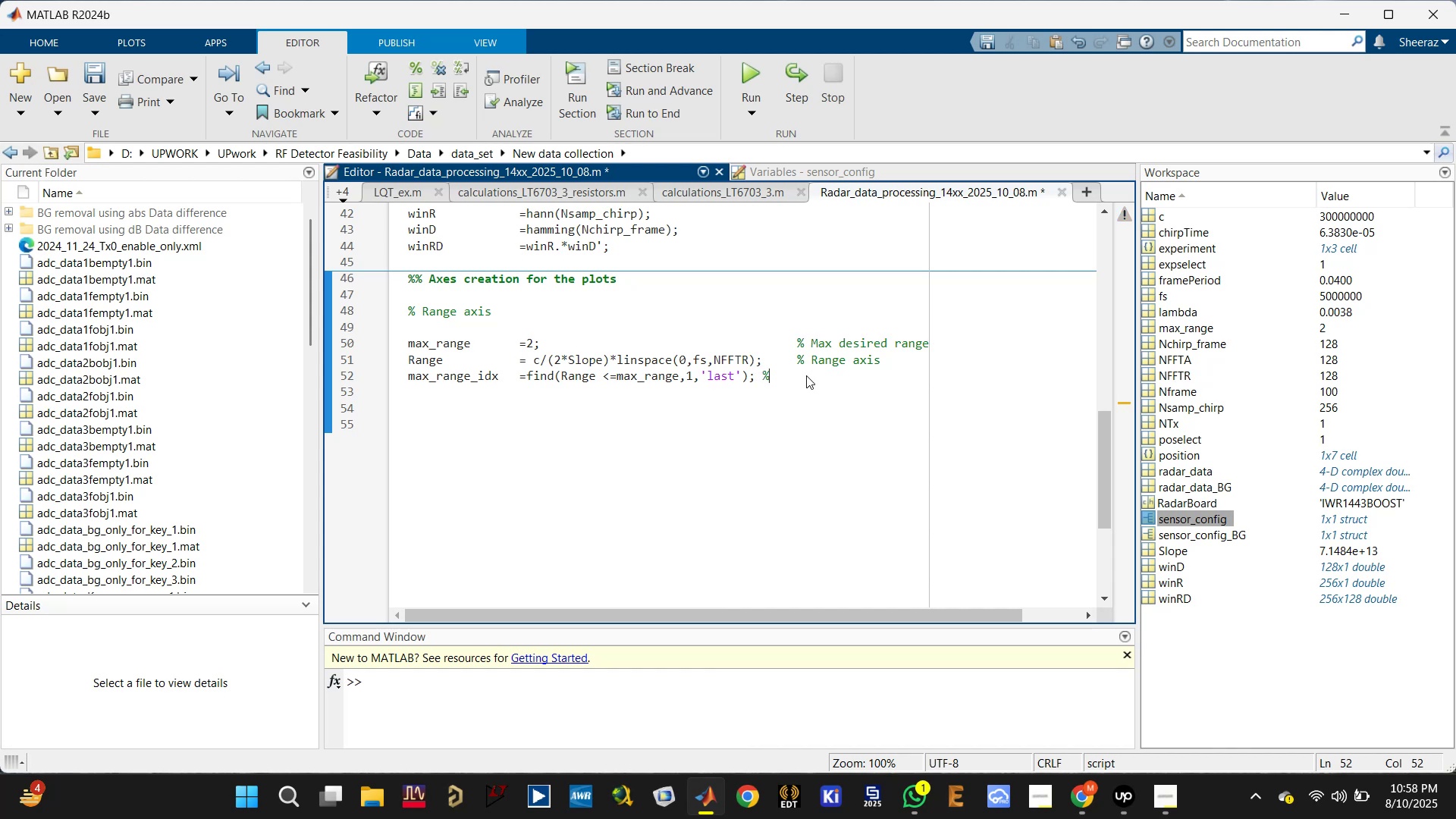 
key(ArrowLeft)
 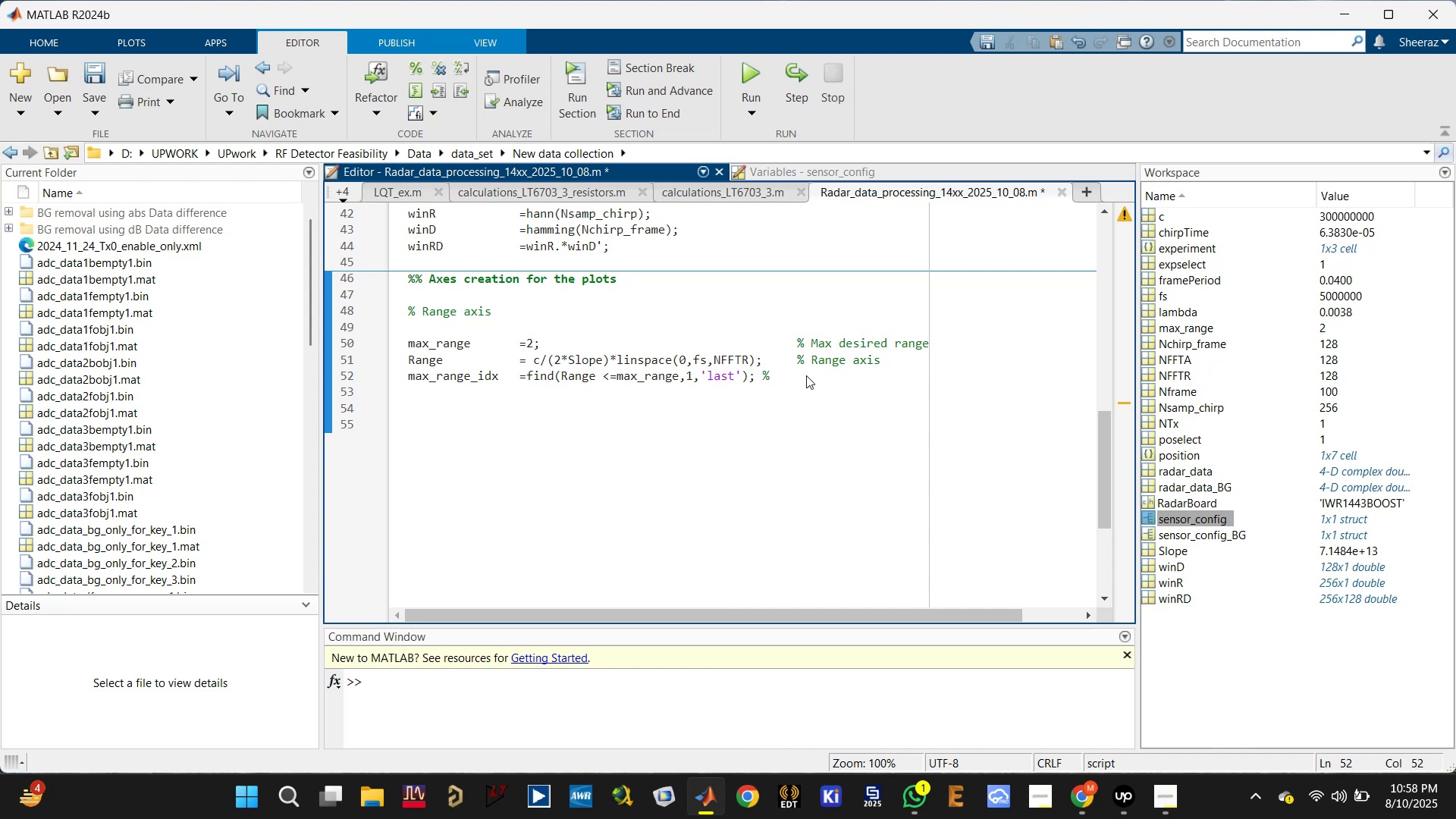 
key(Tab)
 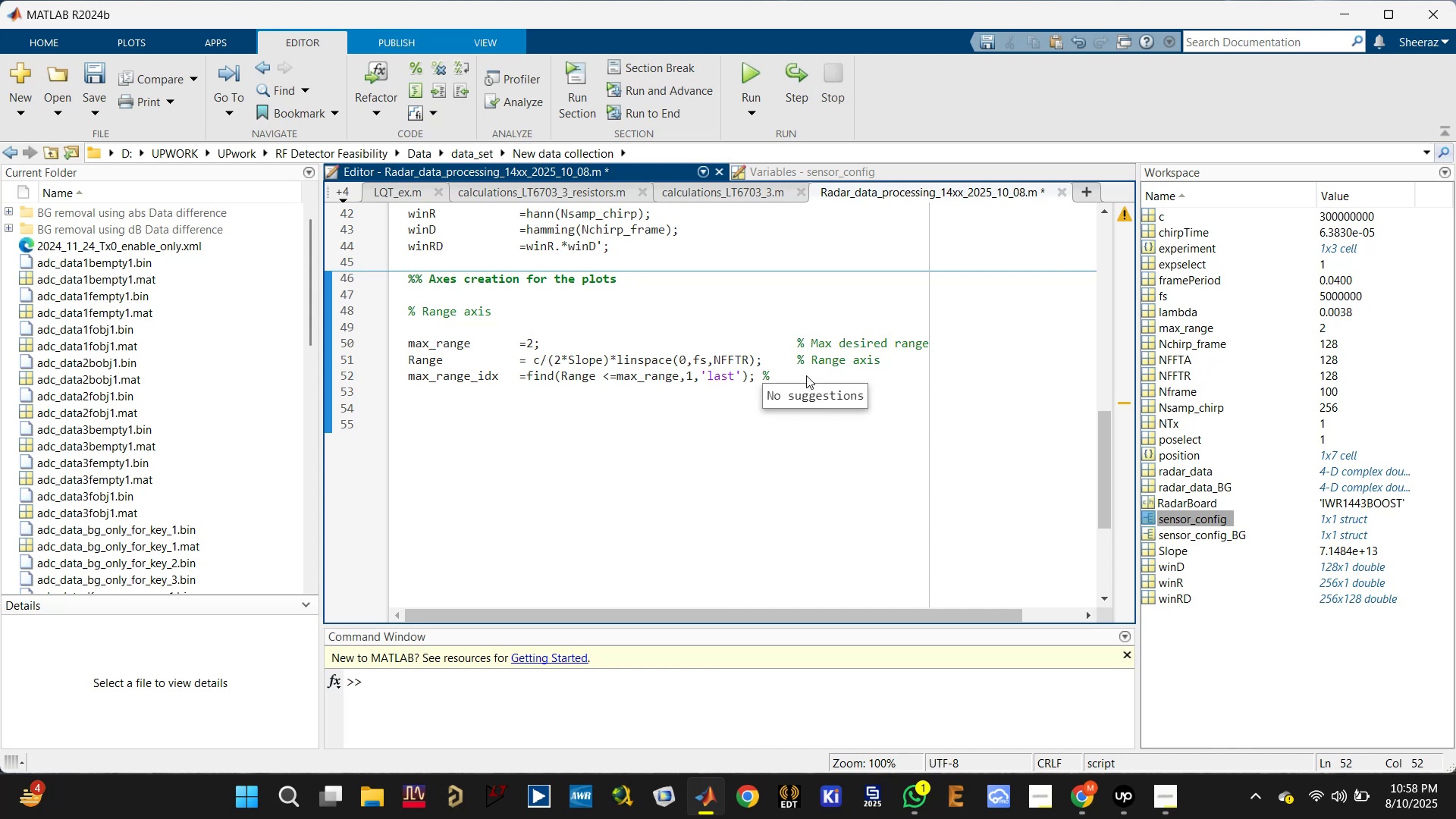 
key(Tab)
 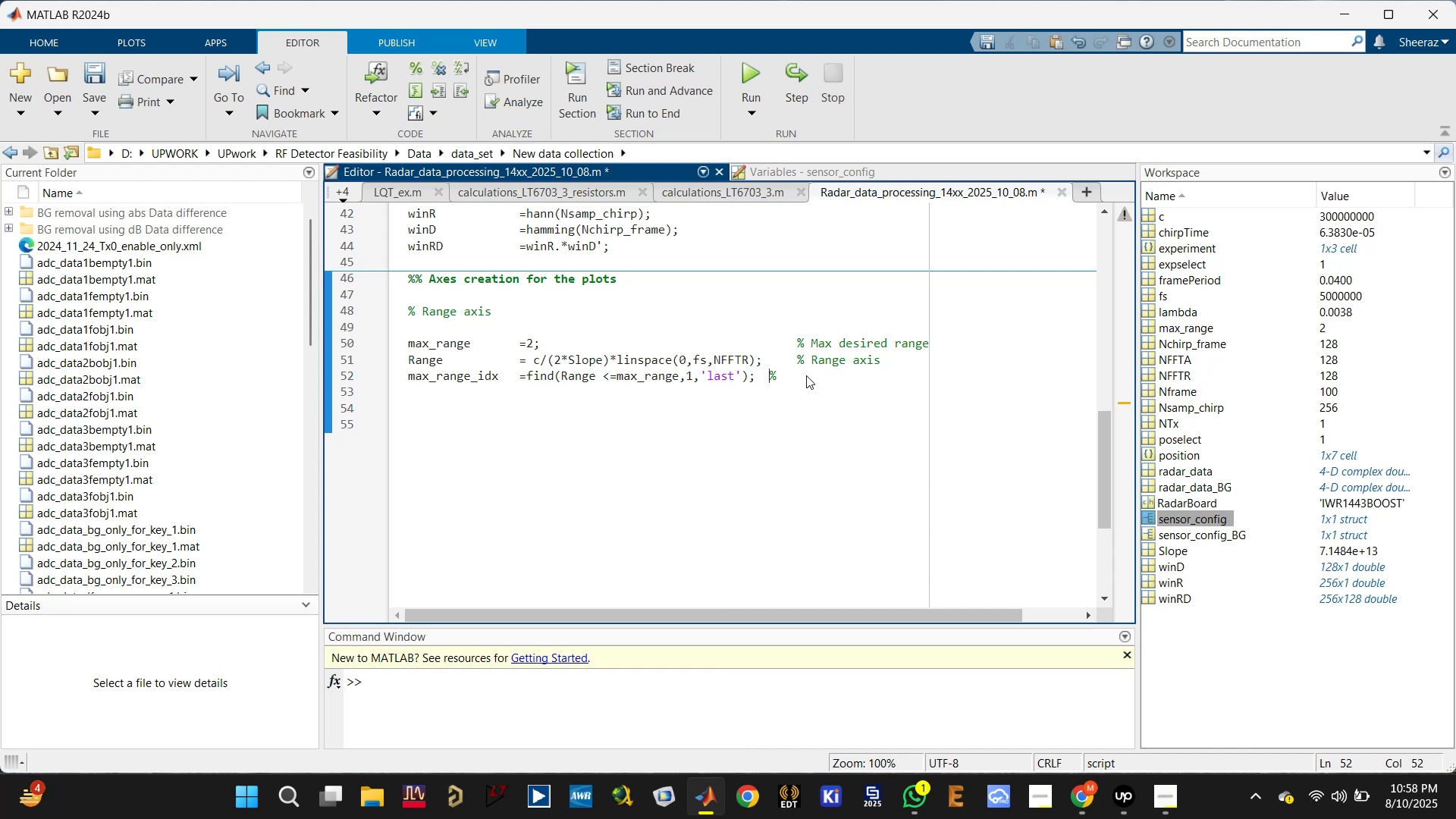 
key(Tab)
 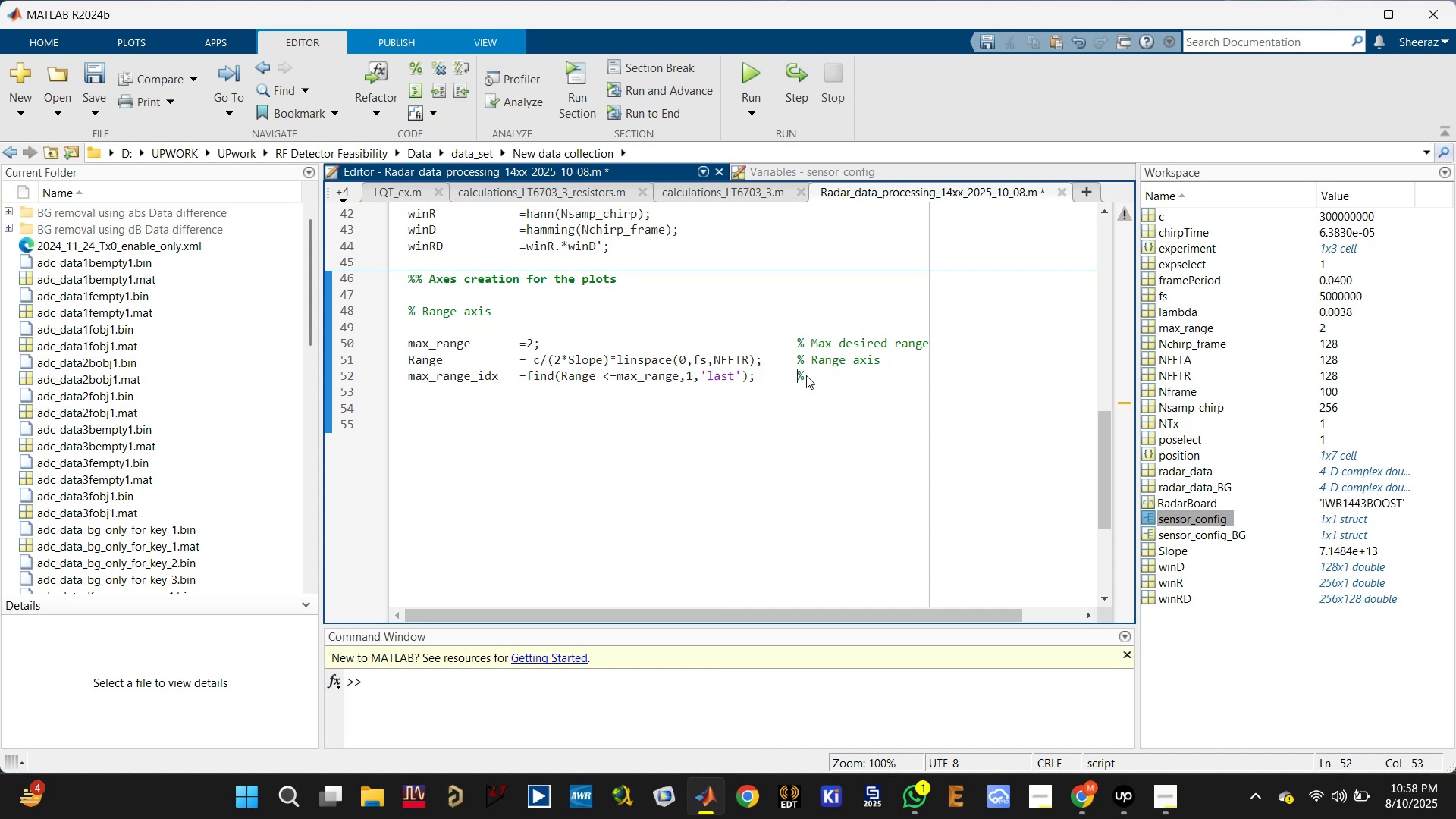 
key(Tab)
 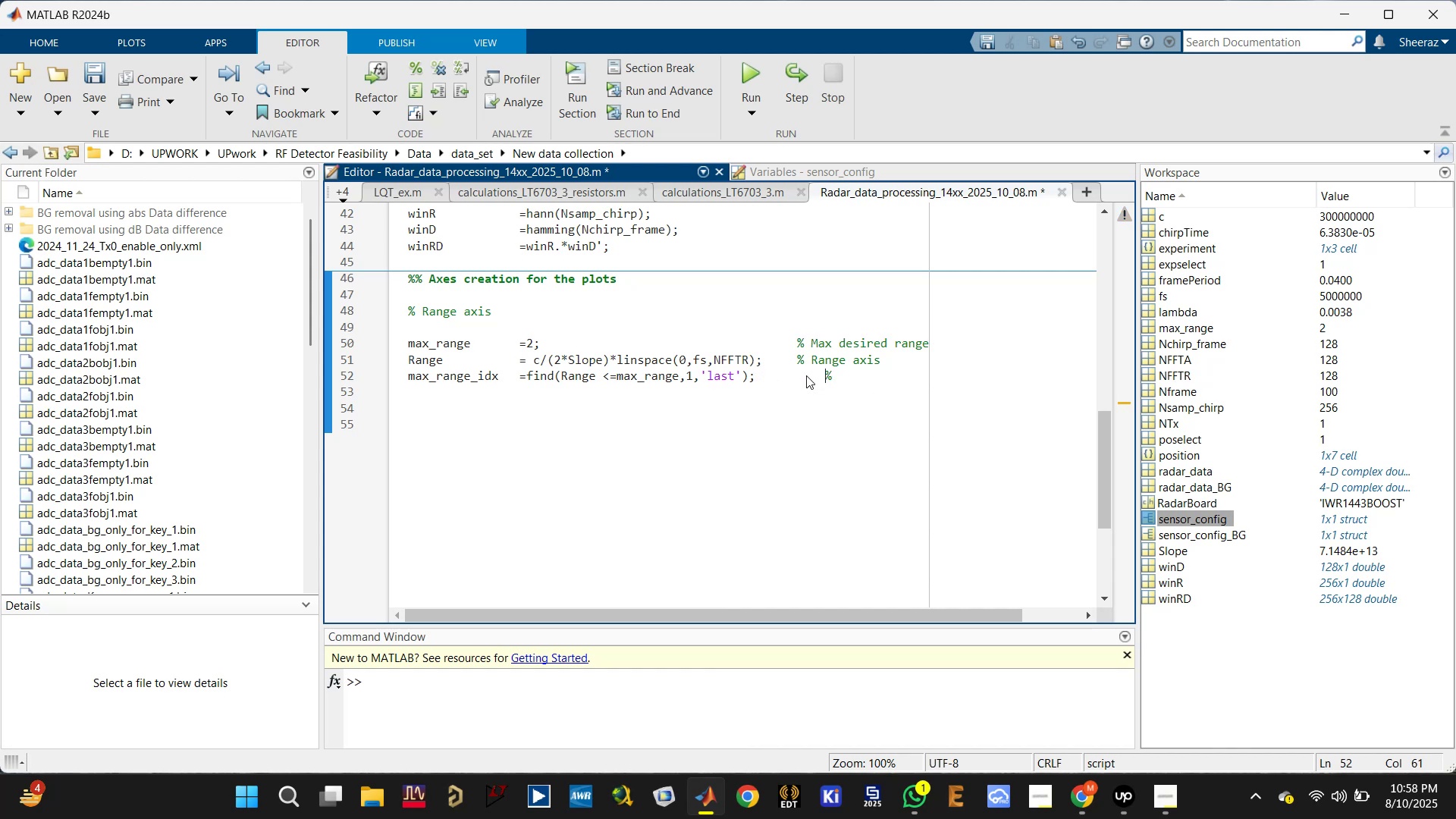 
key(Backspace)
 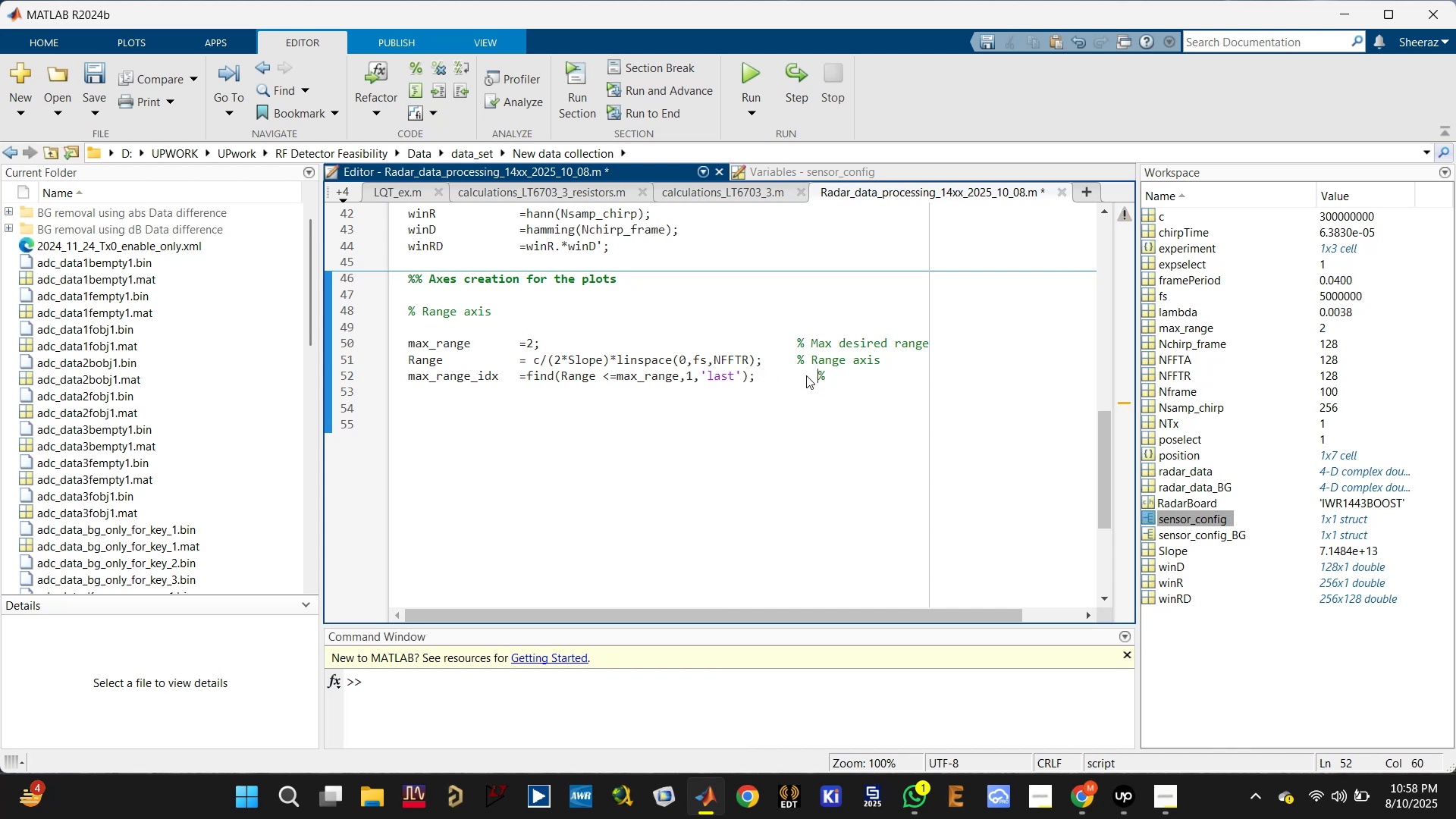 
key(Backspace)
 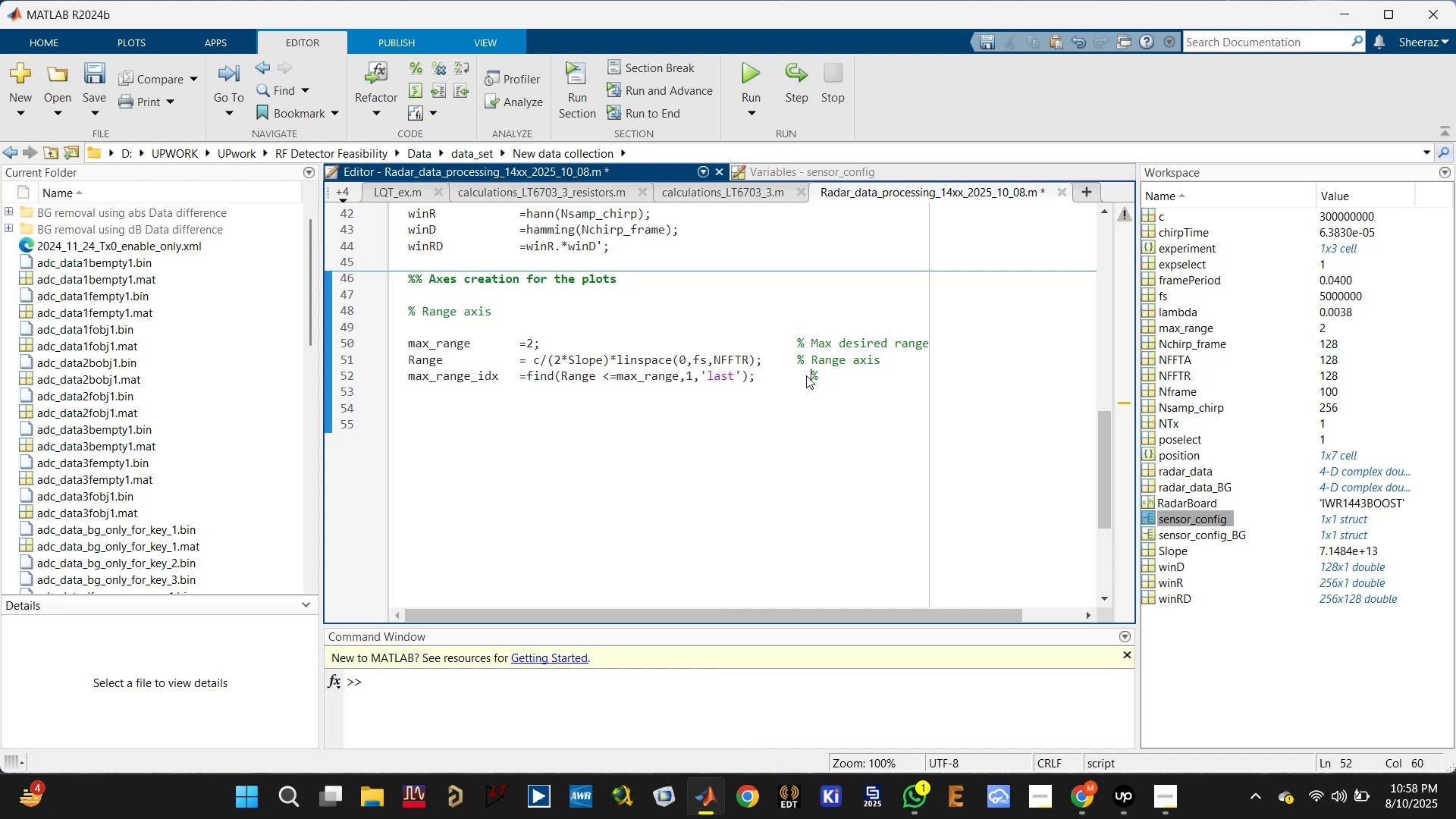 
key(Backspace)
 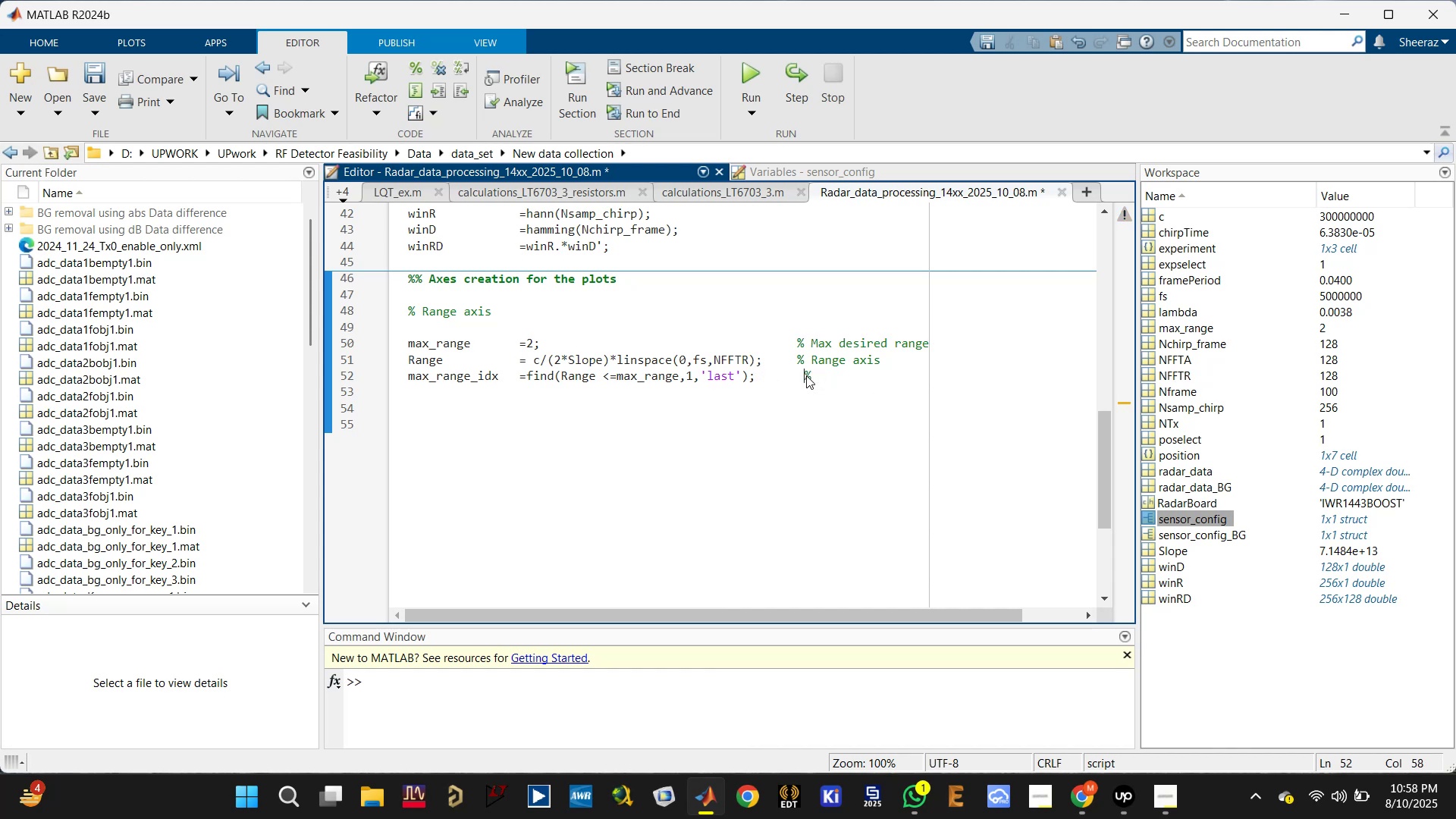 
key(Backspace)
 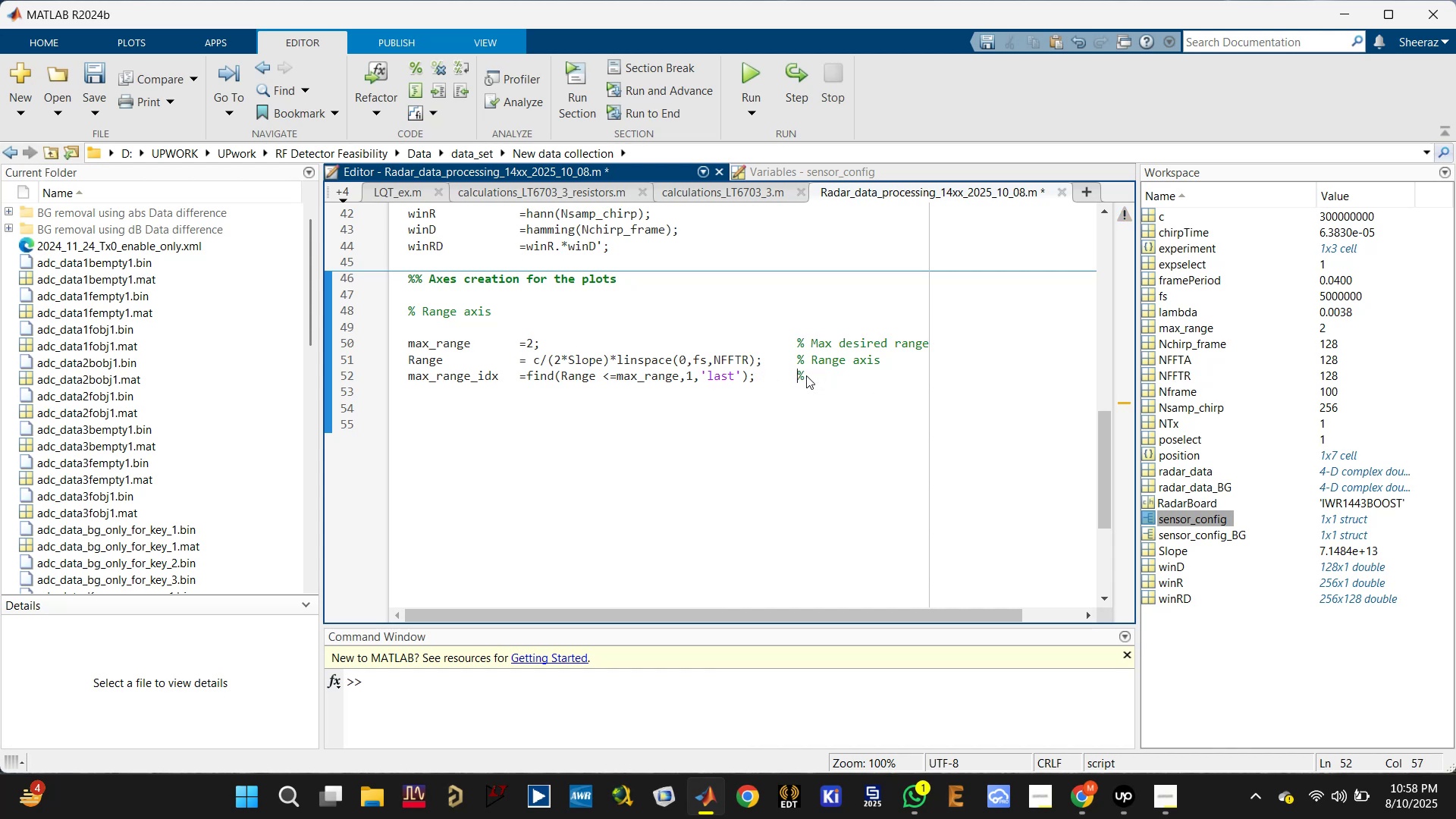 
key(ArrowRight)
 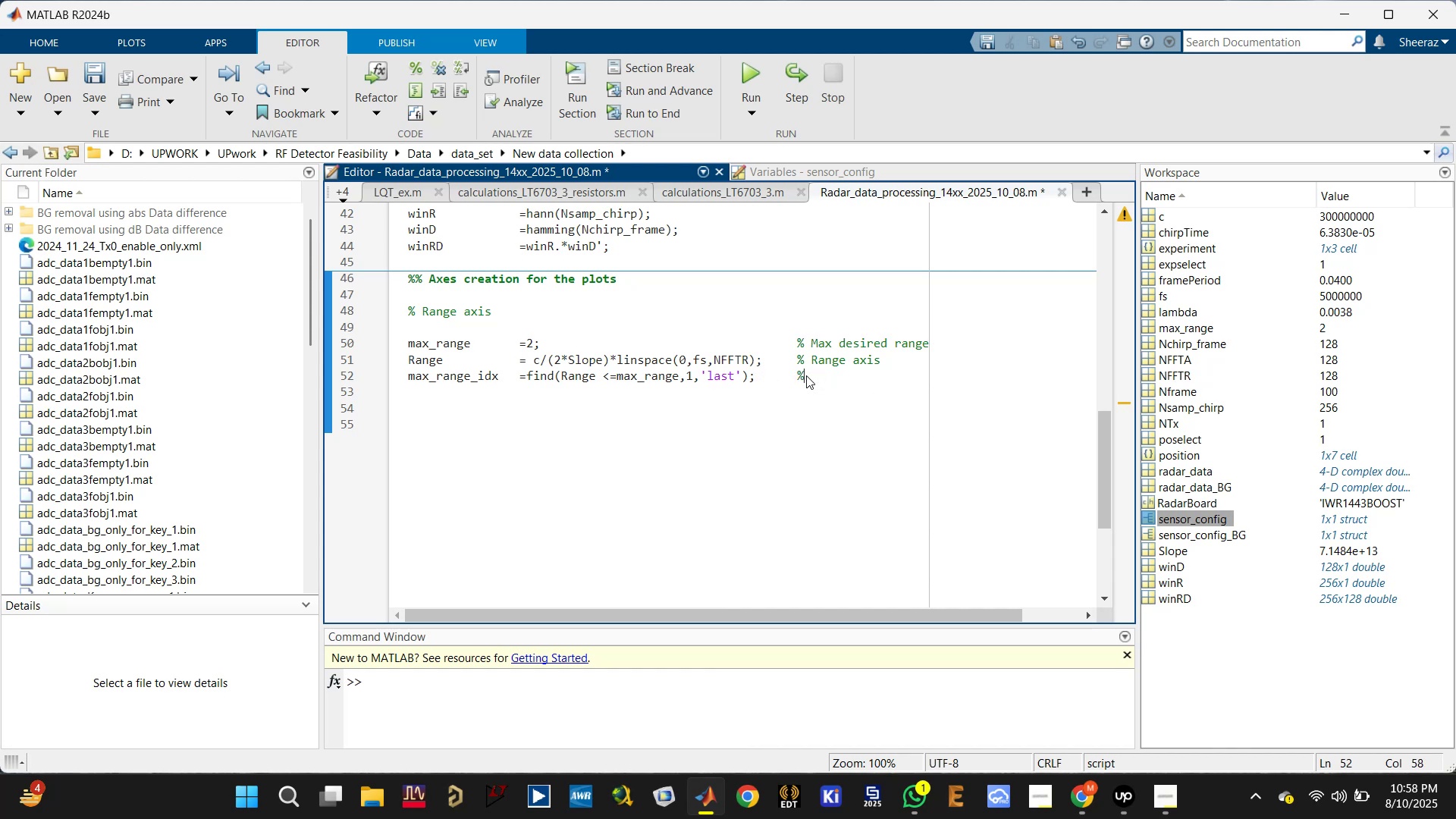 
type( Max range index)
 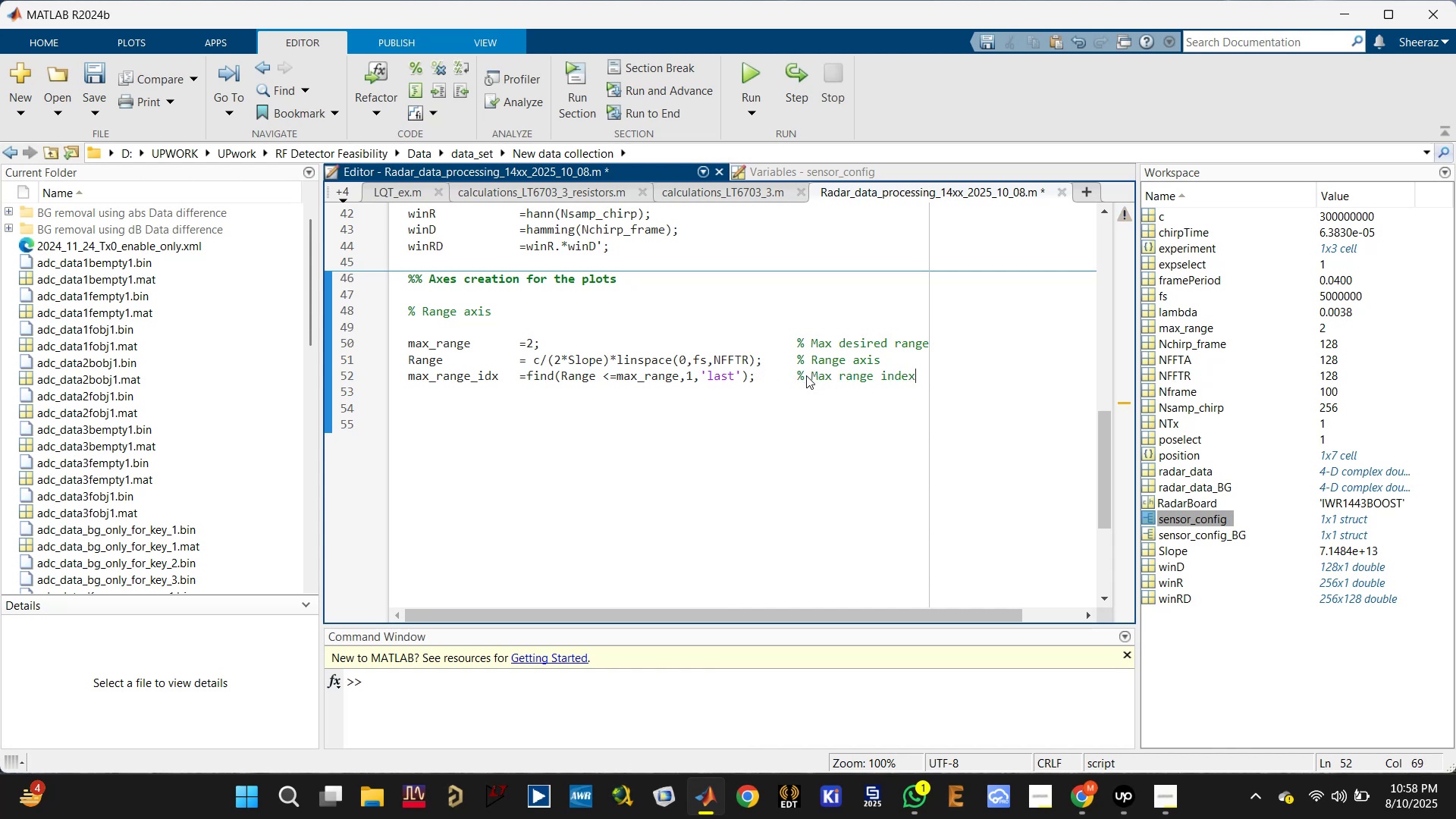 
key(Control+S)
 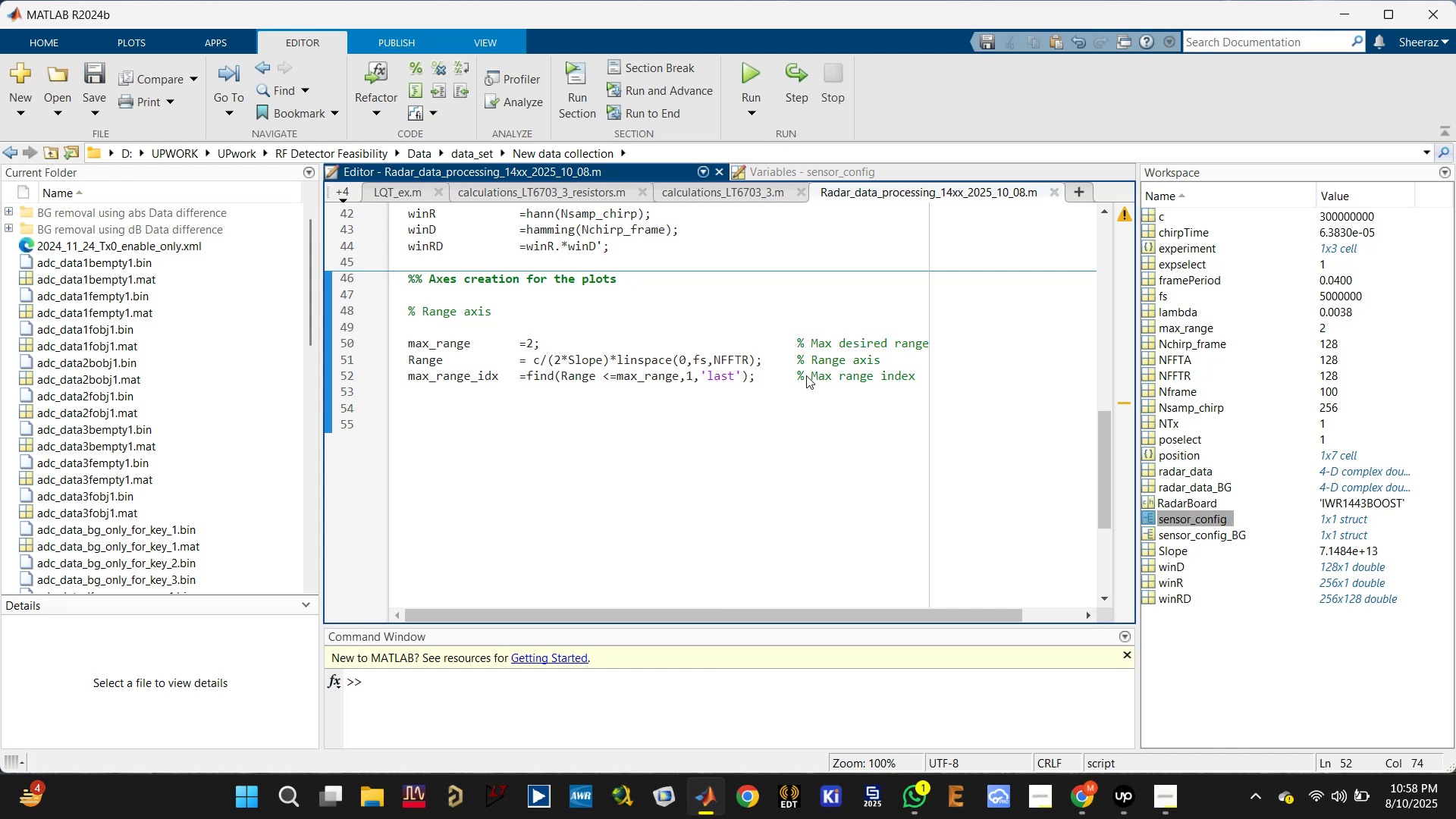 
key(Enter)
 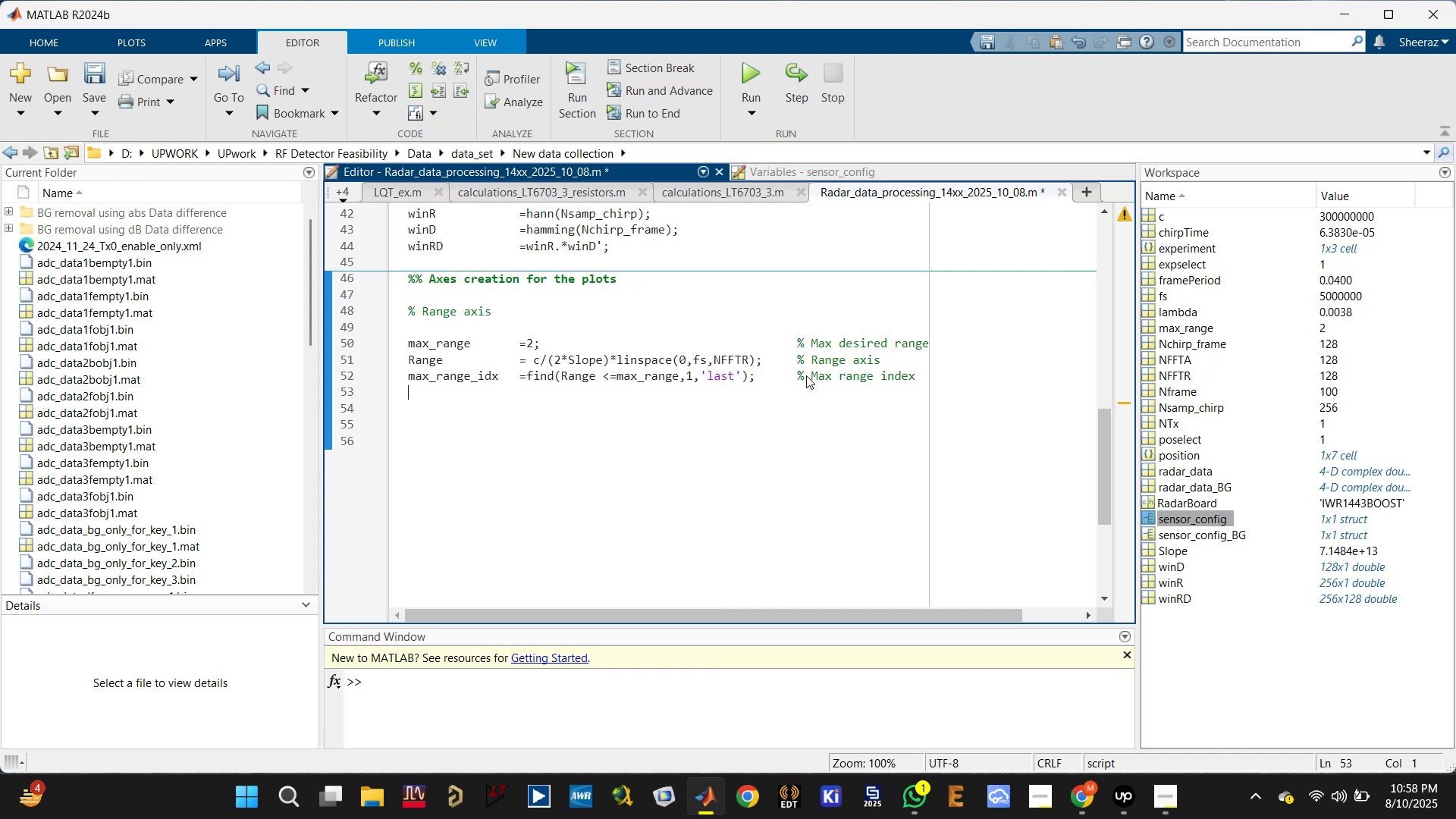 
type(Range())
 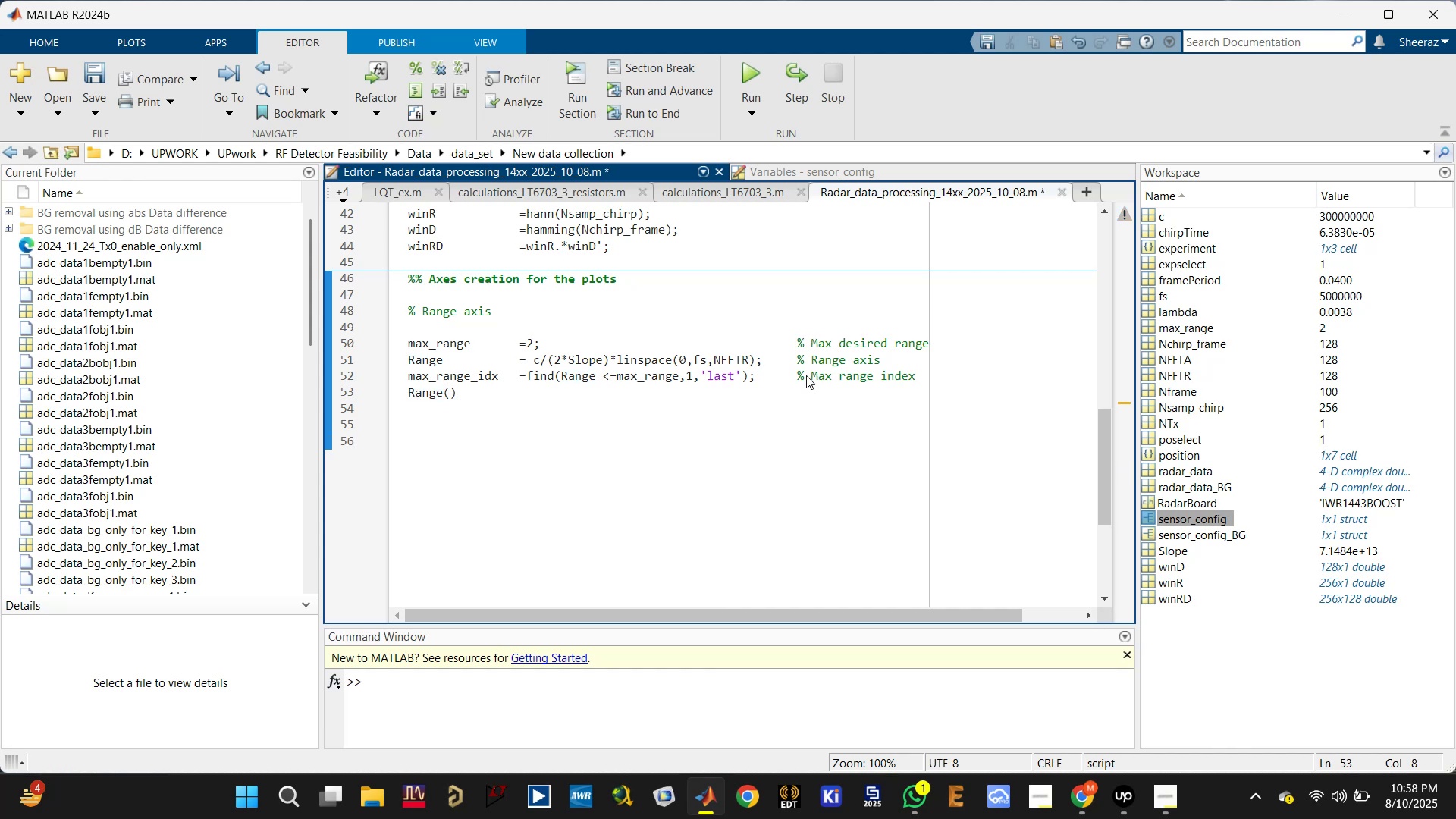 
key(ArrowLeft)
 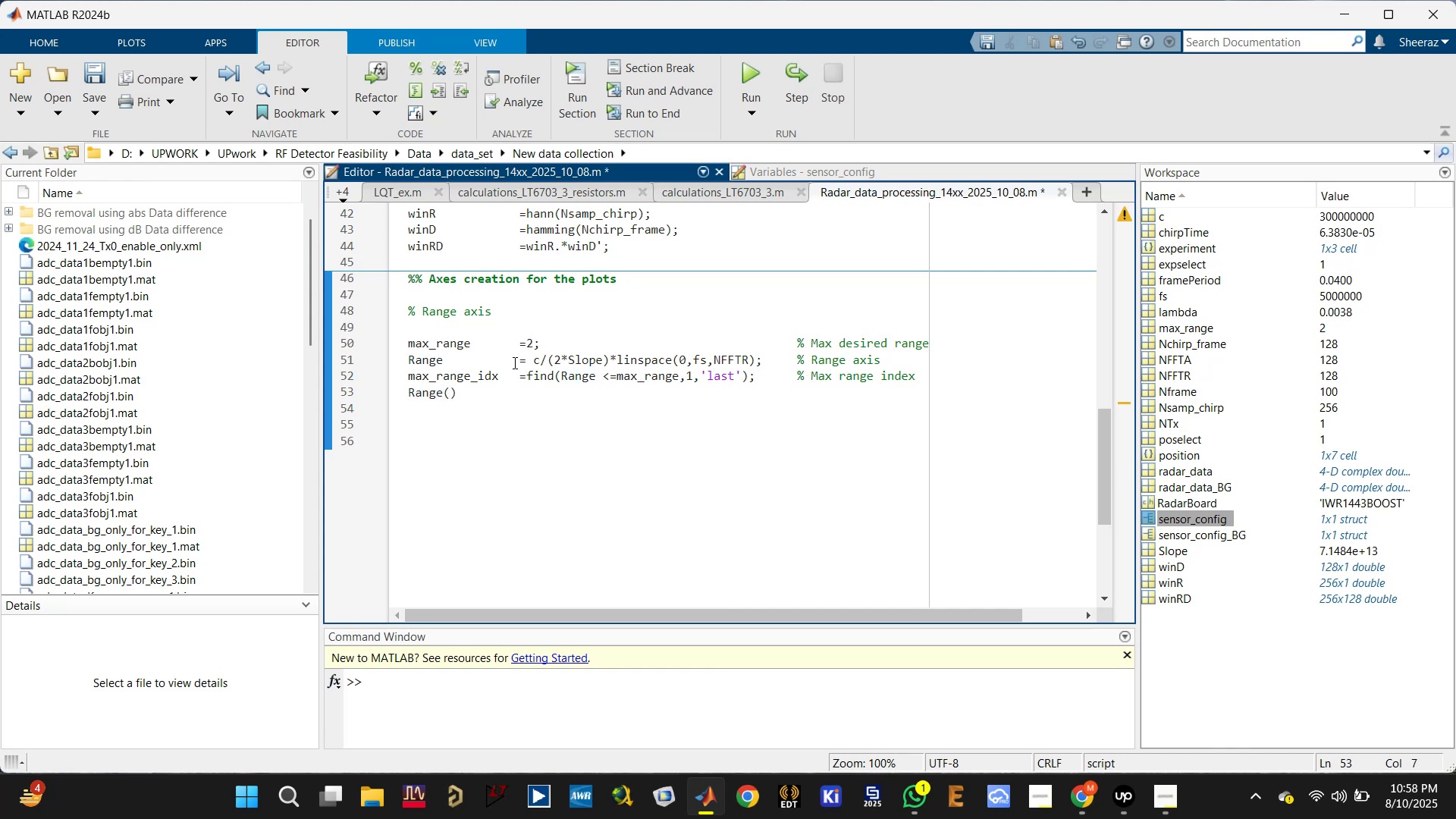 
double_click([475, 376])
 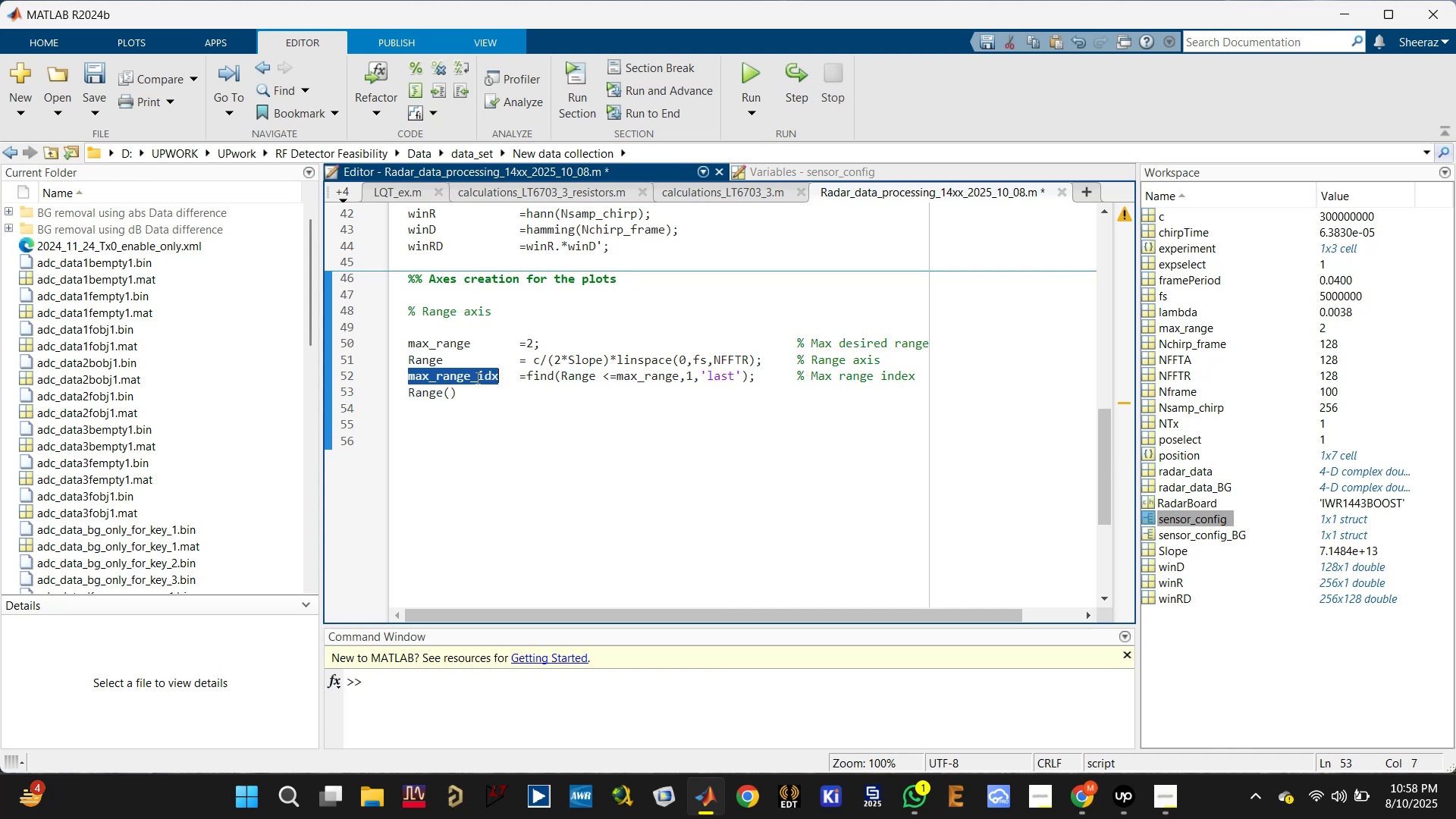 
key(Control+C)
 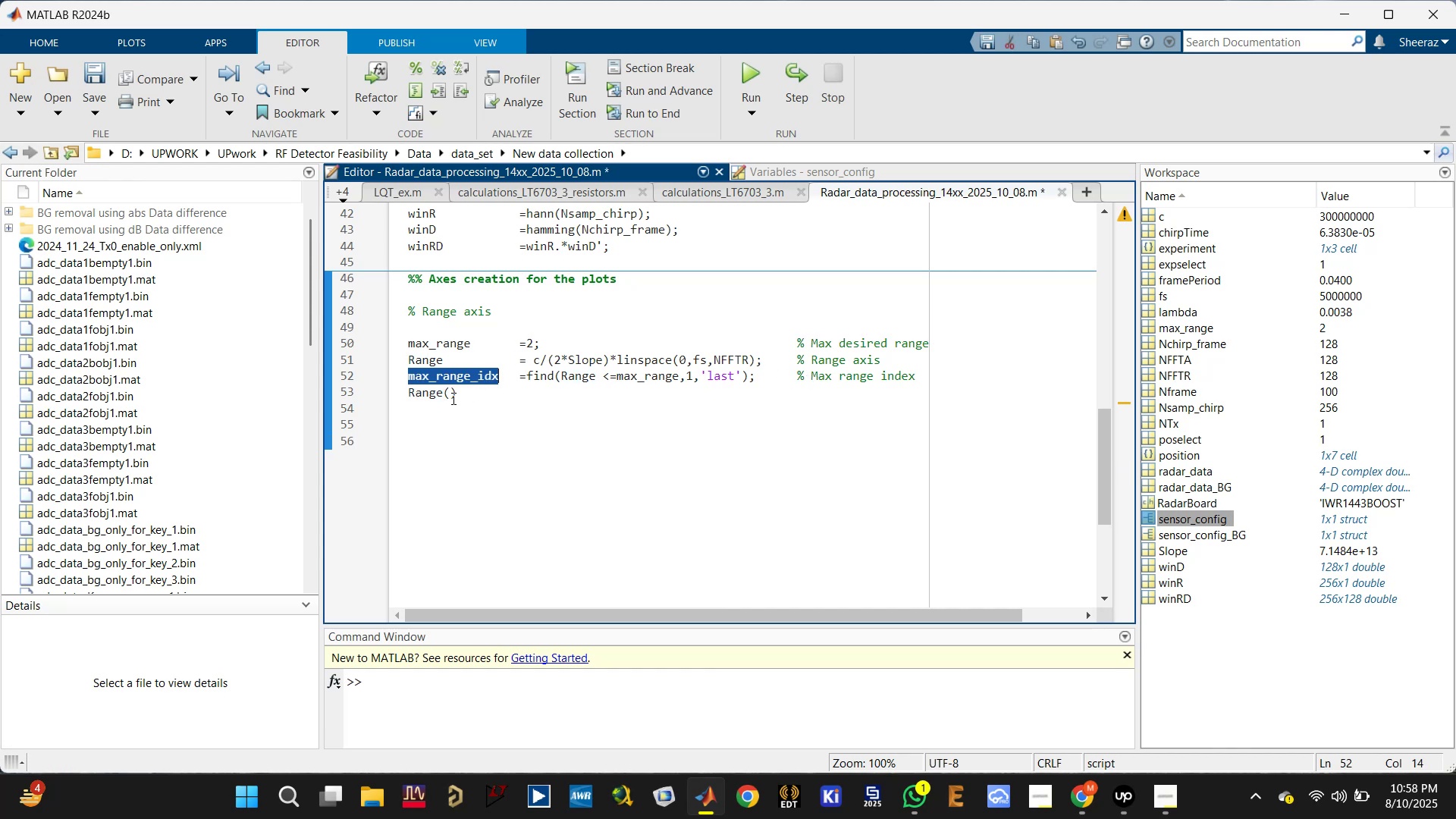 
left_click([451, 395])
 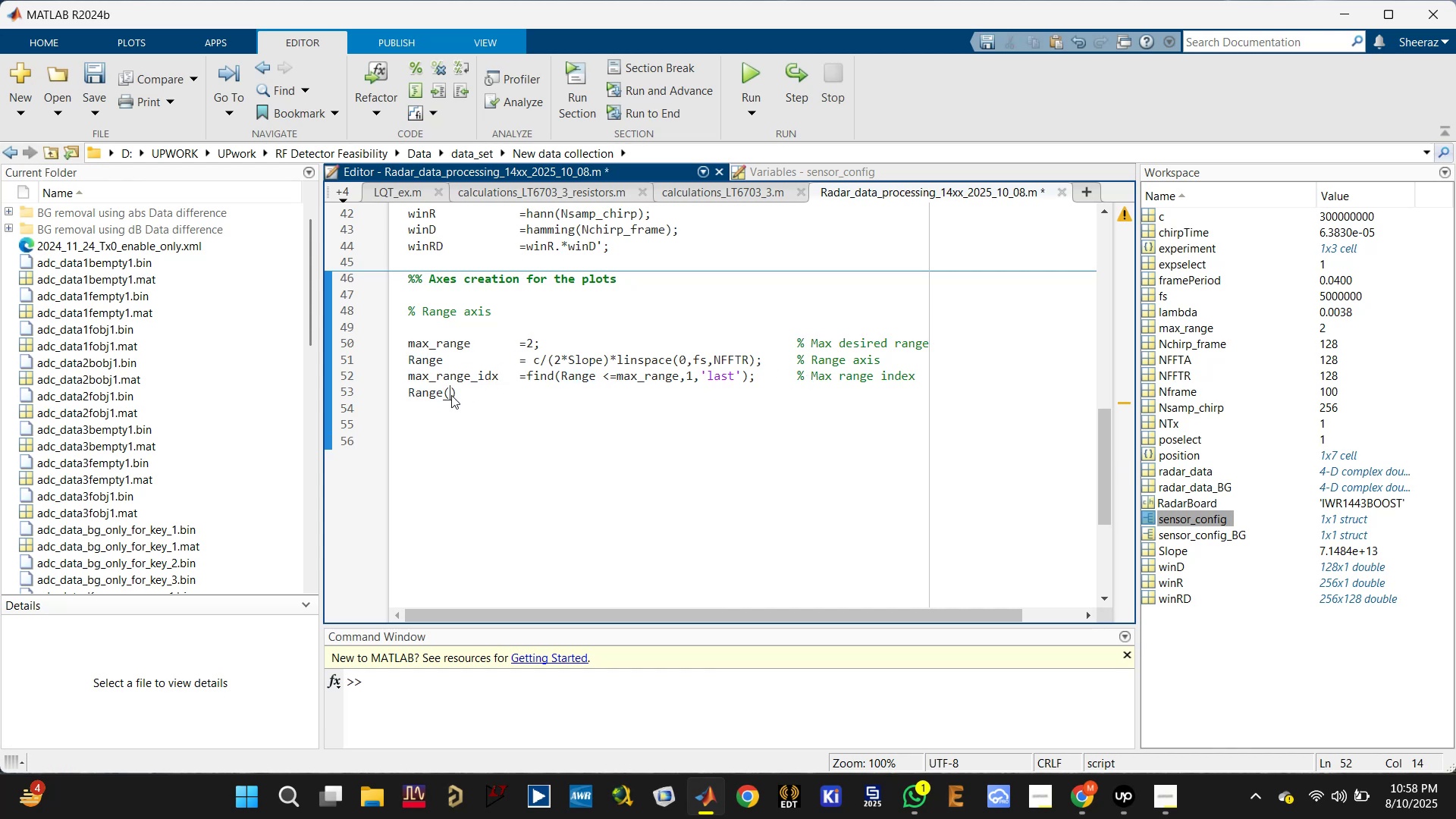 
key(Control+ControlLeft)
 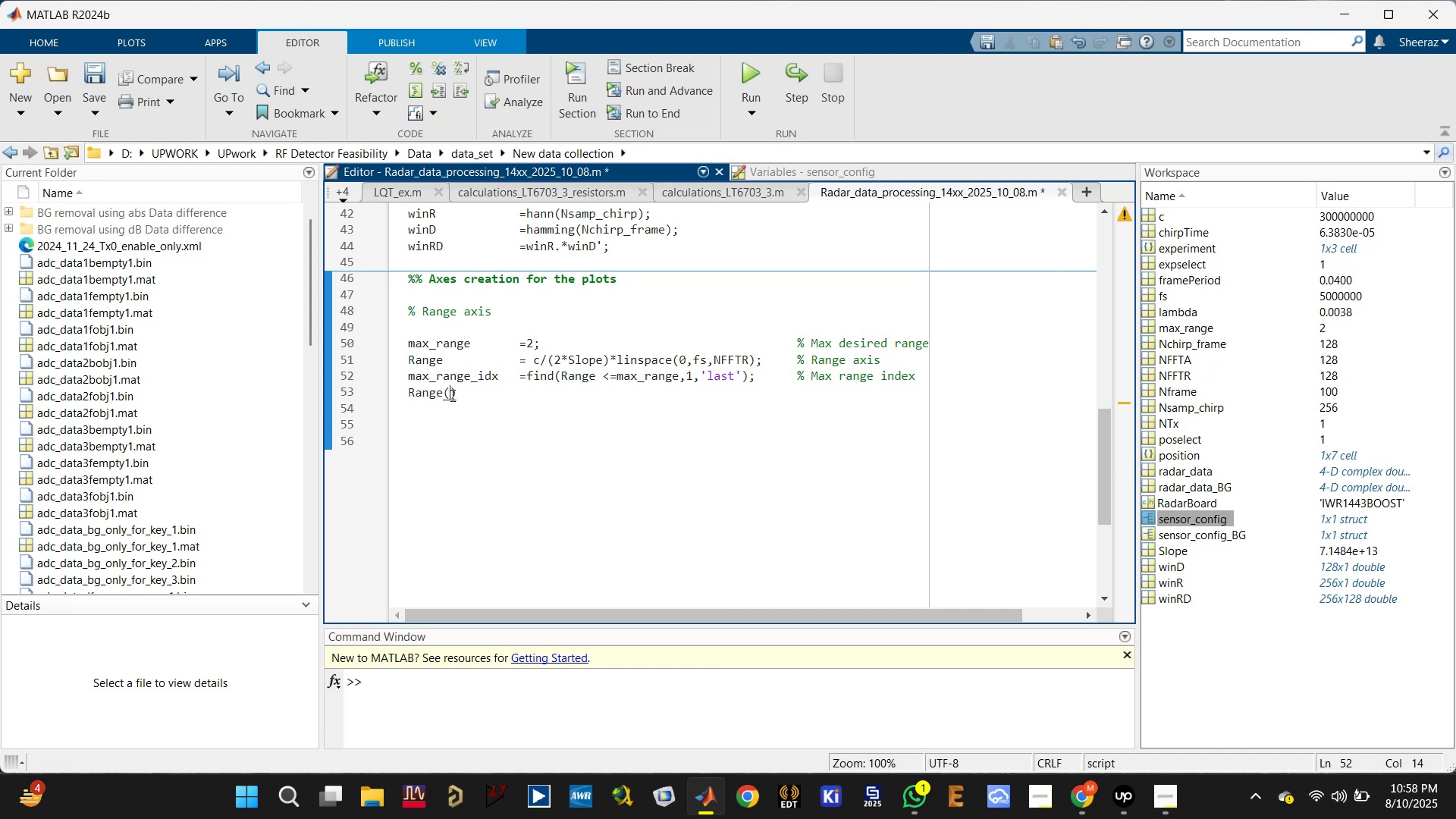 
key(Control+V)
 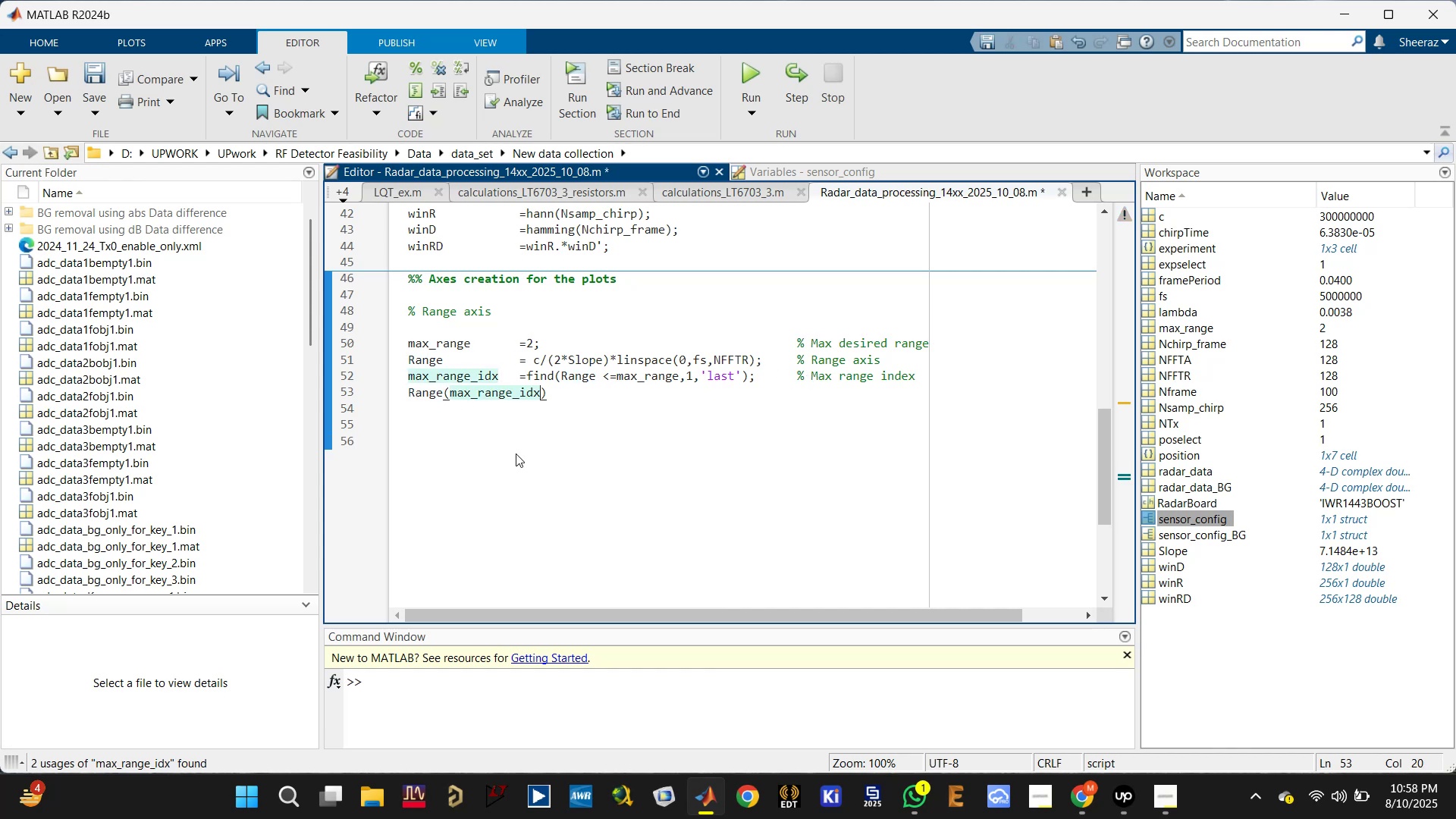 
type(:enb)
key(Backspace)
type(d)
 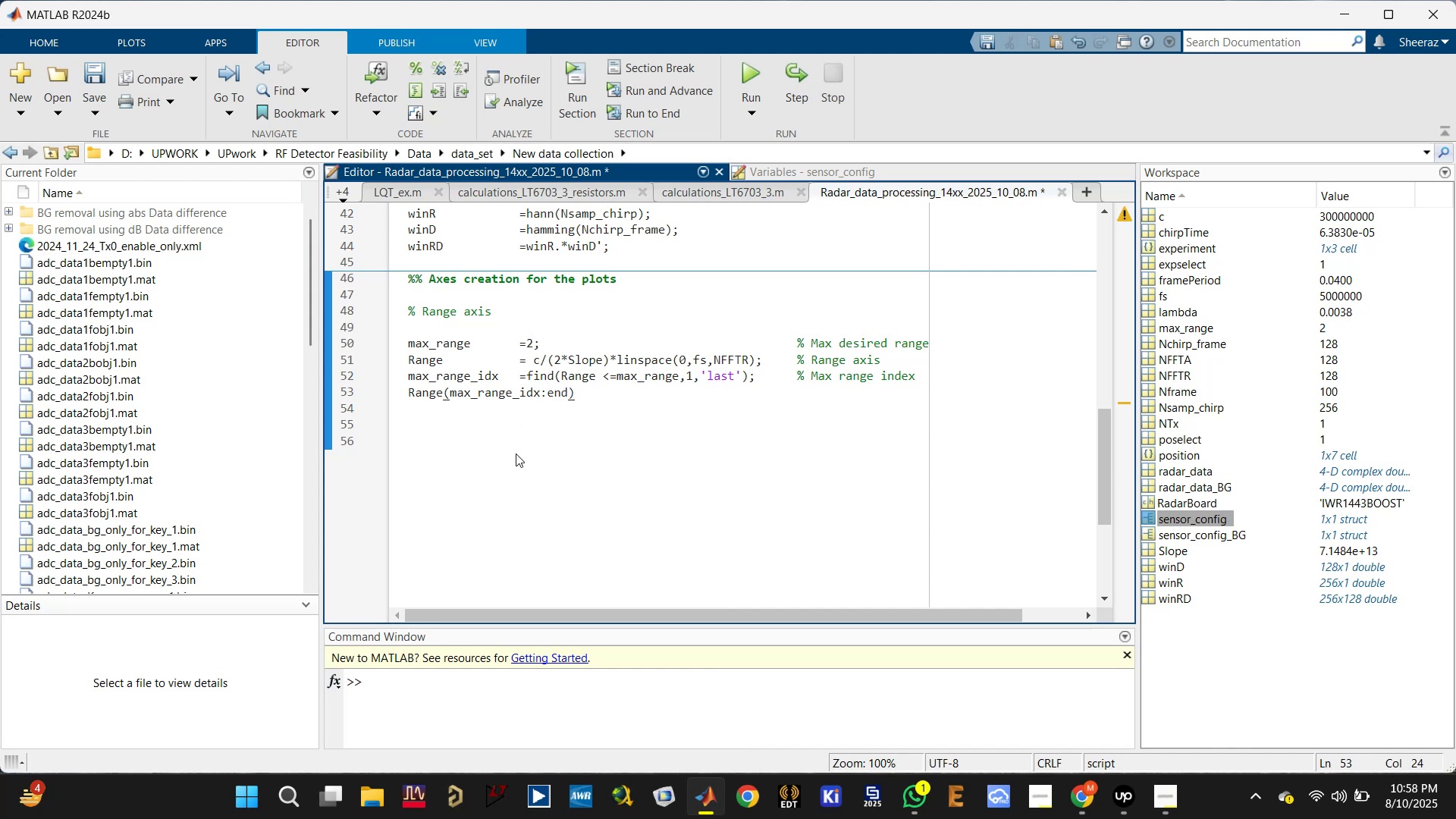 
key(ArrowRight)
 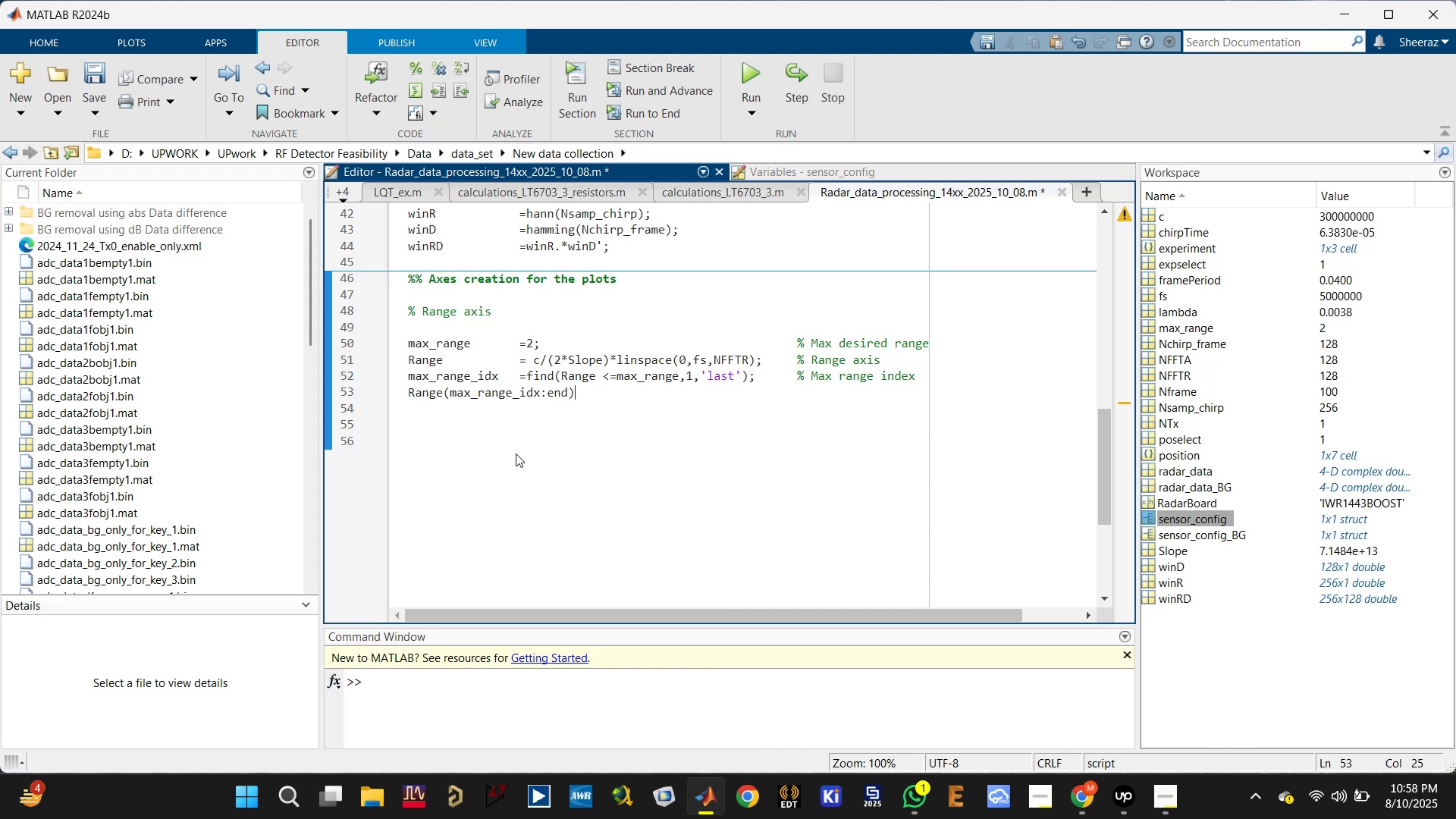 
key(Space)
 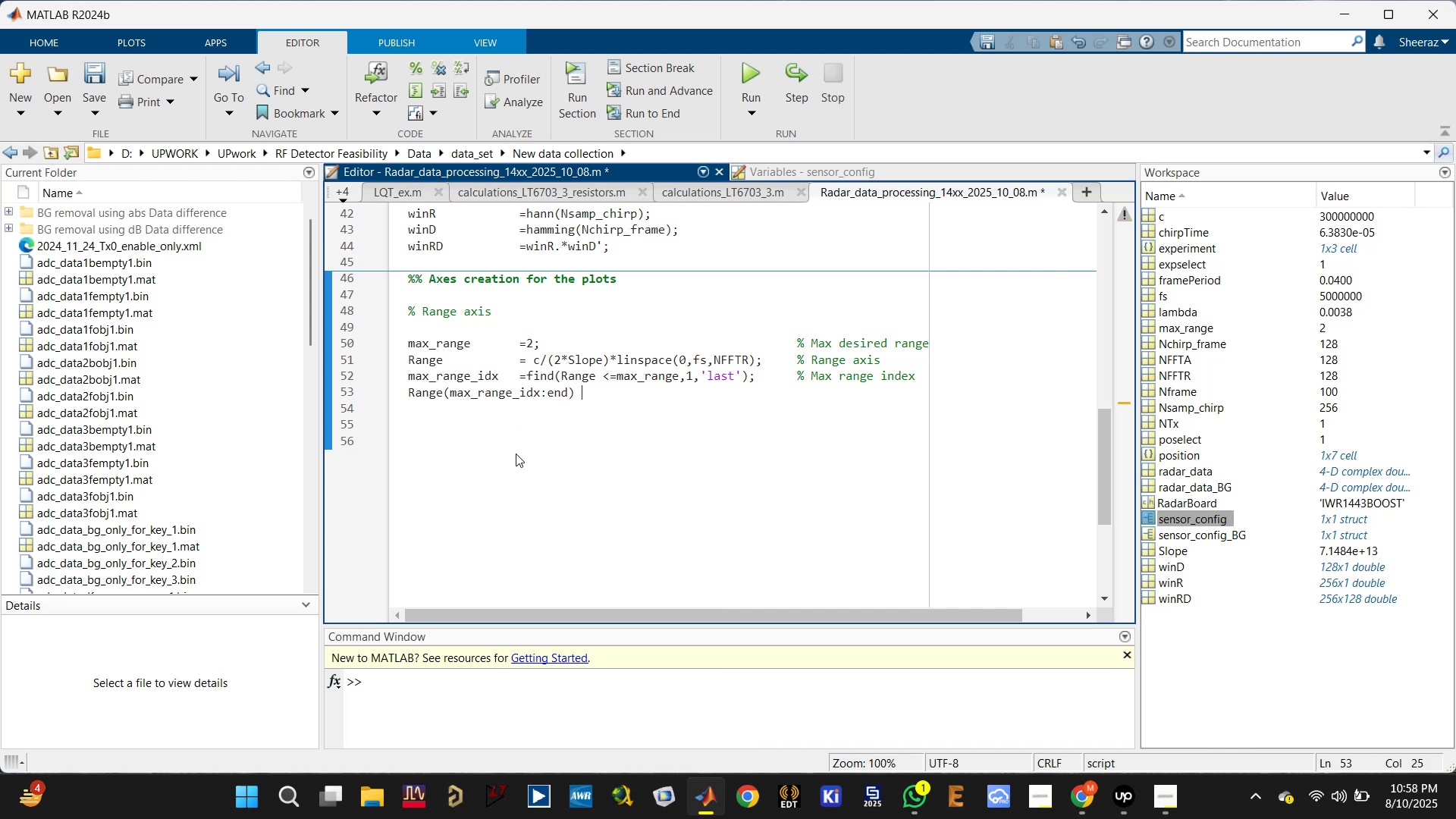 
key(Equal)
 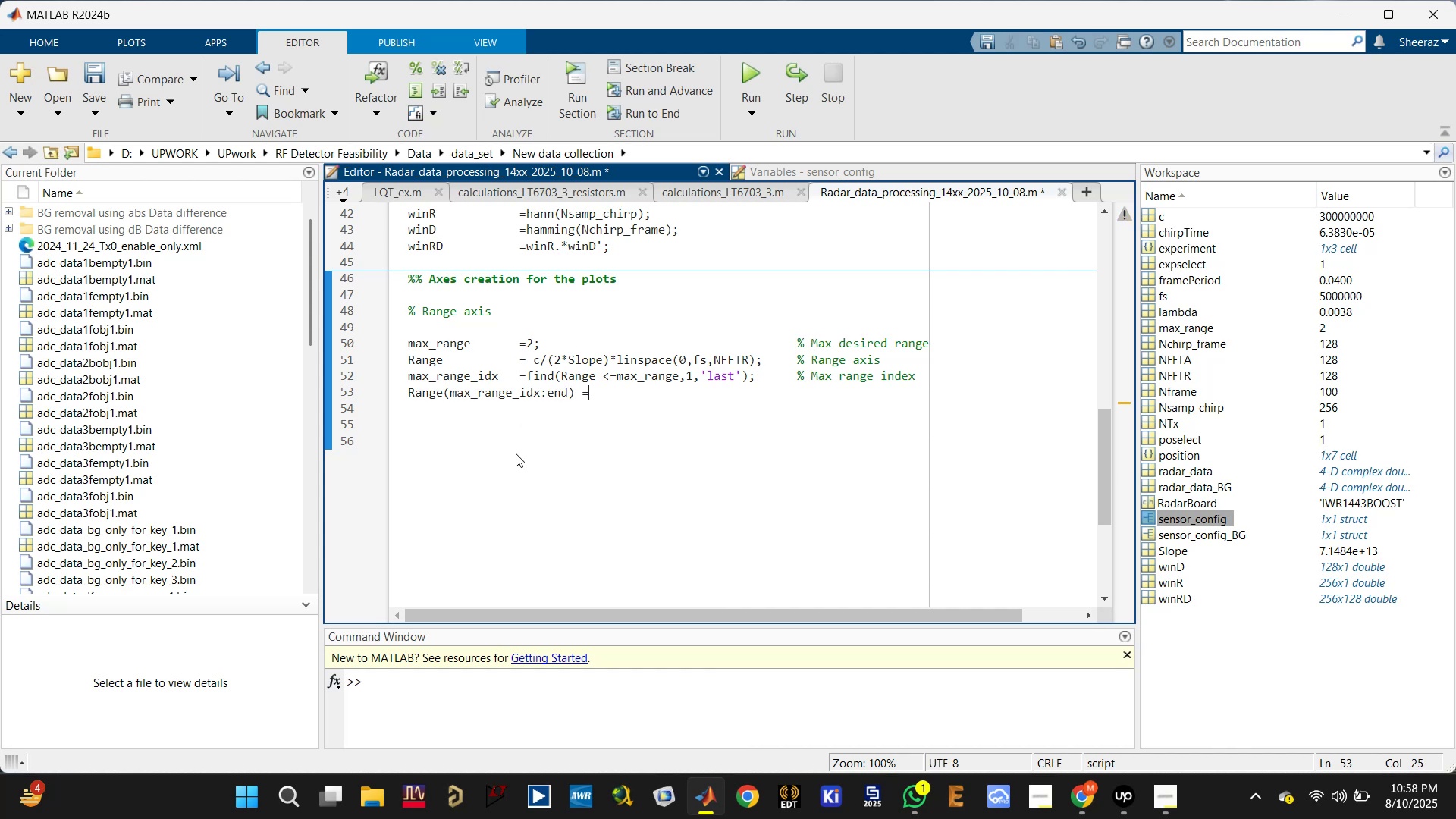 
key(Space)
 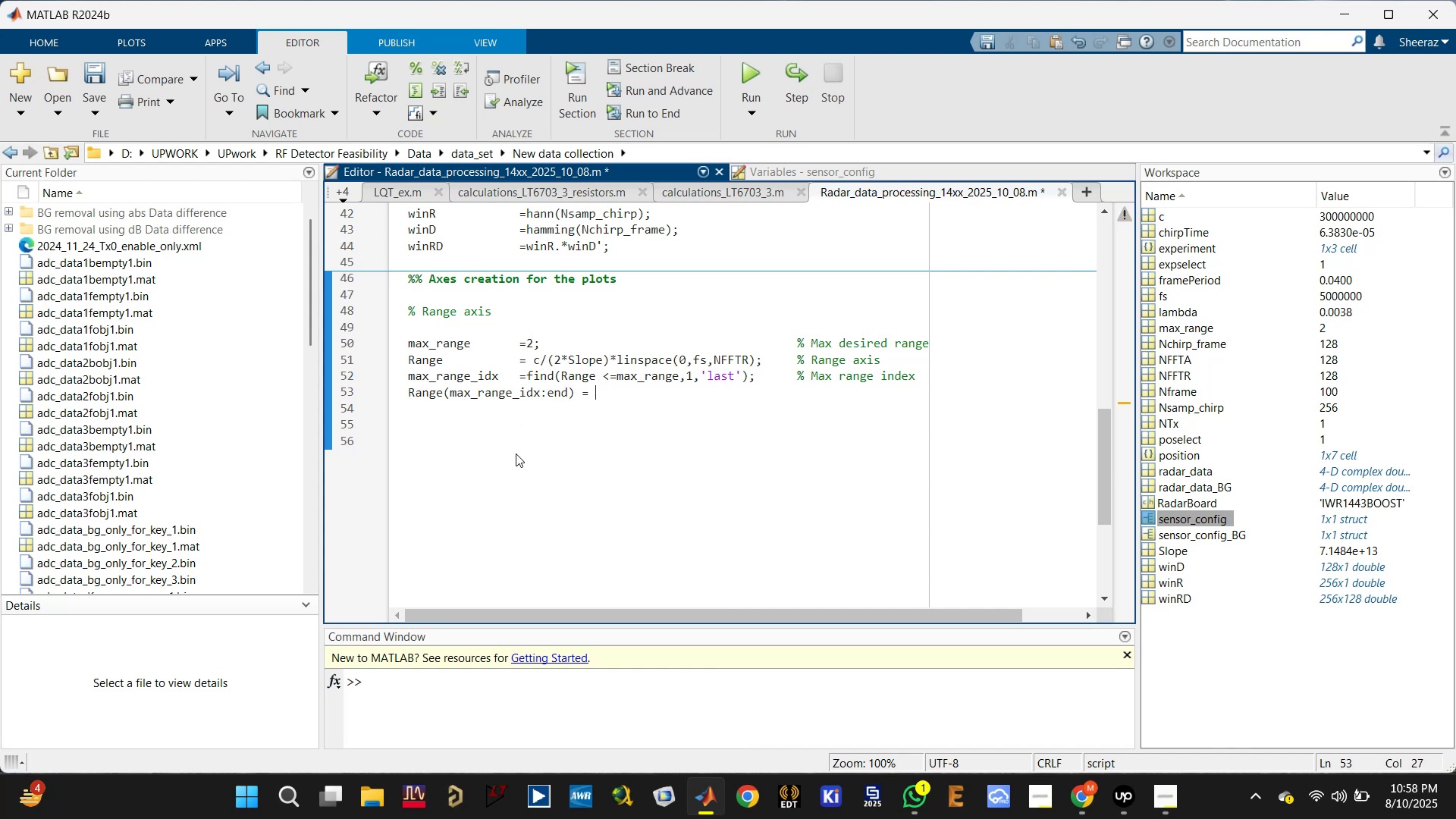 
key(BracketLeft)
 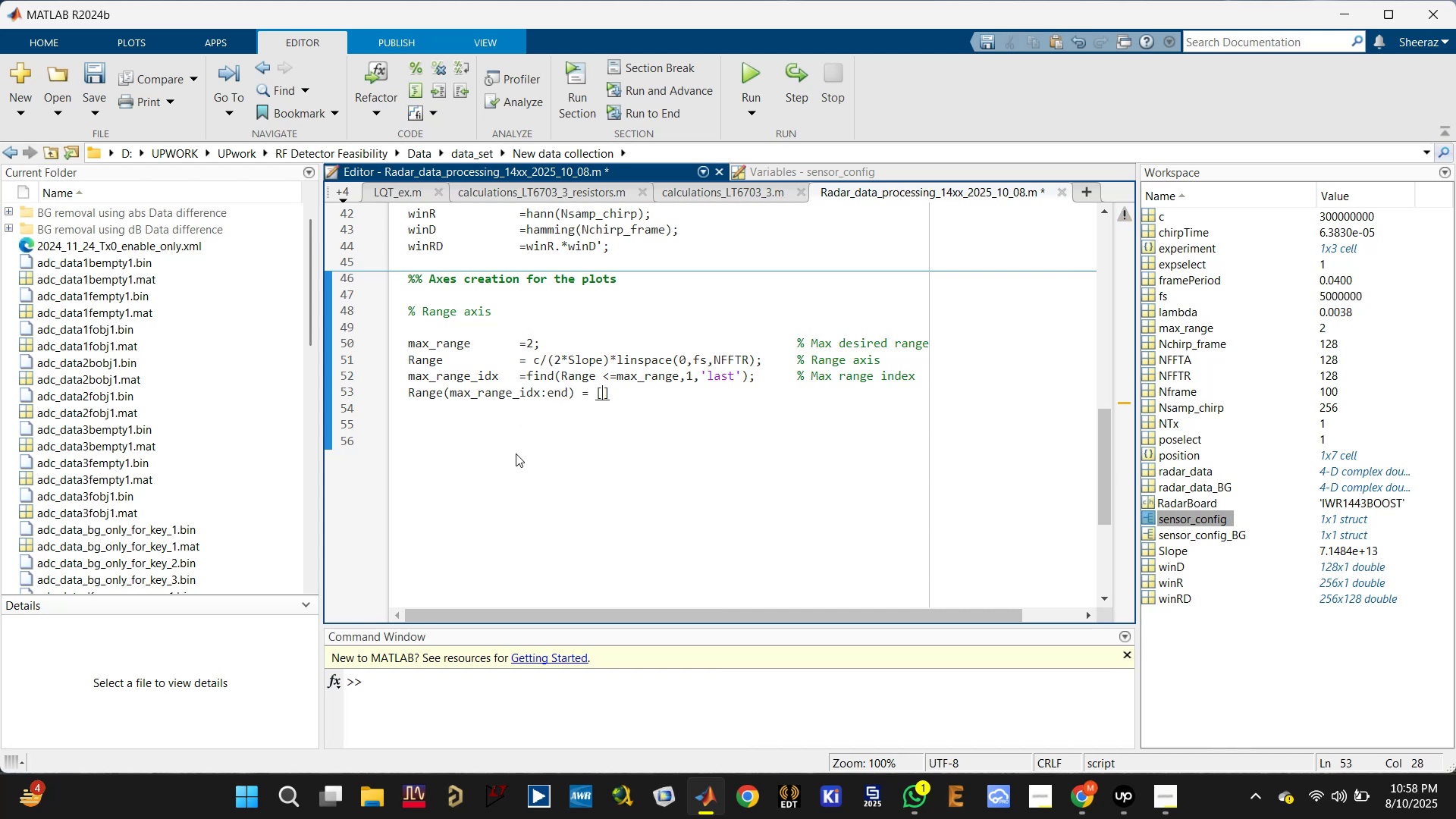 
key(BracketRight)
 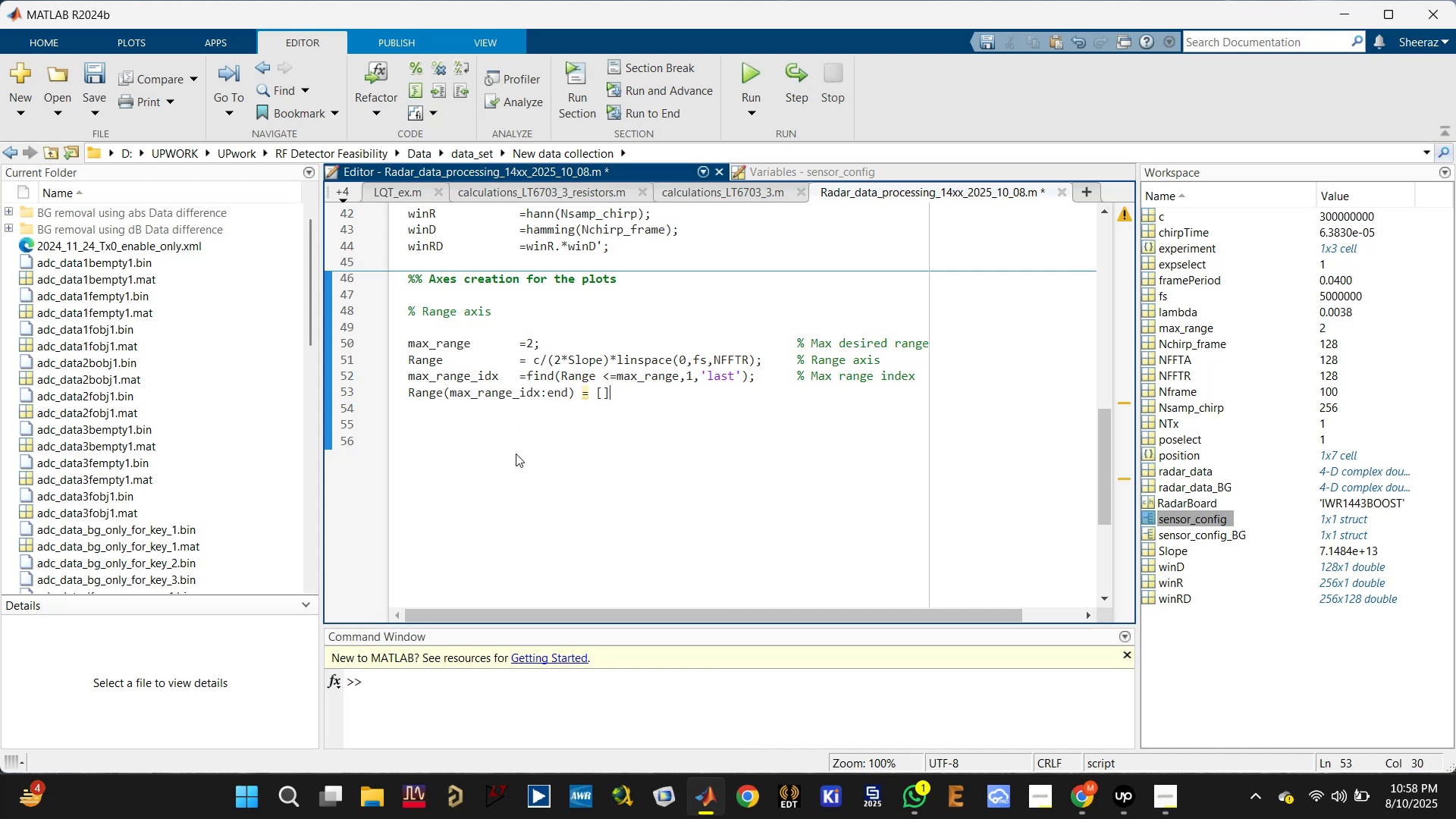 
key(Control+S)
 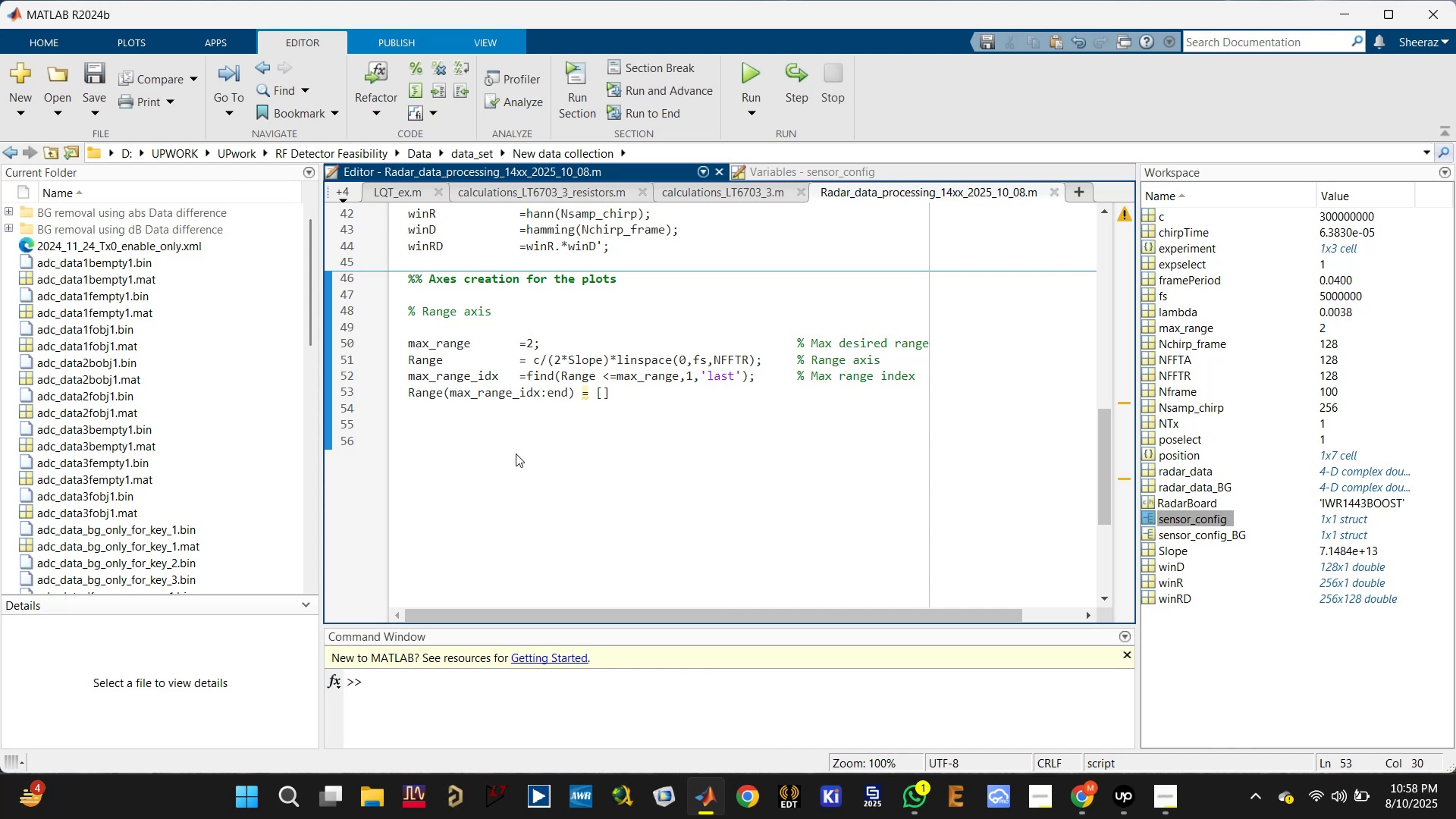 
type(;)
key(Tab)
key(Tab)
key(Tab)
key(Tab)
key(Tab)
key(Tab)
key(Tab)
key(Tab)
type(% Excluding data after max range index)
 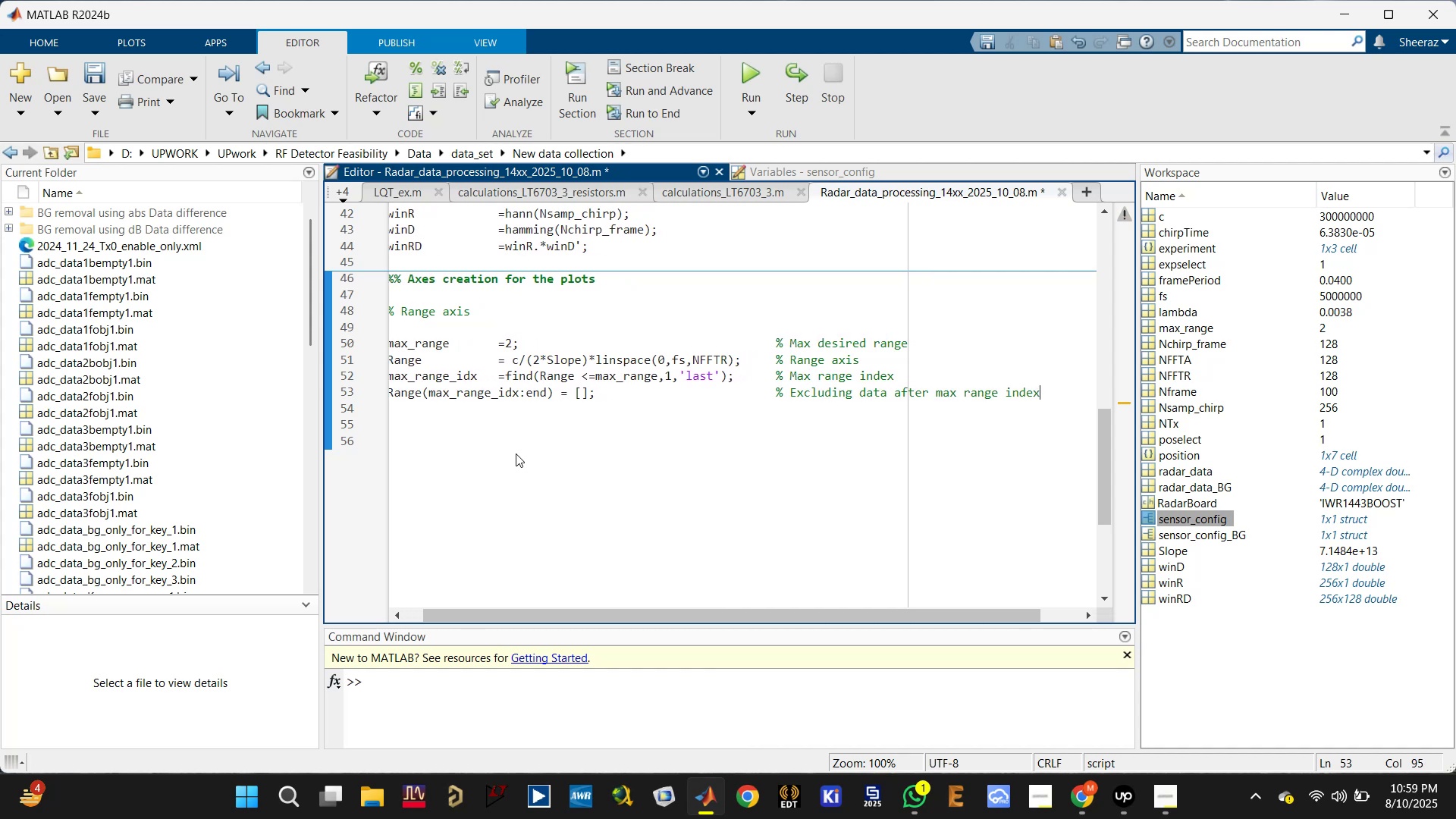 
 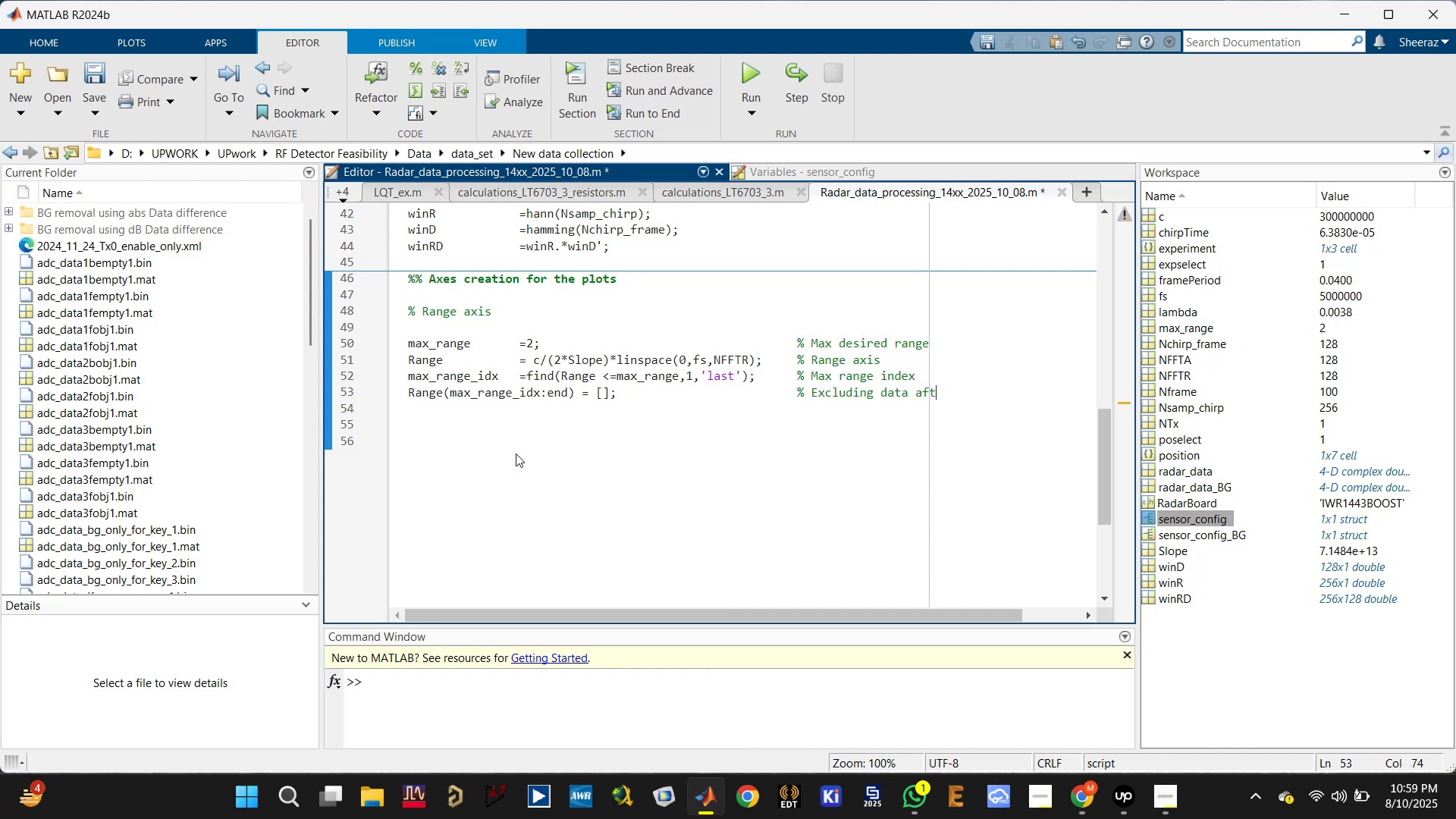 
key(Enter)
 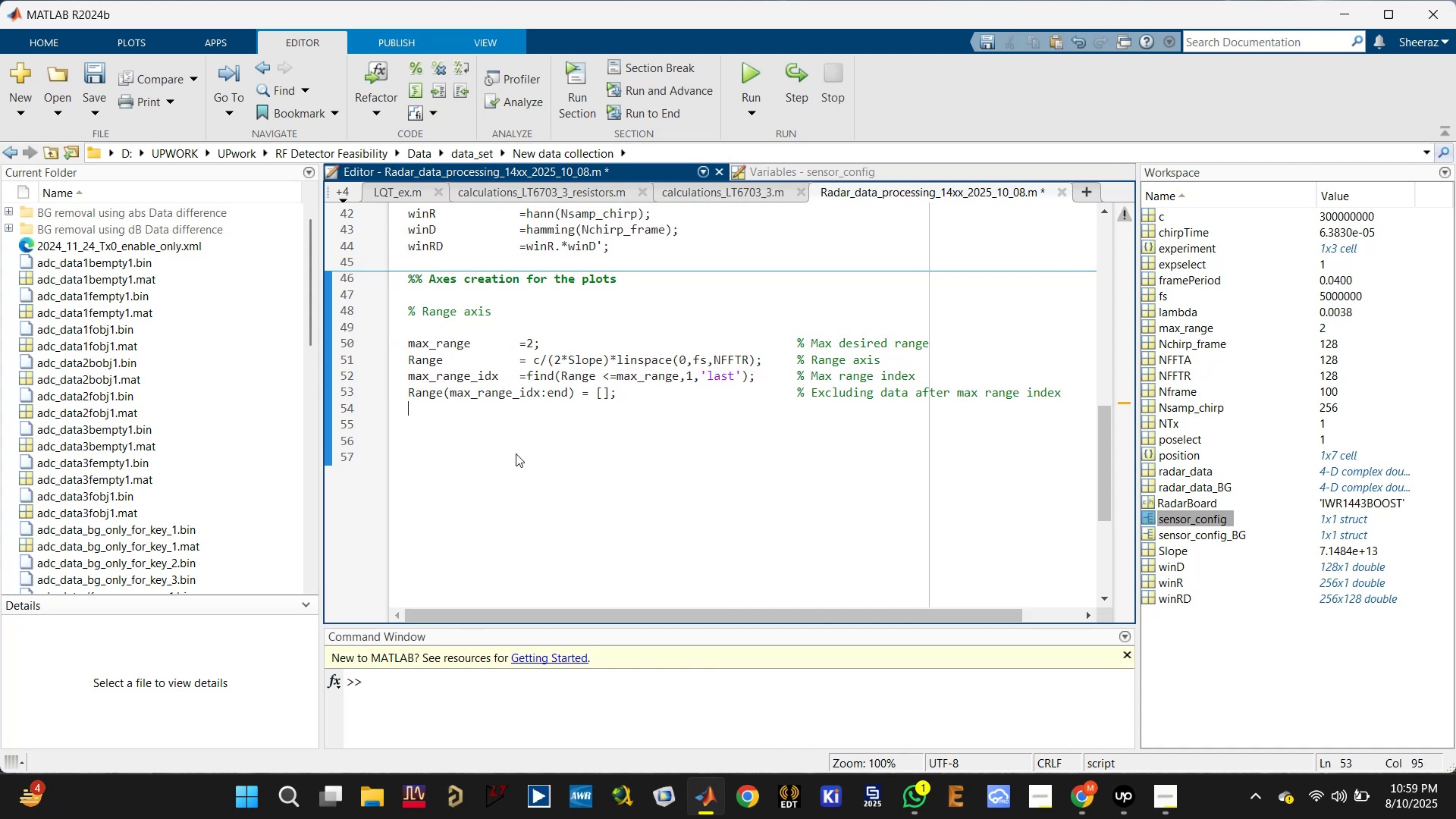 
key(Control+S)
 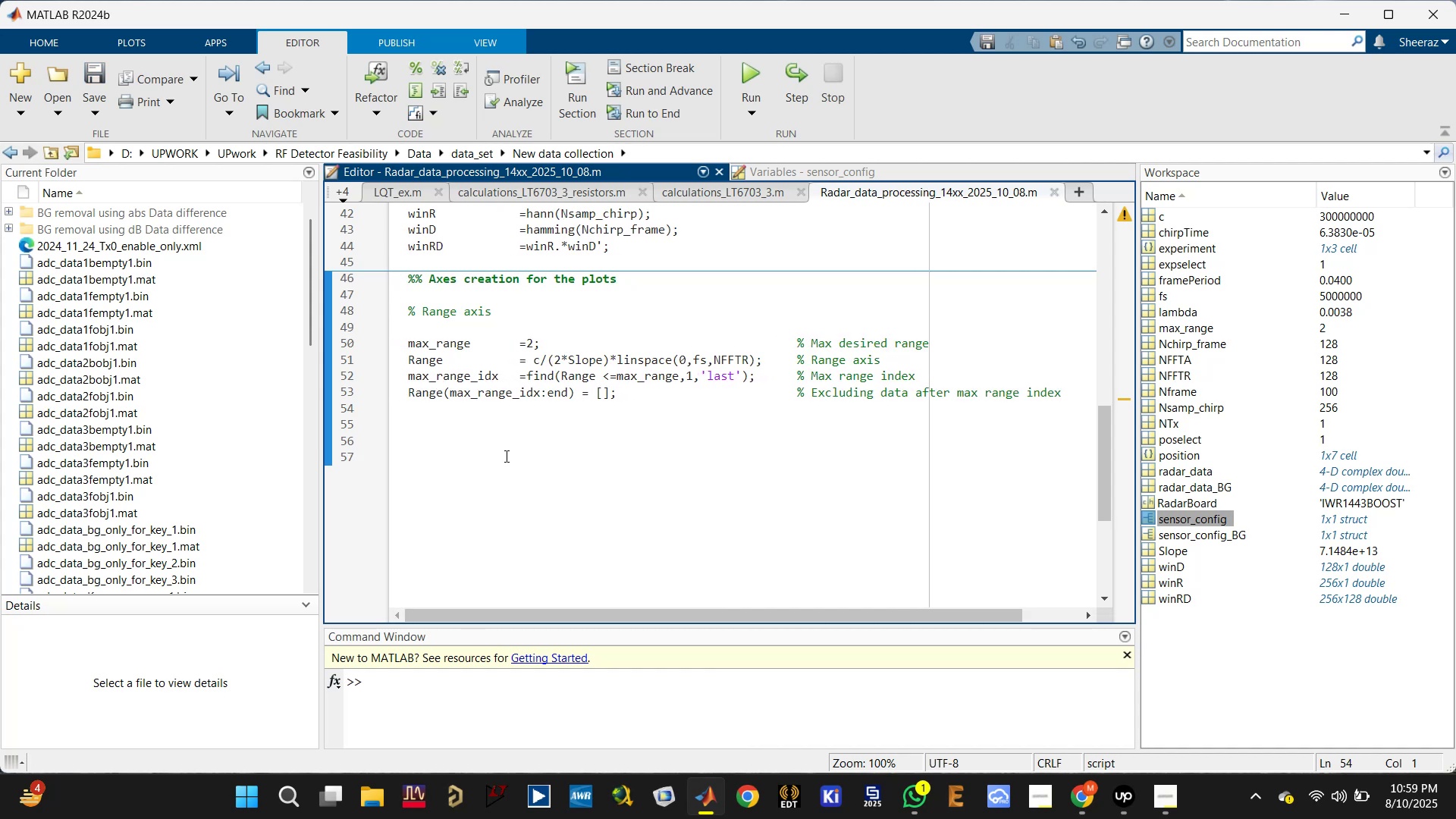 
key(Enter)
 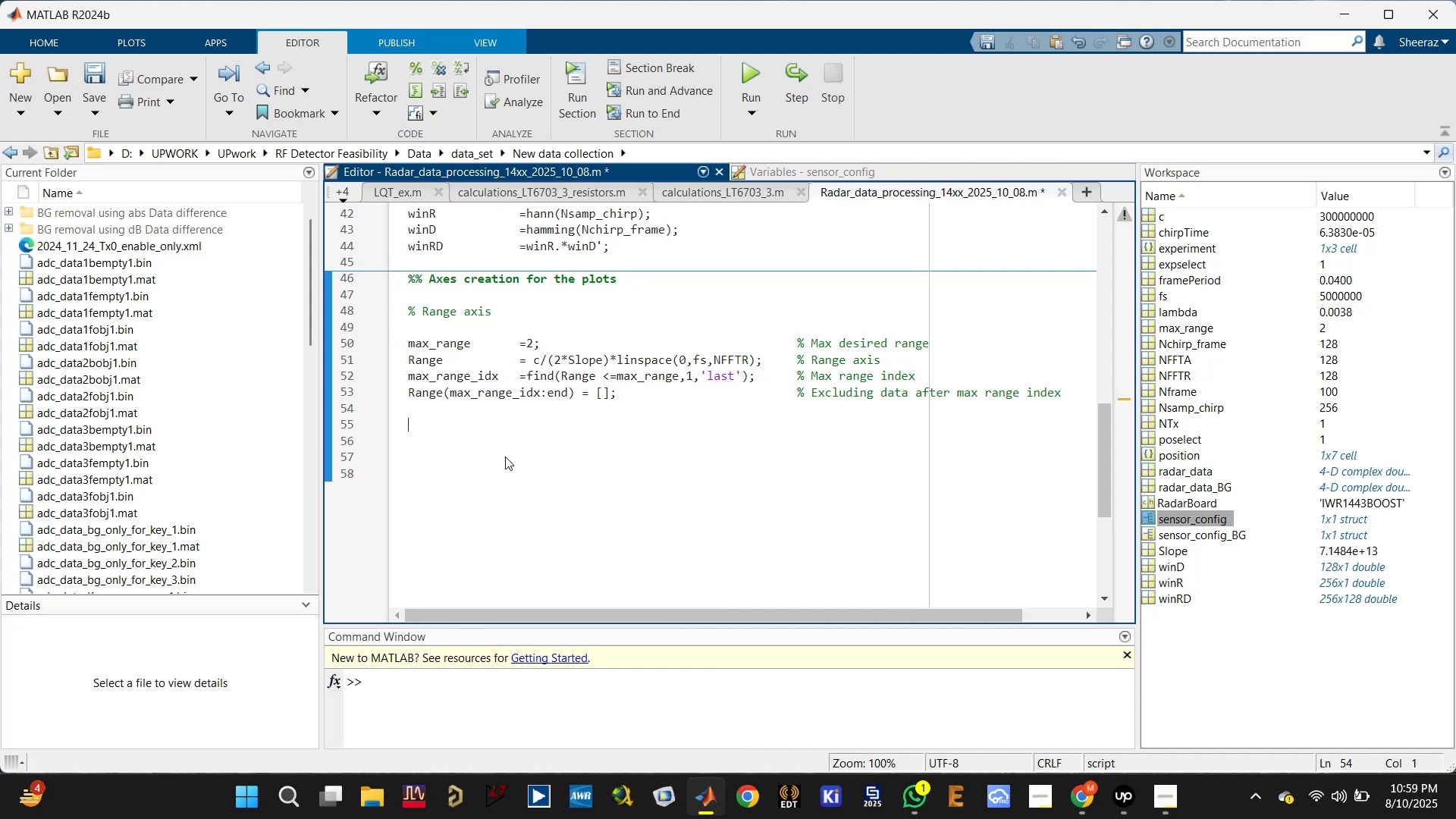 
type(% Time axis)
 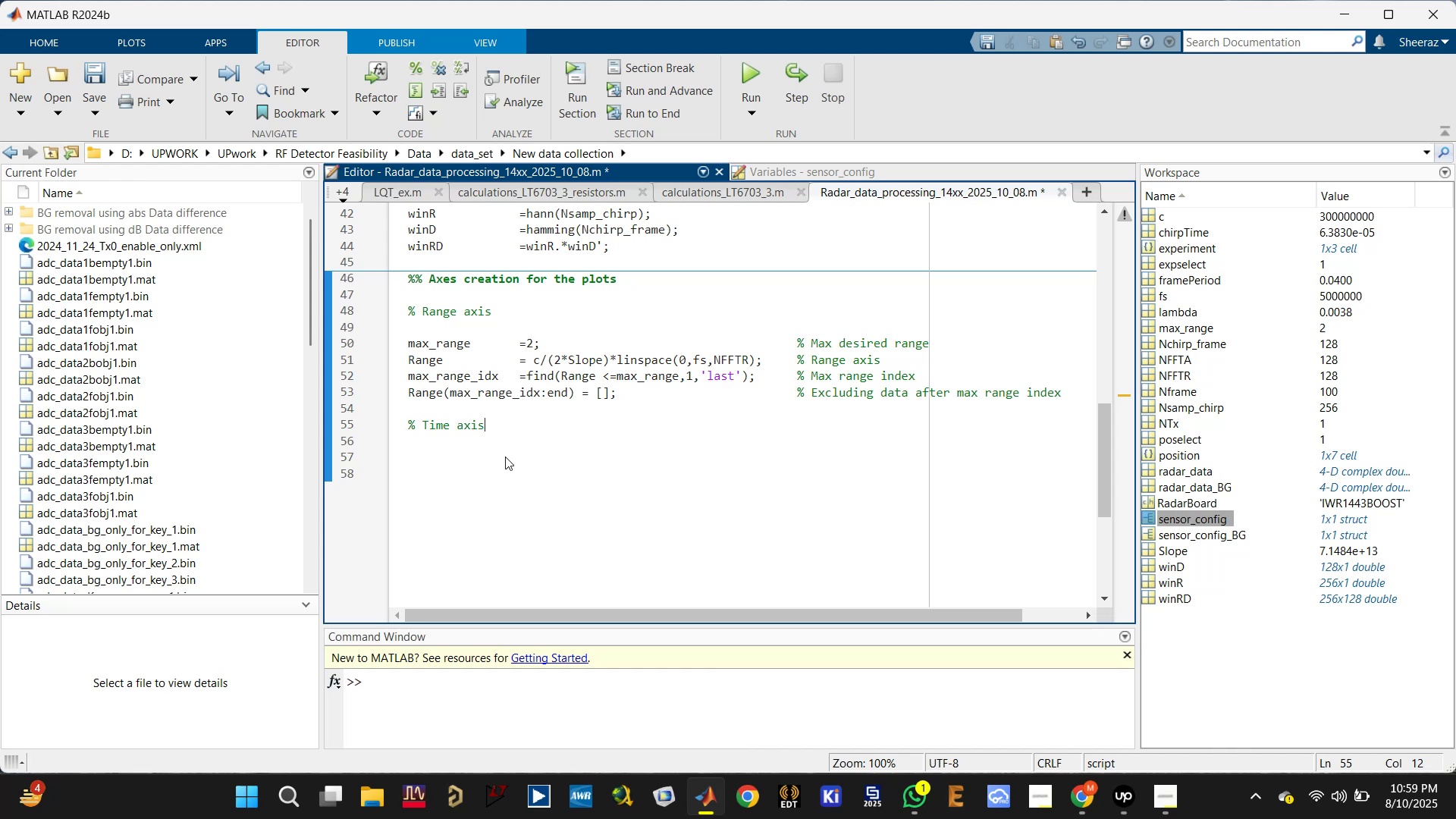 
key(Enter)
 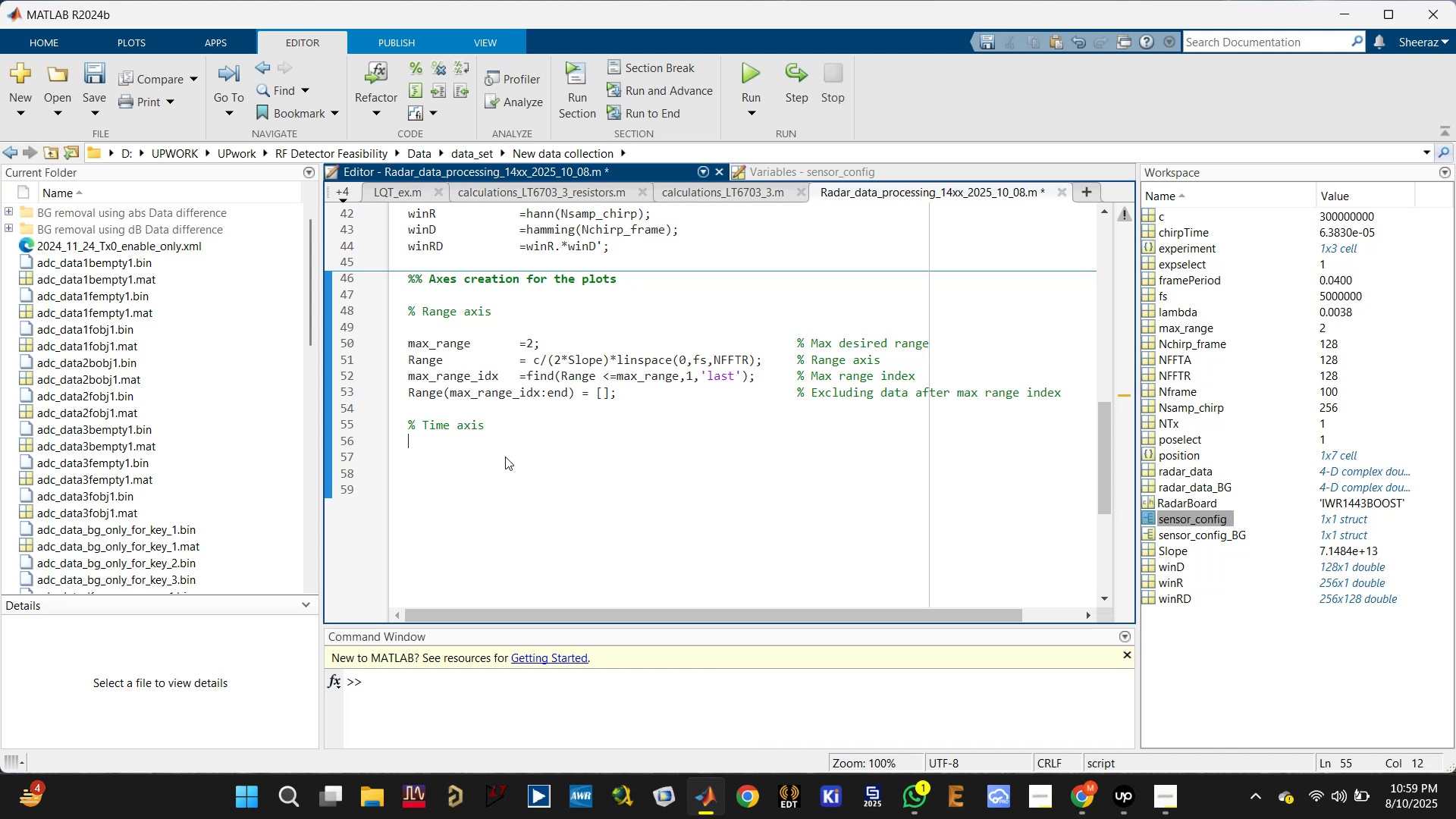 
key(Enter)
 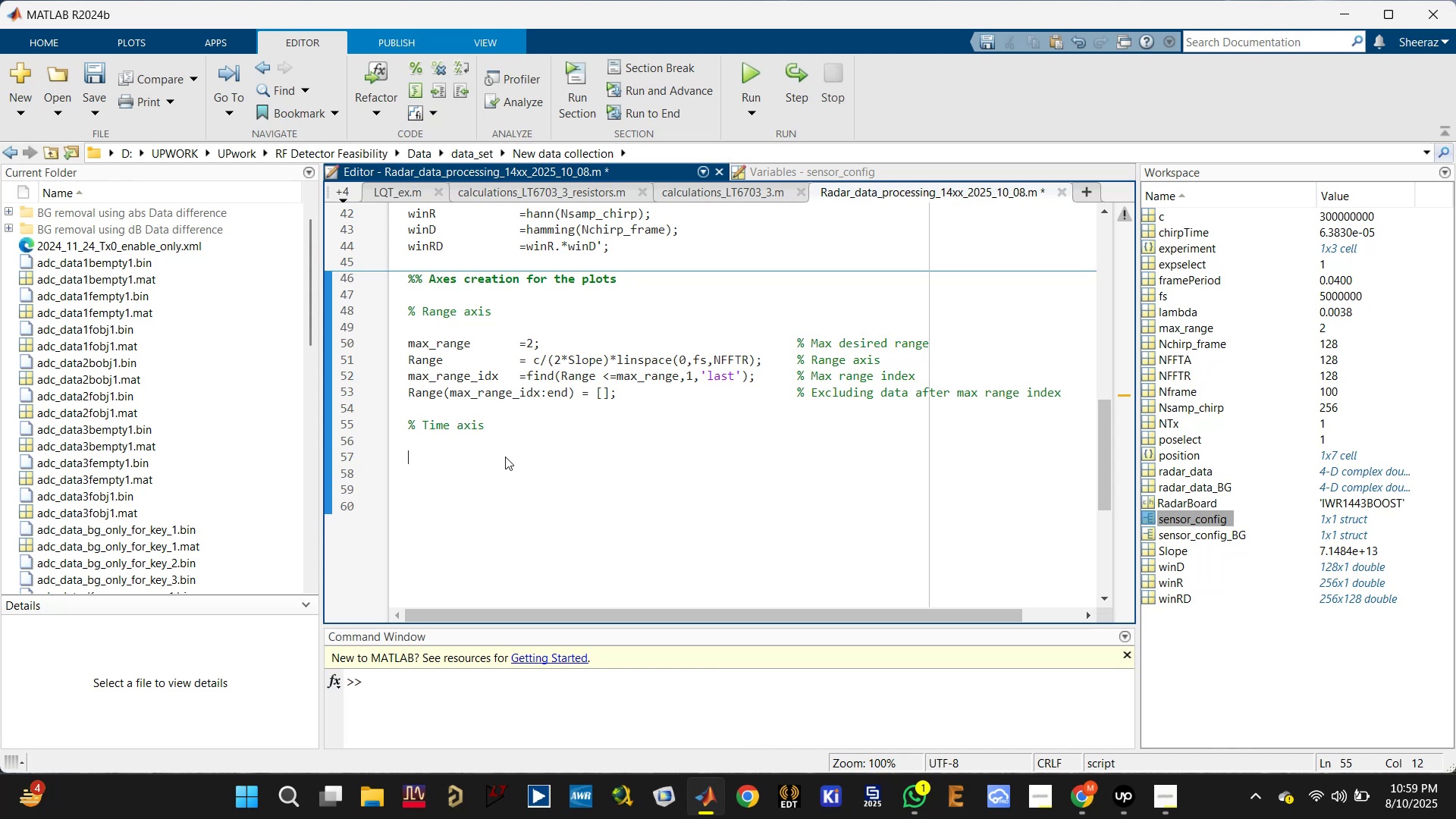 
key(Control+S)
 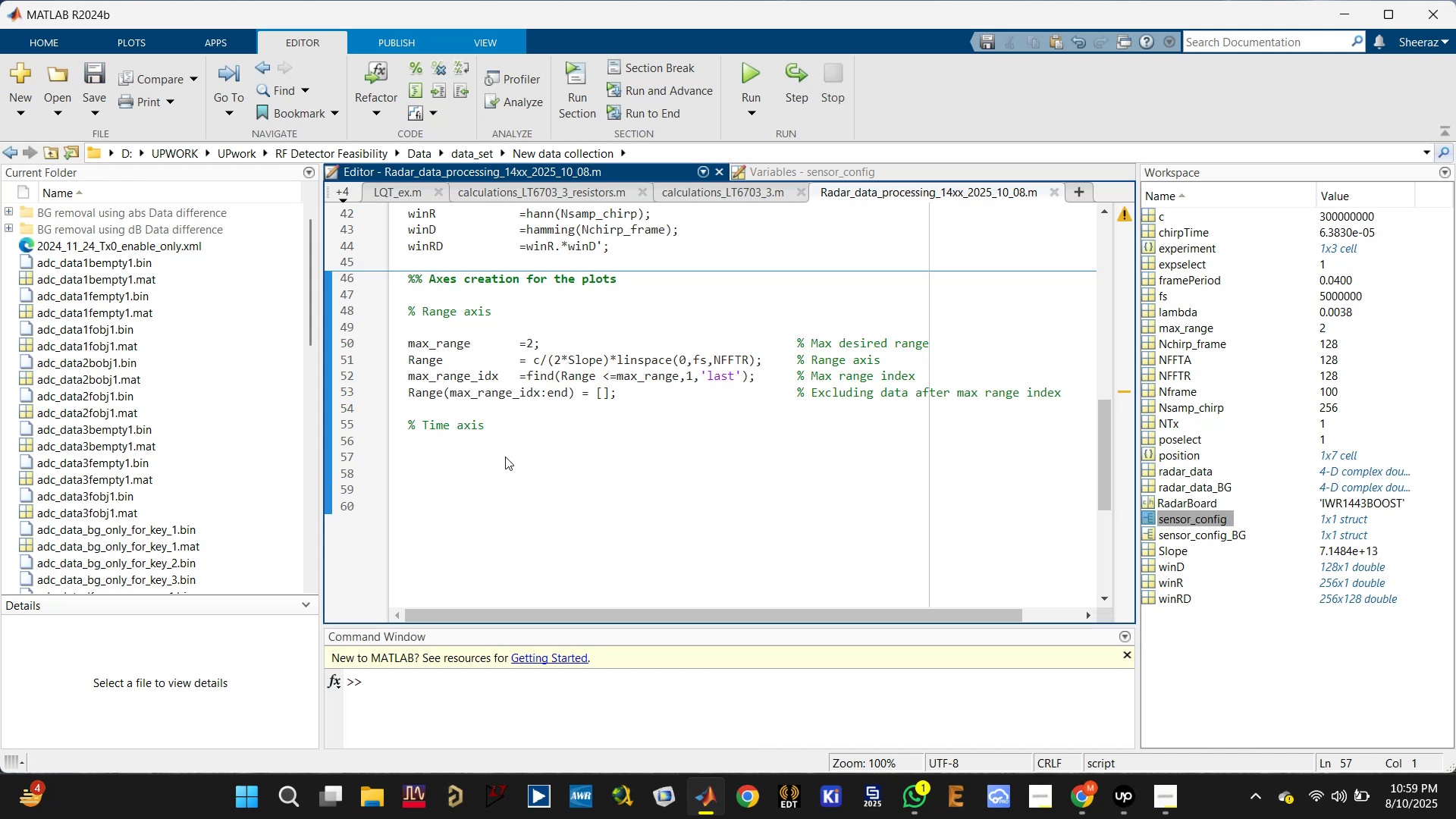 
type(time_axis_range= linspace())
 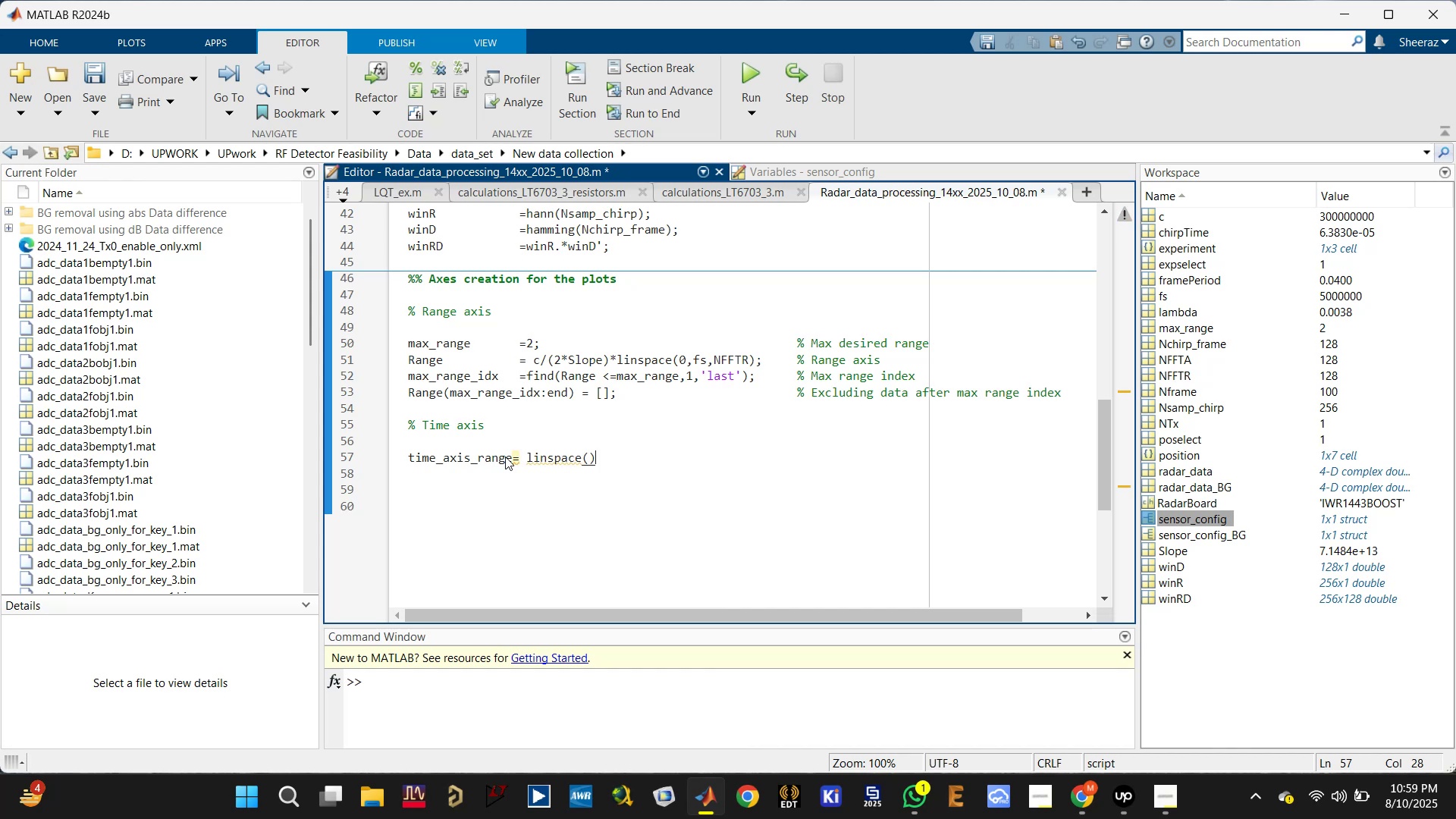 
key(ArrowLeft)
 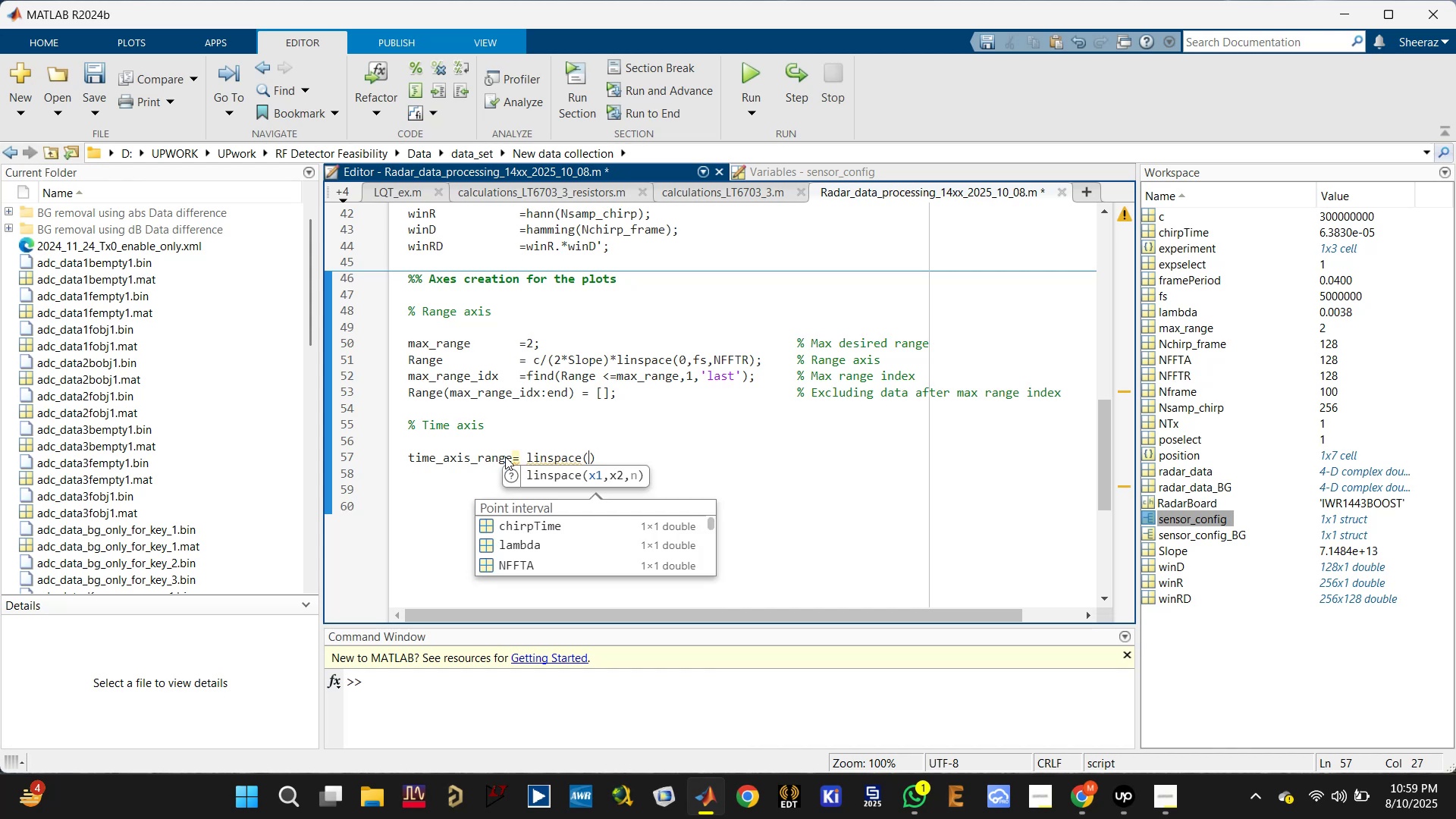 
type(0,1,Nfram)
 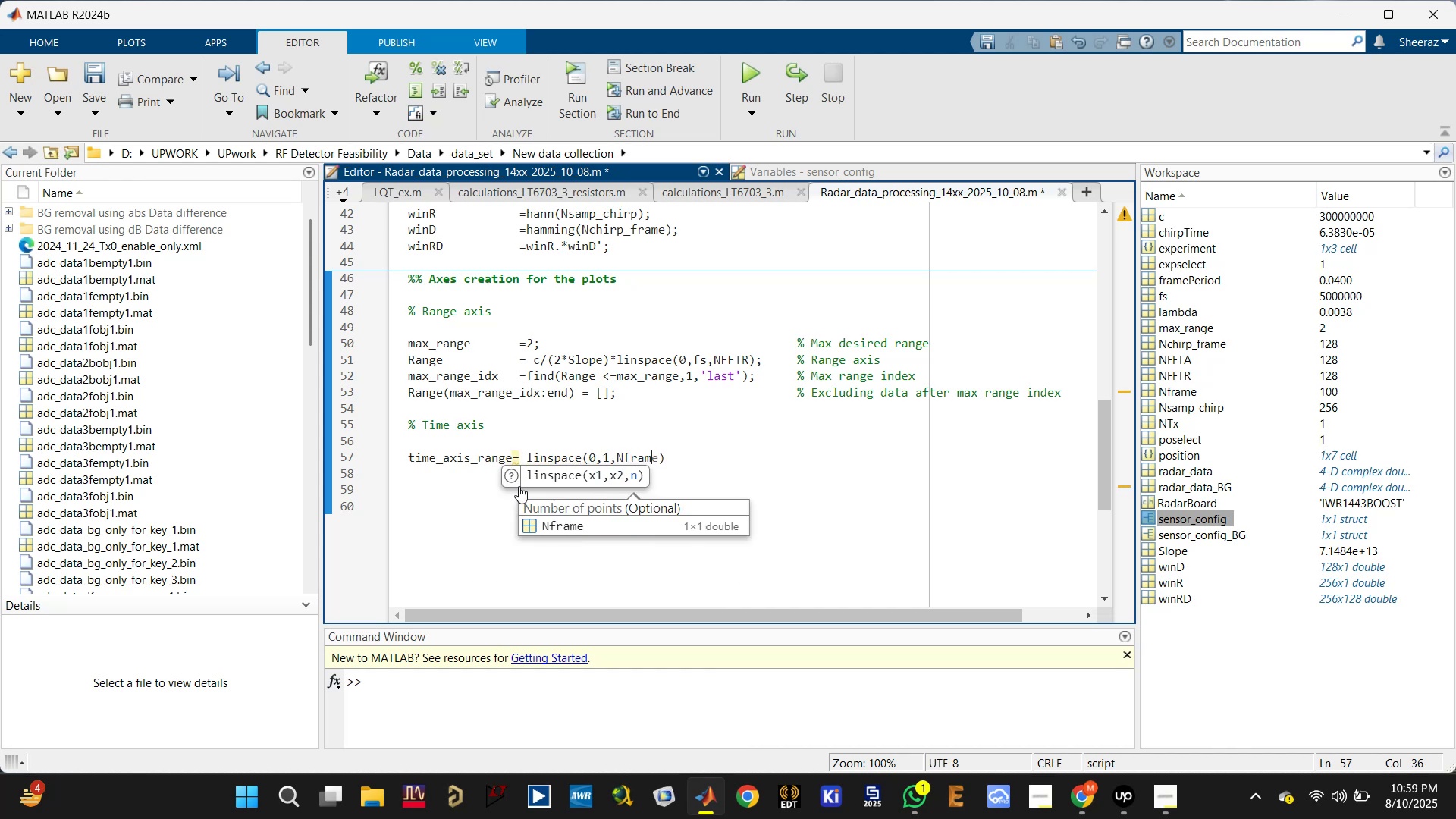 
left_click([582, 526])
 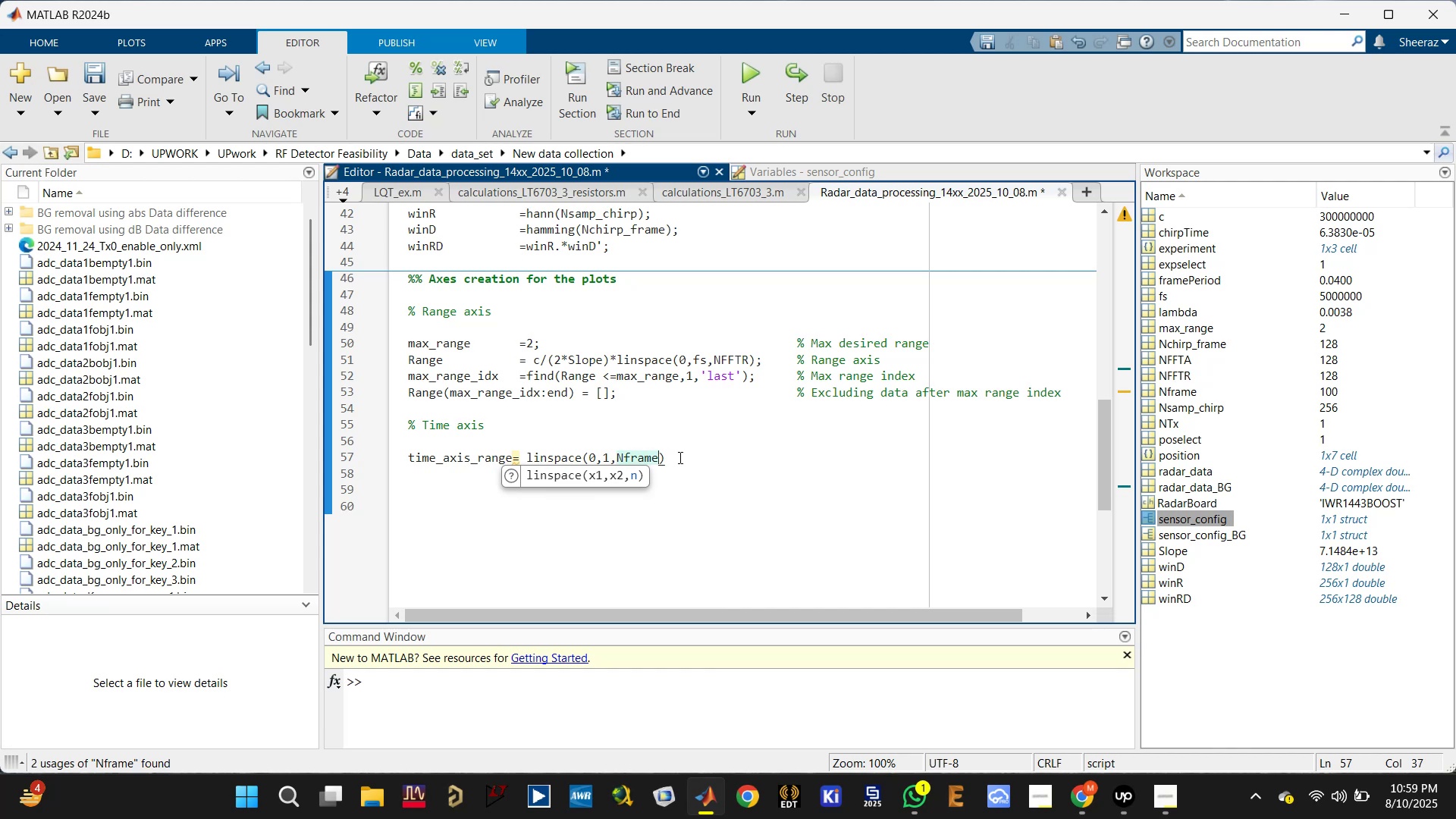 
left_click([679, 457])
 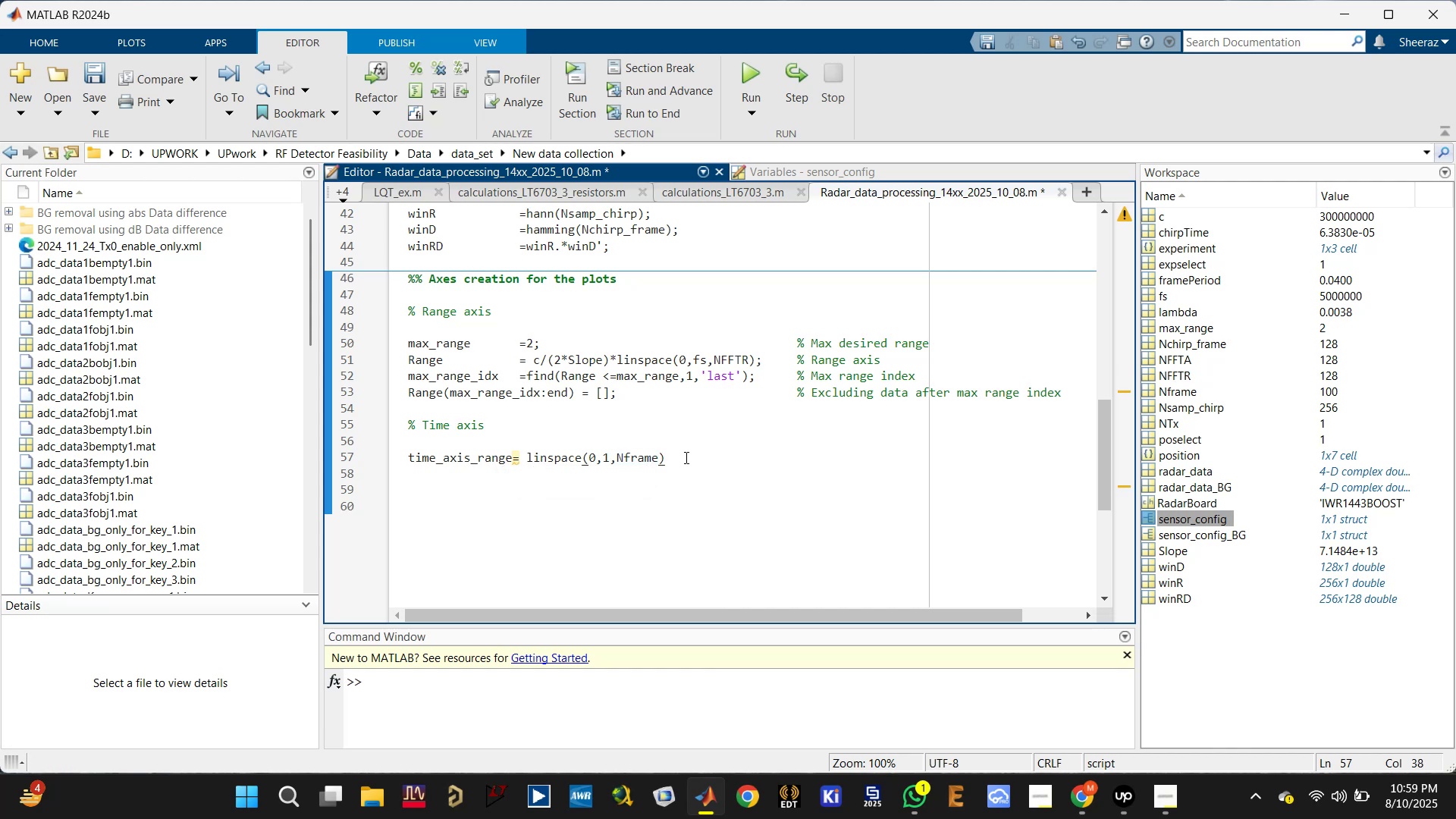 
type( * fram)
 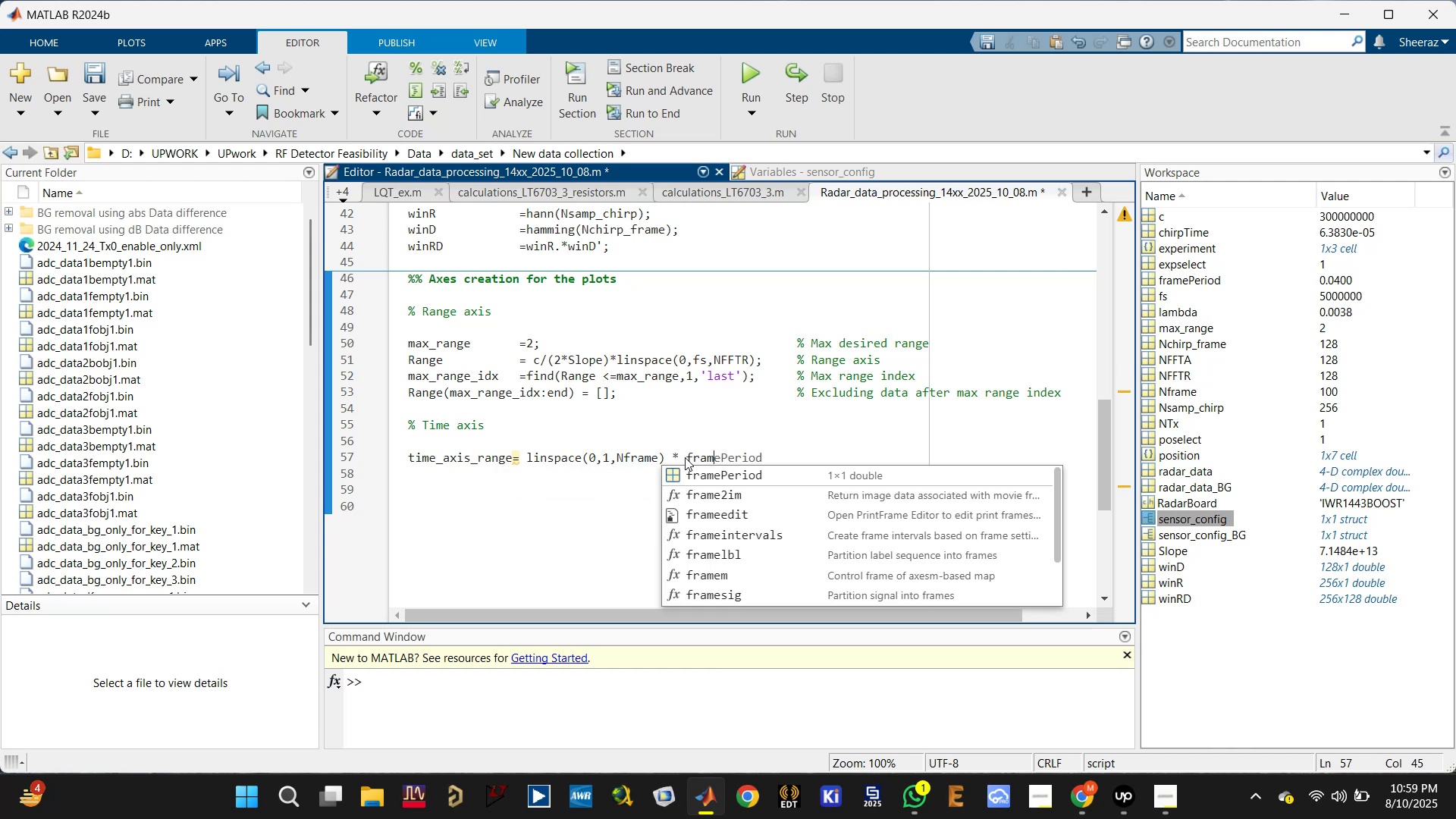 
left_click([727, 475])
 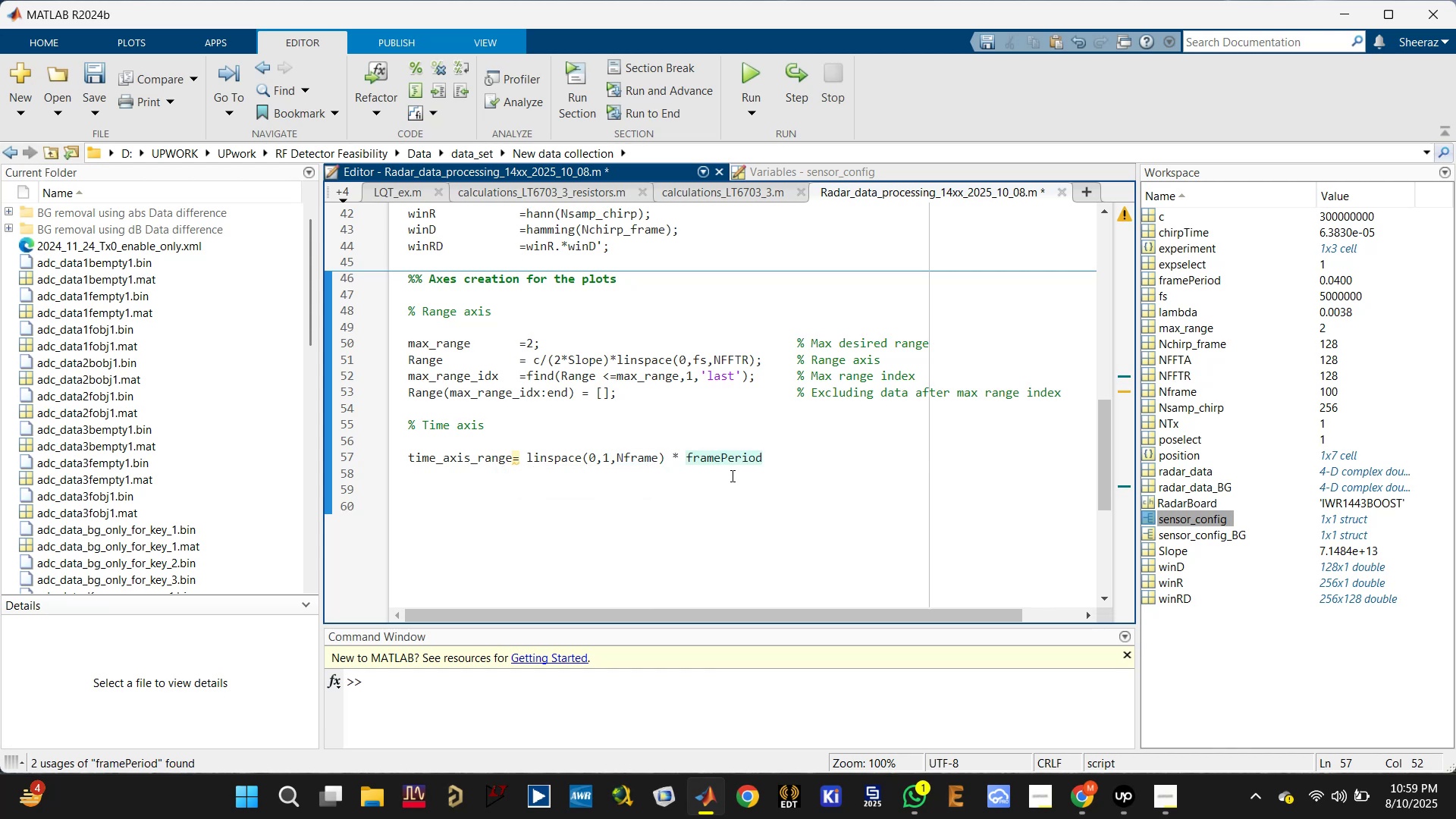 
key(Space)
 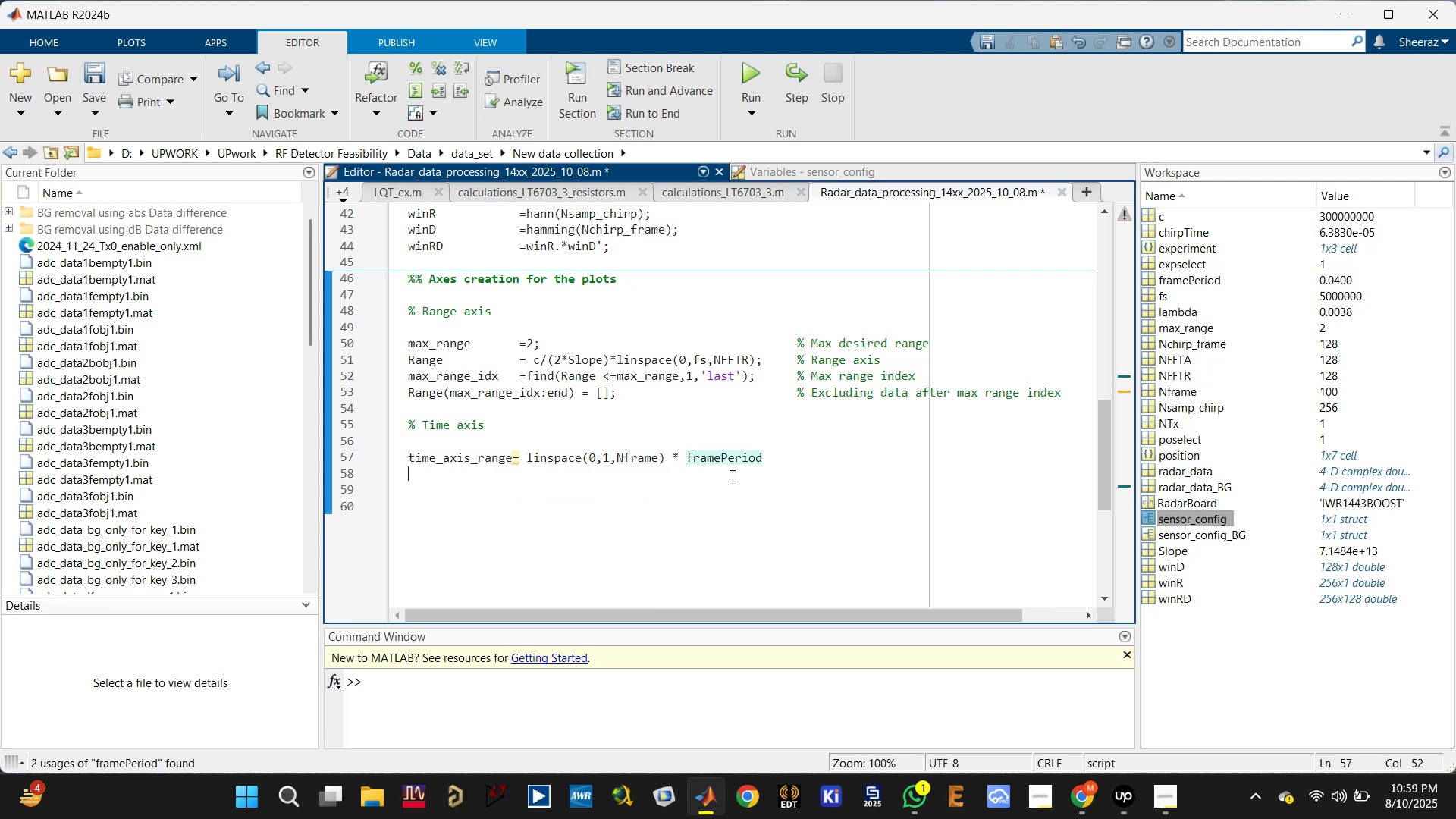 
left_click([731, 475])
 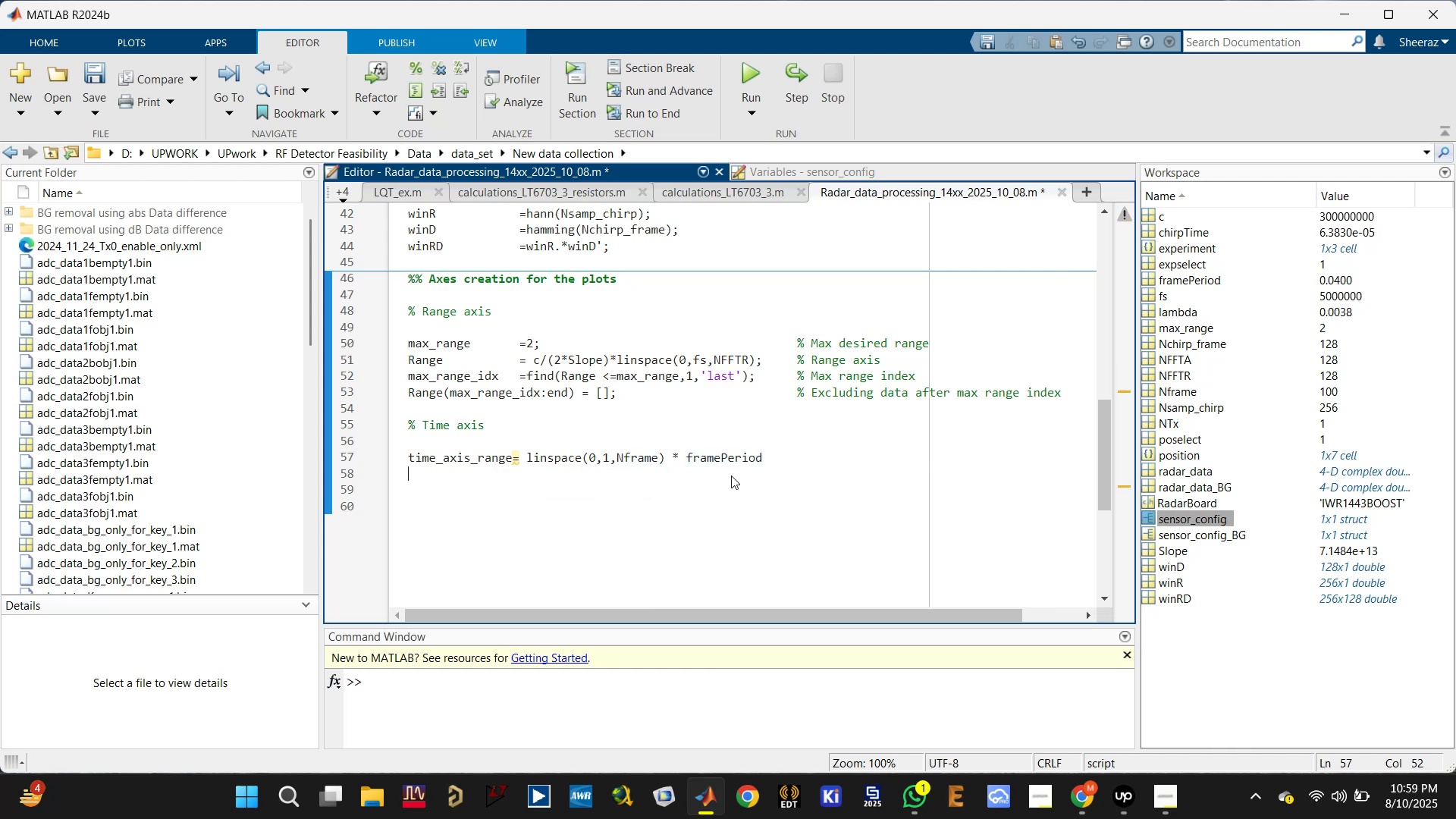 
type(*N)
key(Backspace)
key(Backspace)
key(Backspace)
key(Backspace)
type( * Nfra)
 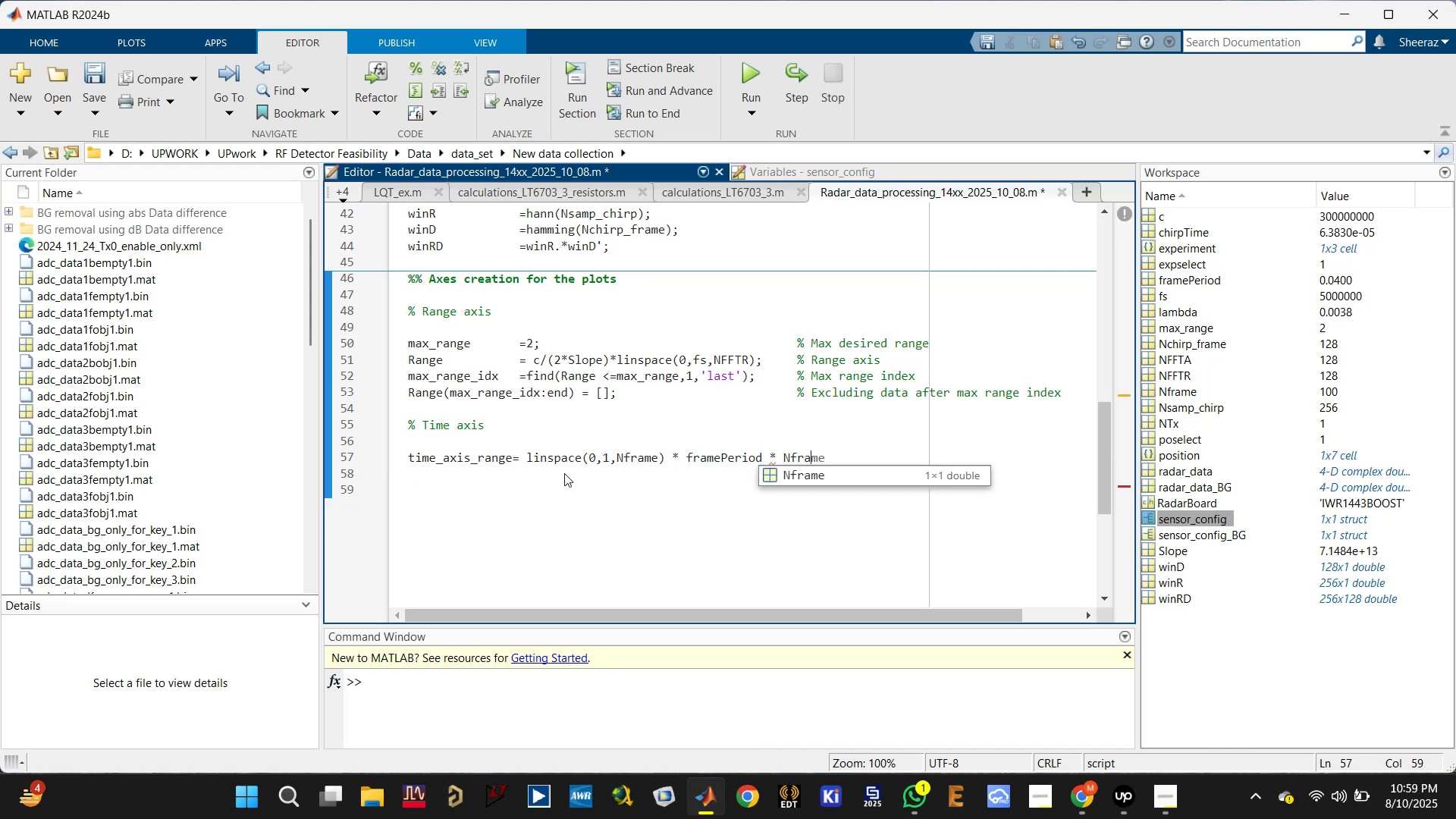 
left_click([783, 474])
 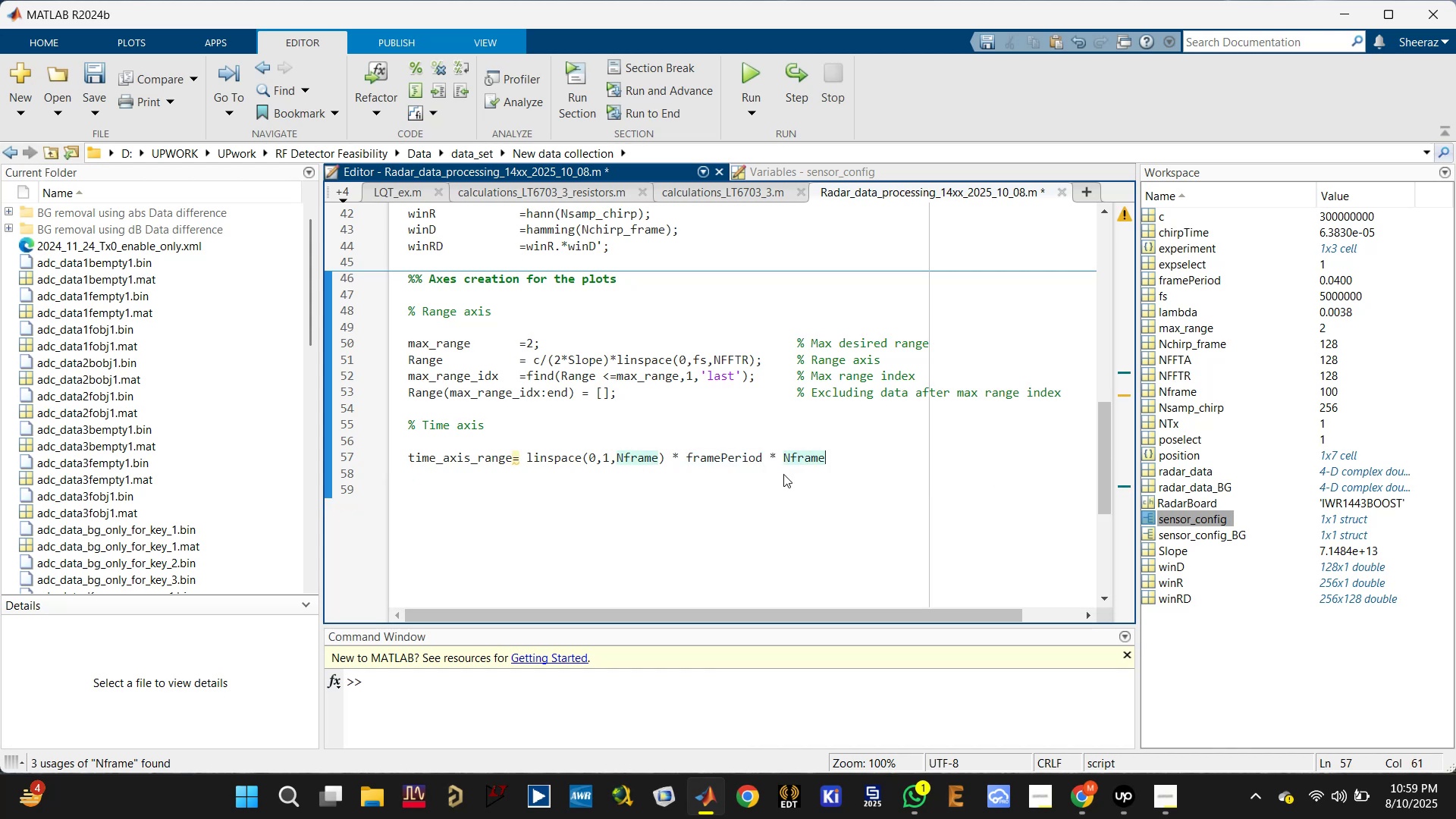 
key(Semicolon)
 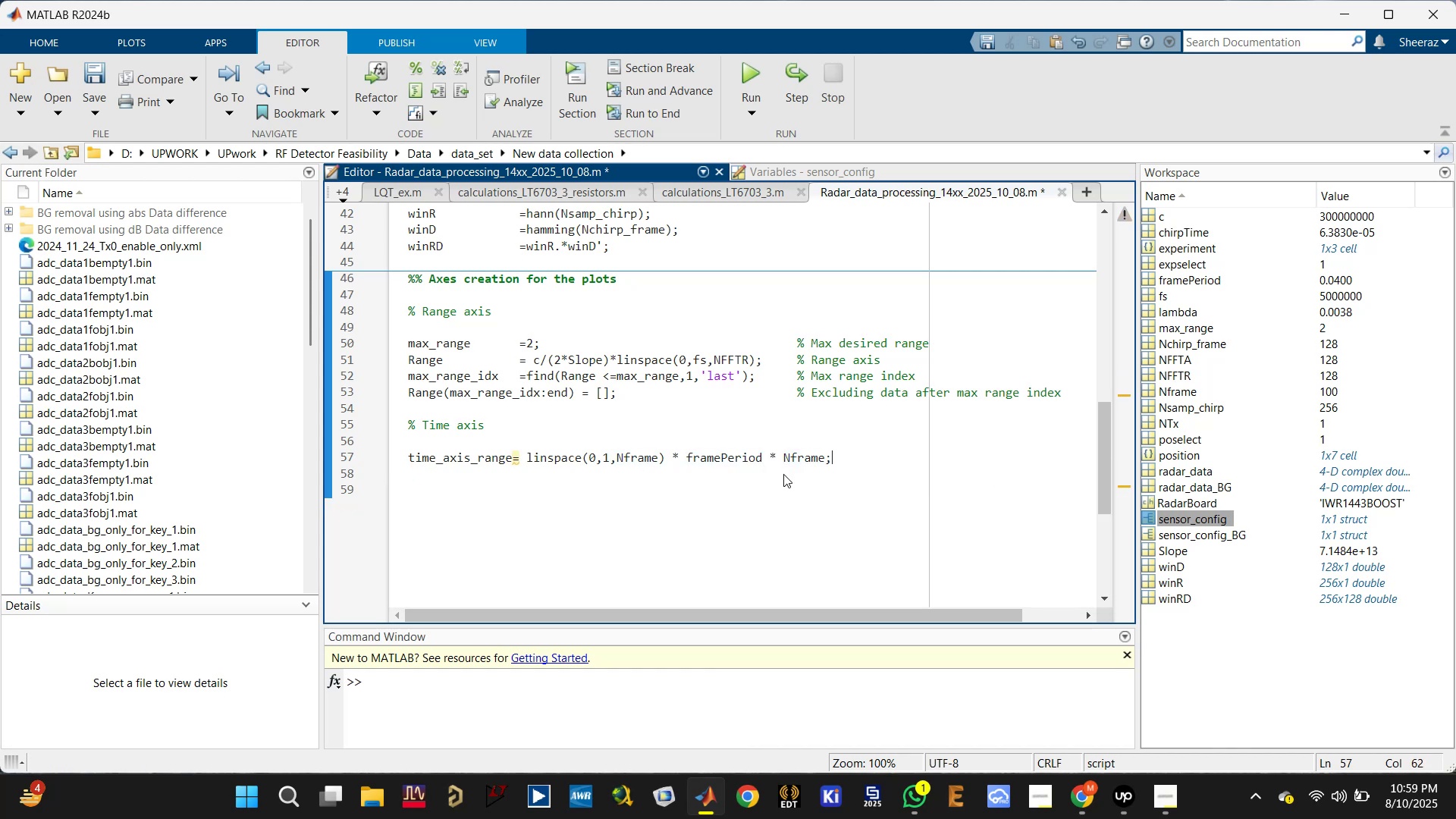 
key(Enter)
 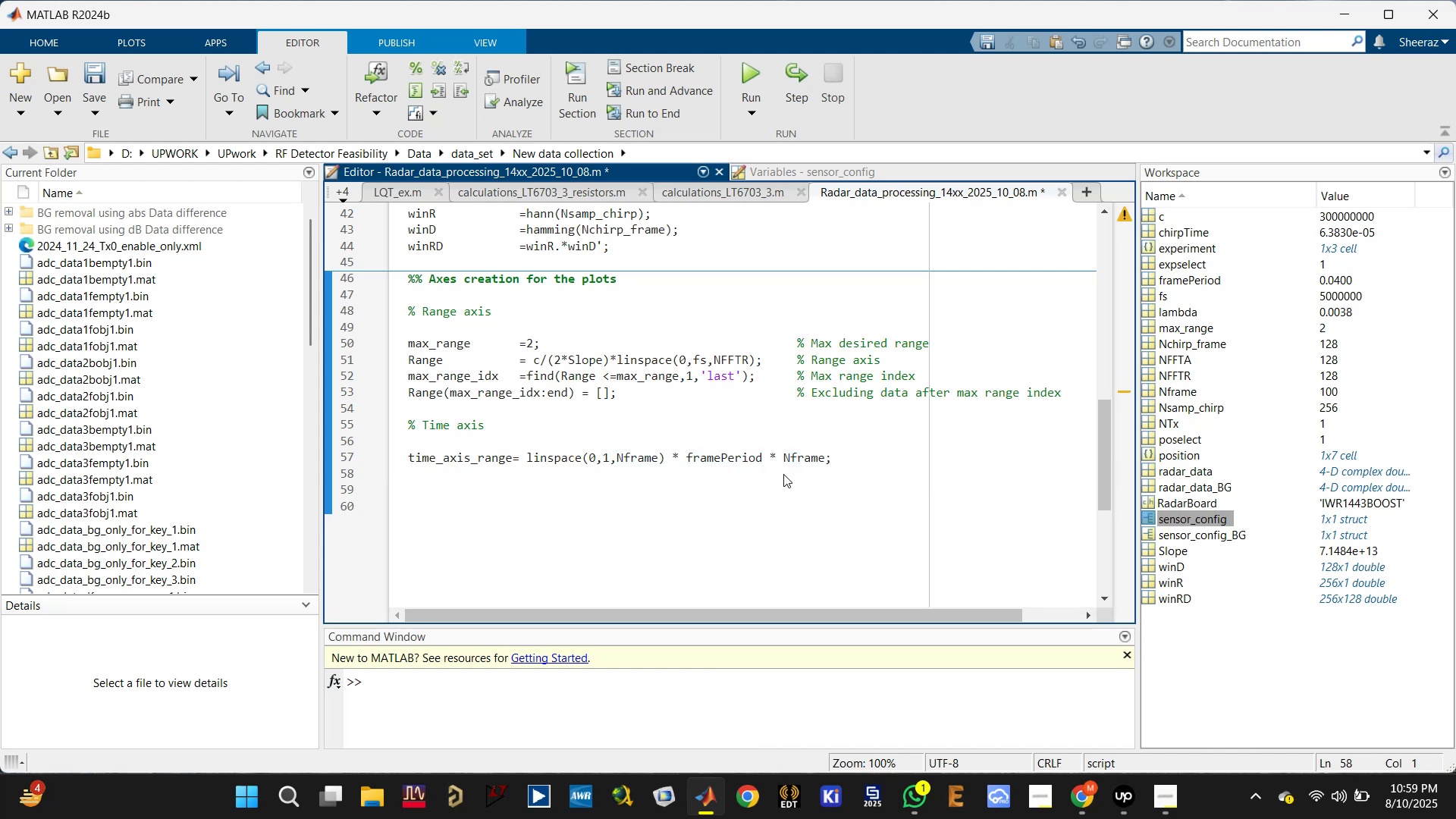 
key(Enter)
 